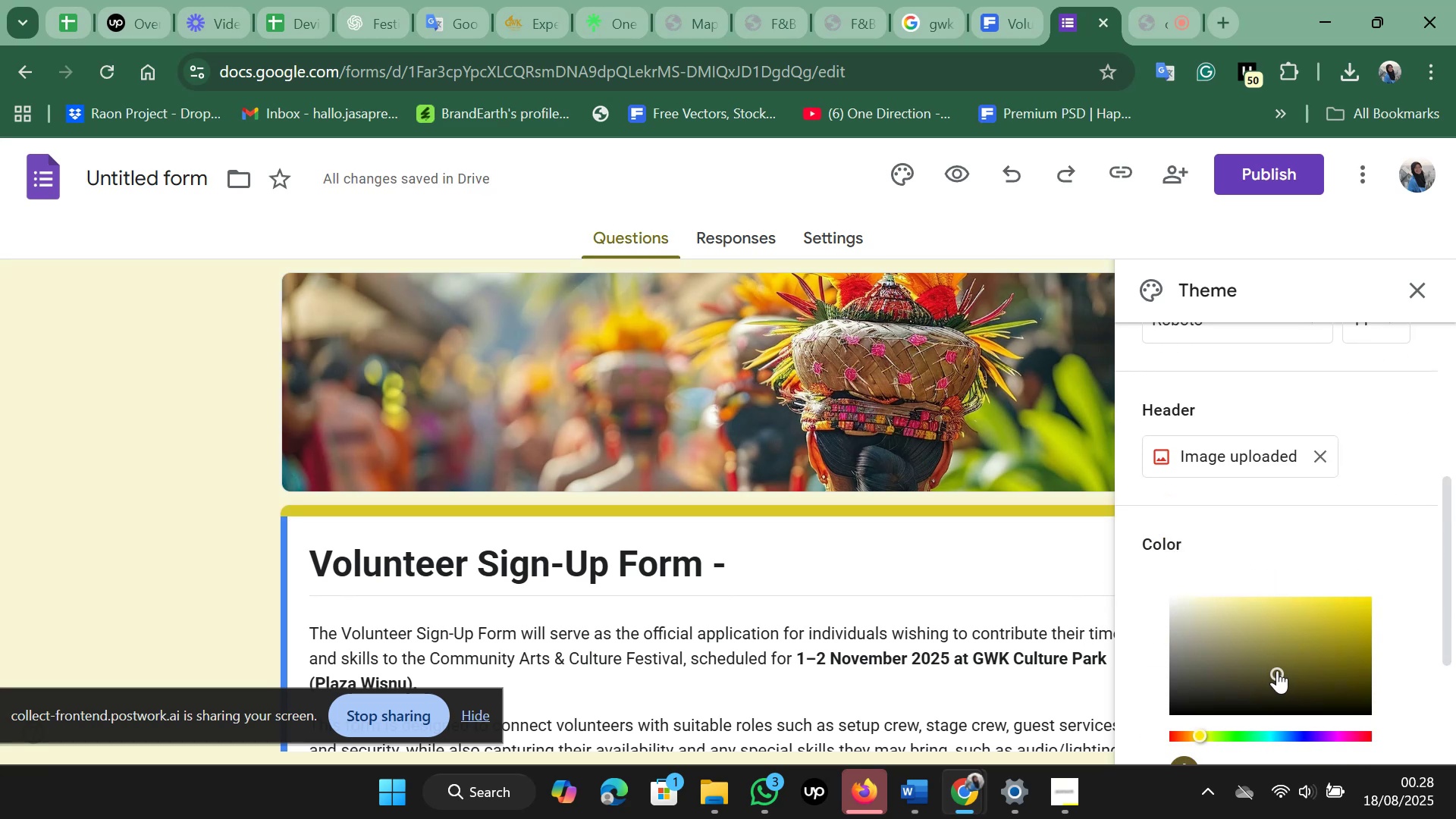 
left_click_drag(start_coordinate=[1279, 668], to_coordinate=[1314, 633])
 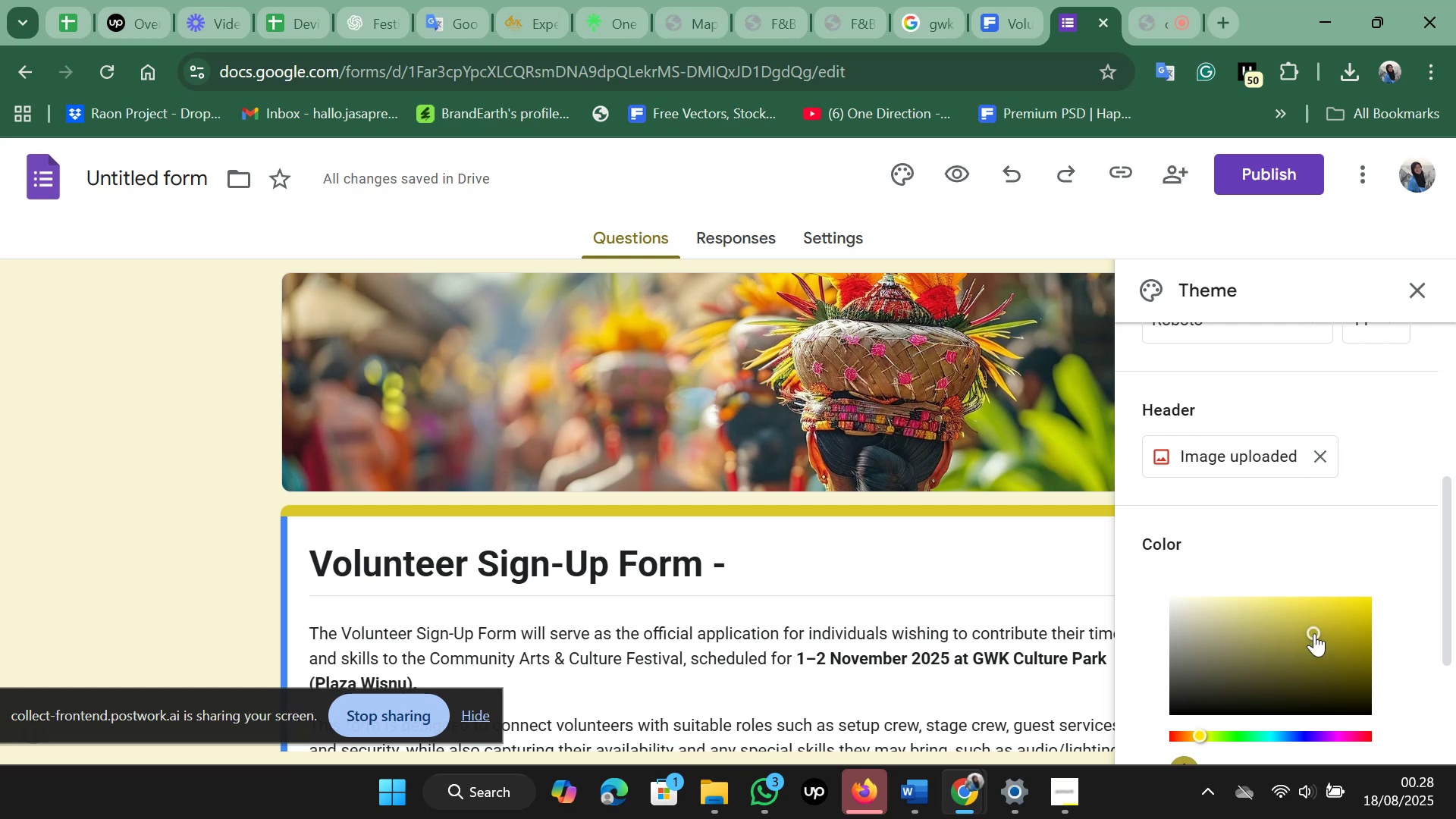 
scroll: coordinate [1314, 633], scroll_direction: down, amount: 1.0
 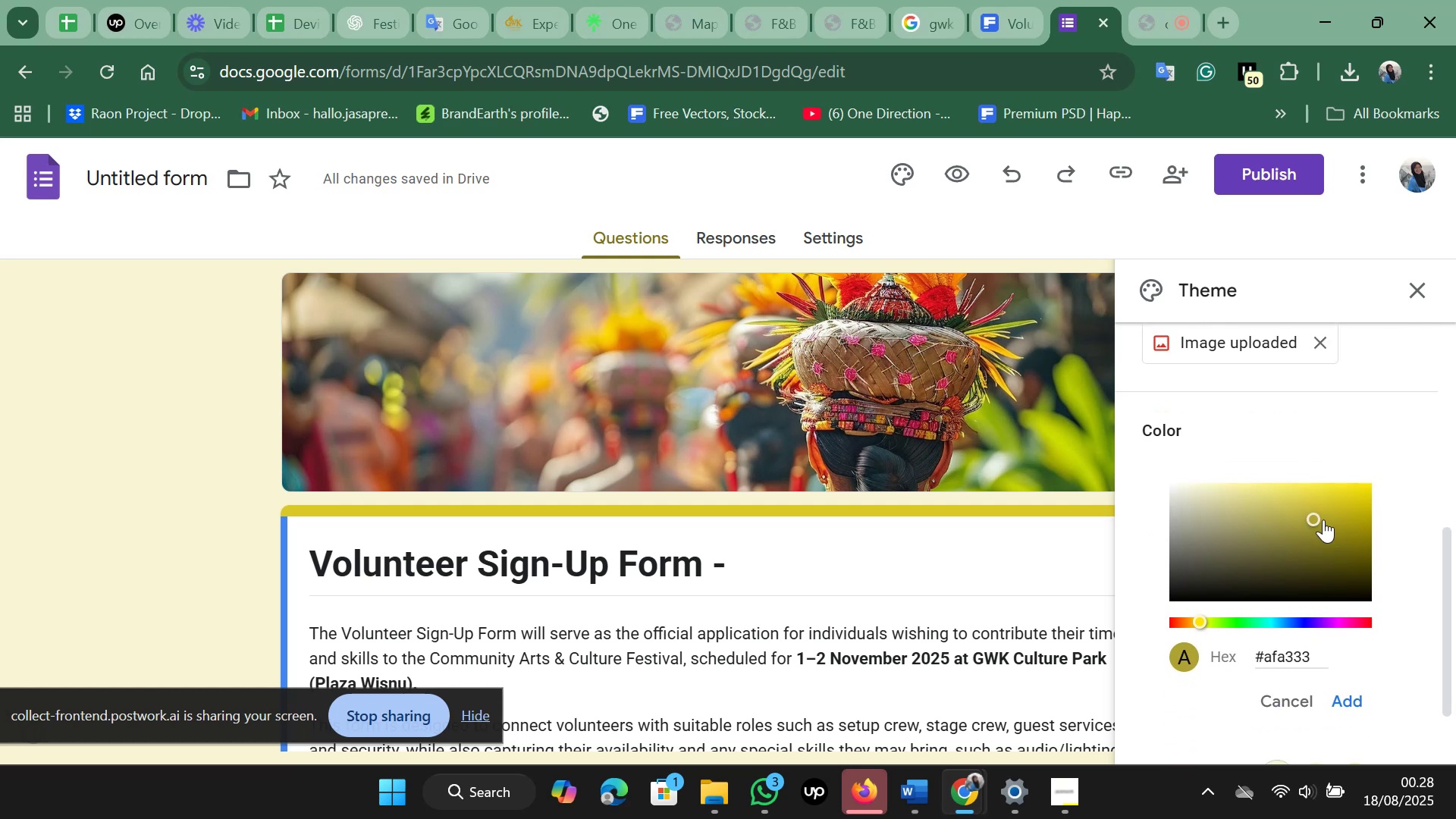 
left_click_drag(start_coordinate=[1313, 519], to_coordinate=[1326, 505])
 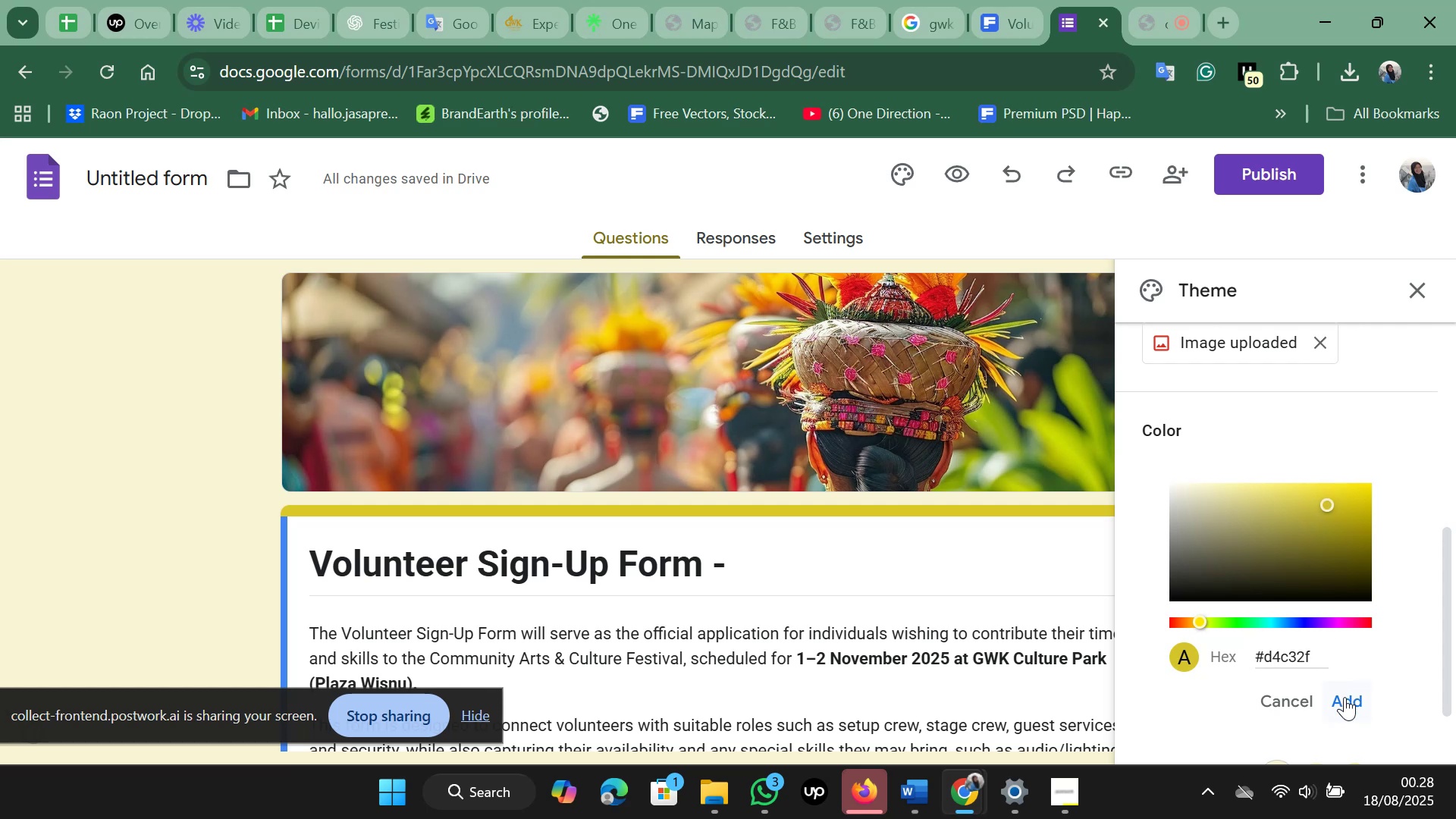 
left_click([1345, 700])
 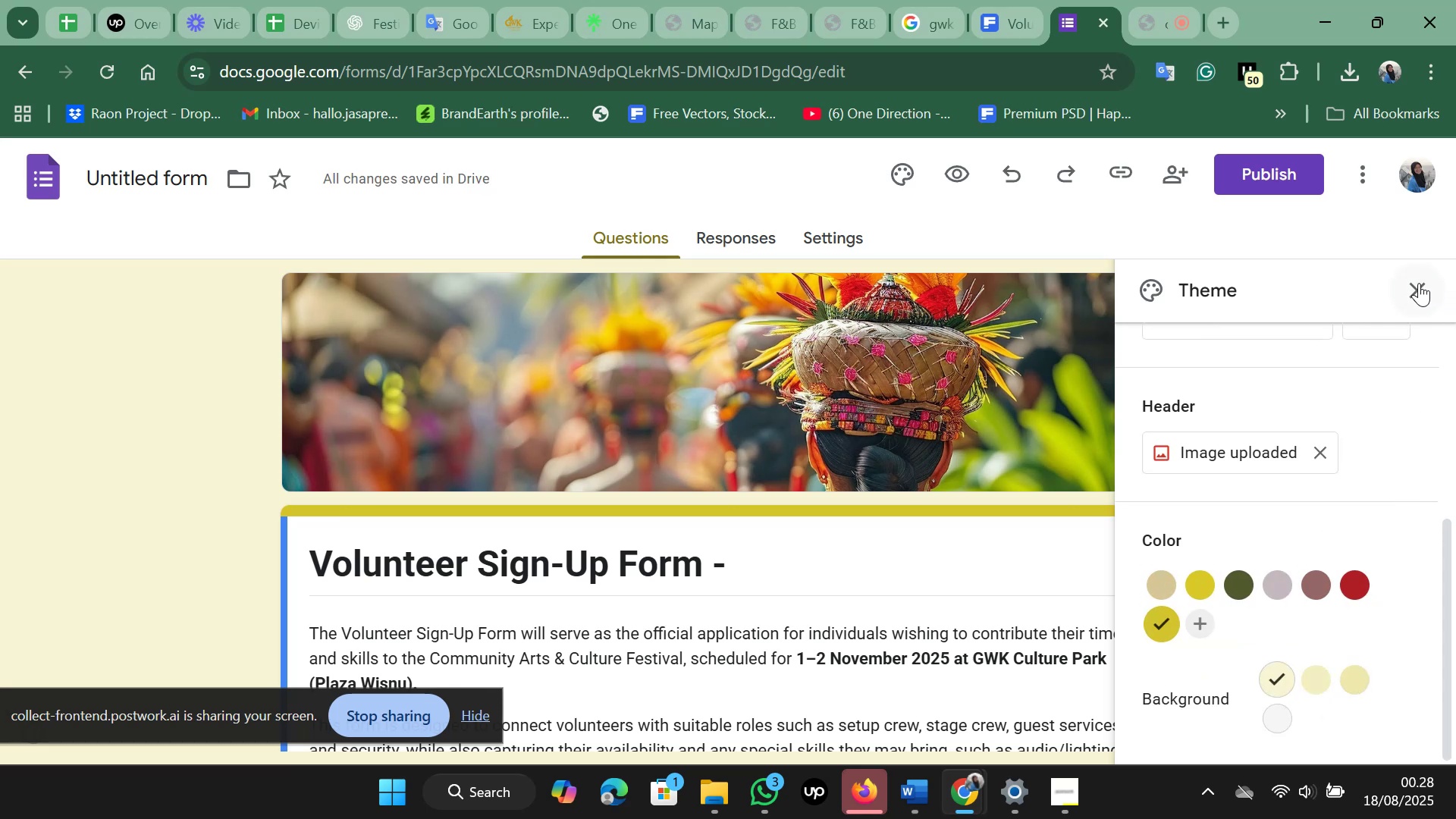 
left_click([1419, 283])
 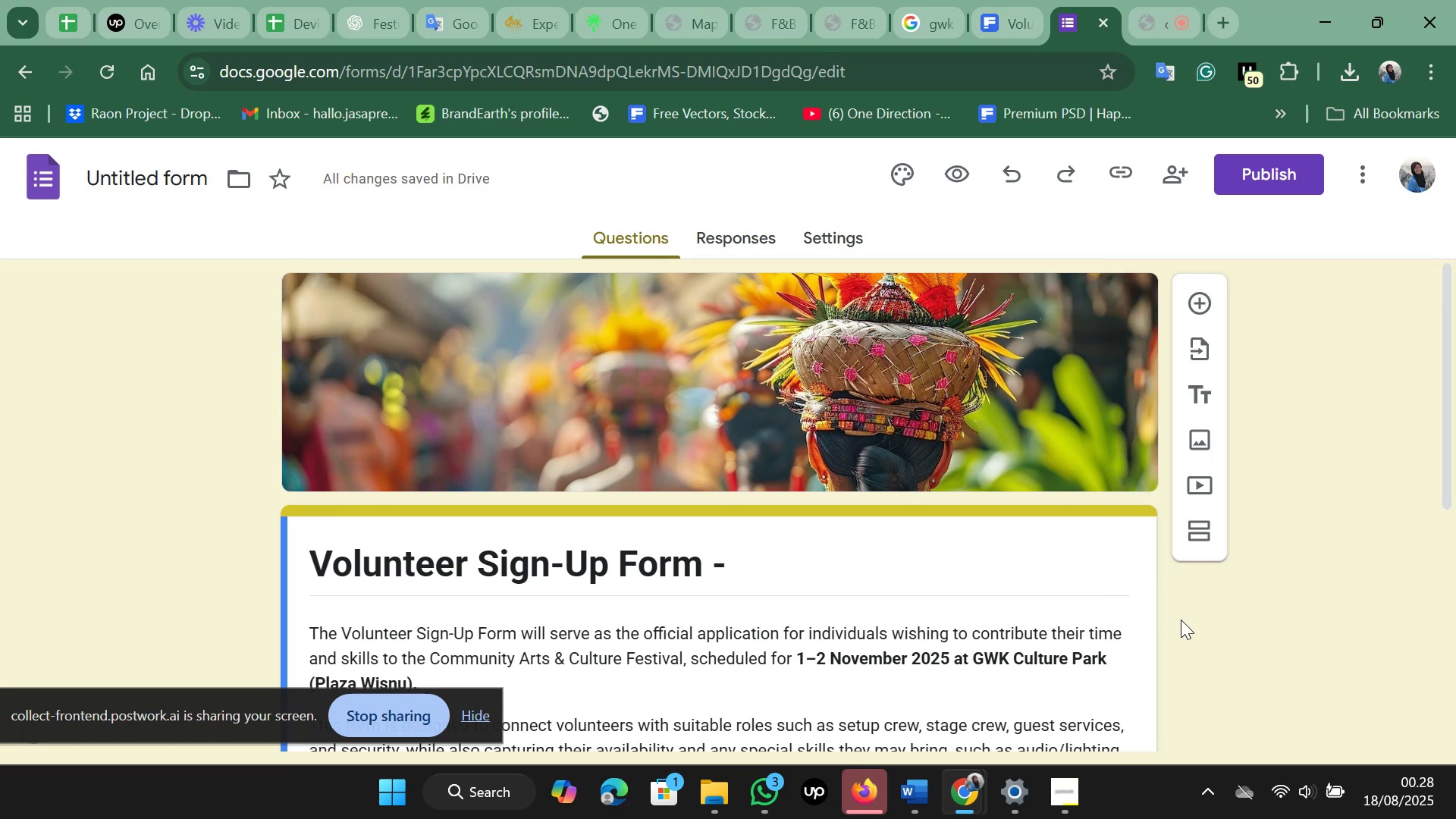 
scroll: coordinate [1186, 613], scroll_direction: down, amount: 2.0
 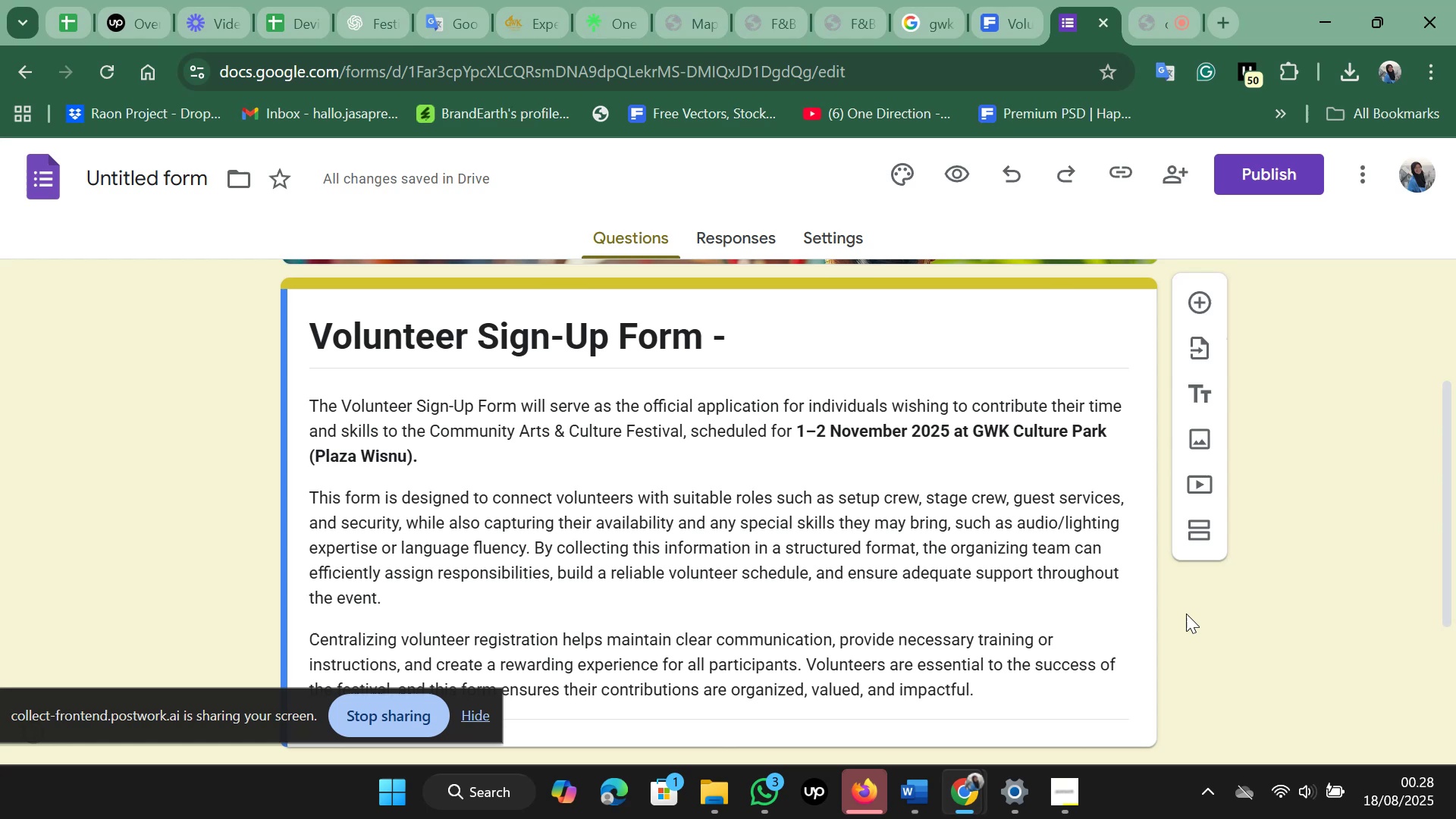 
scroll: coordinate [1186, 613], scroll_direction: up, amount: 2.0
 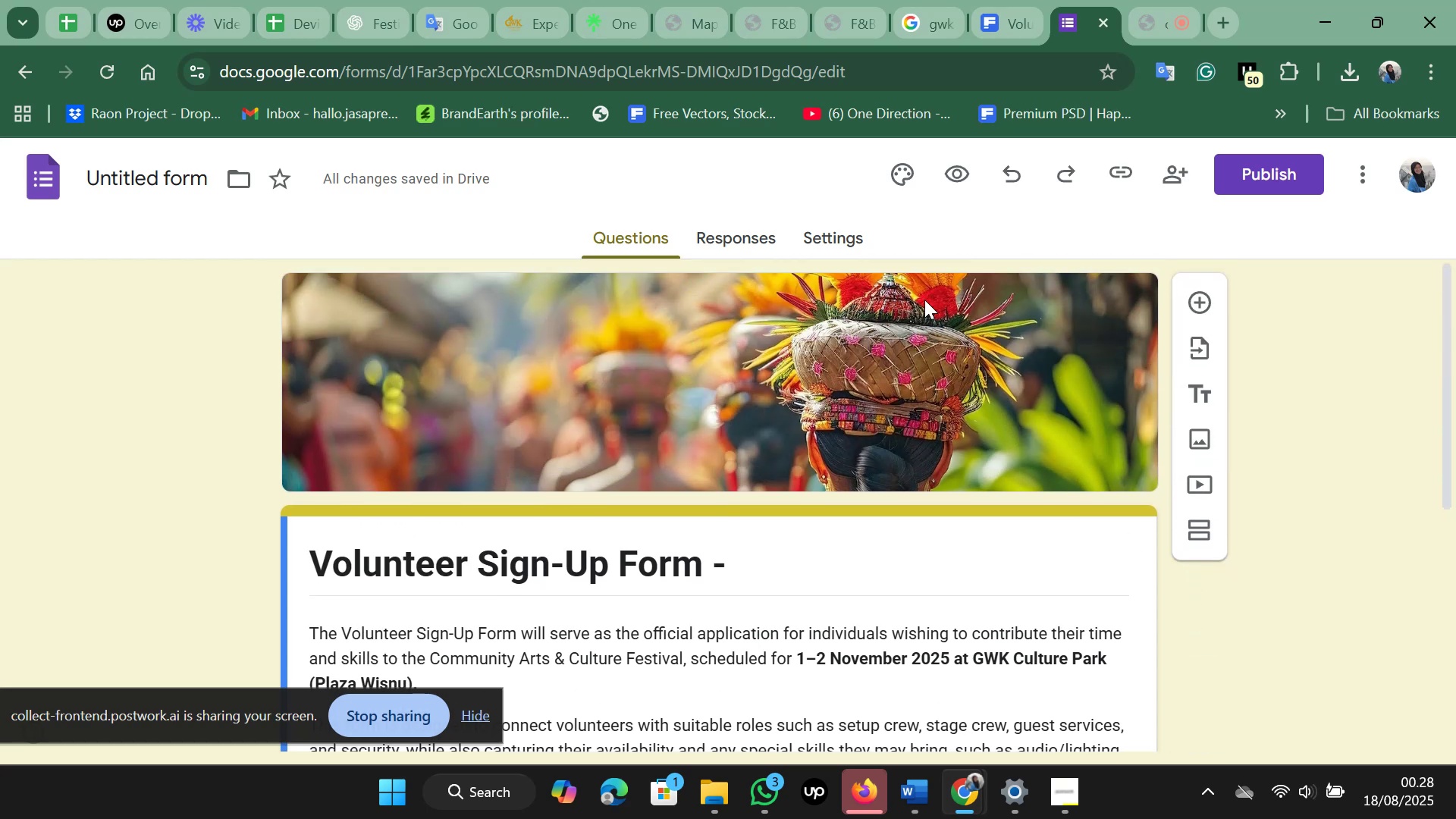 
left_click([908, 179])
 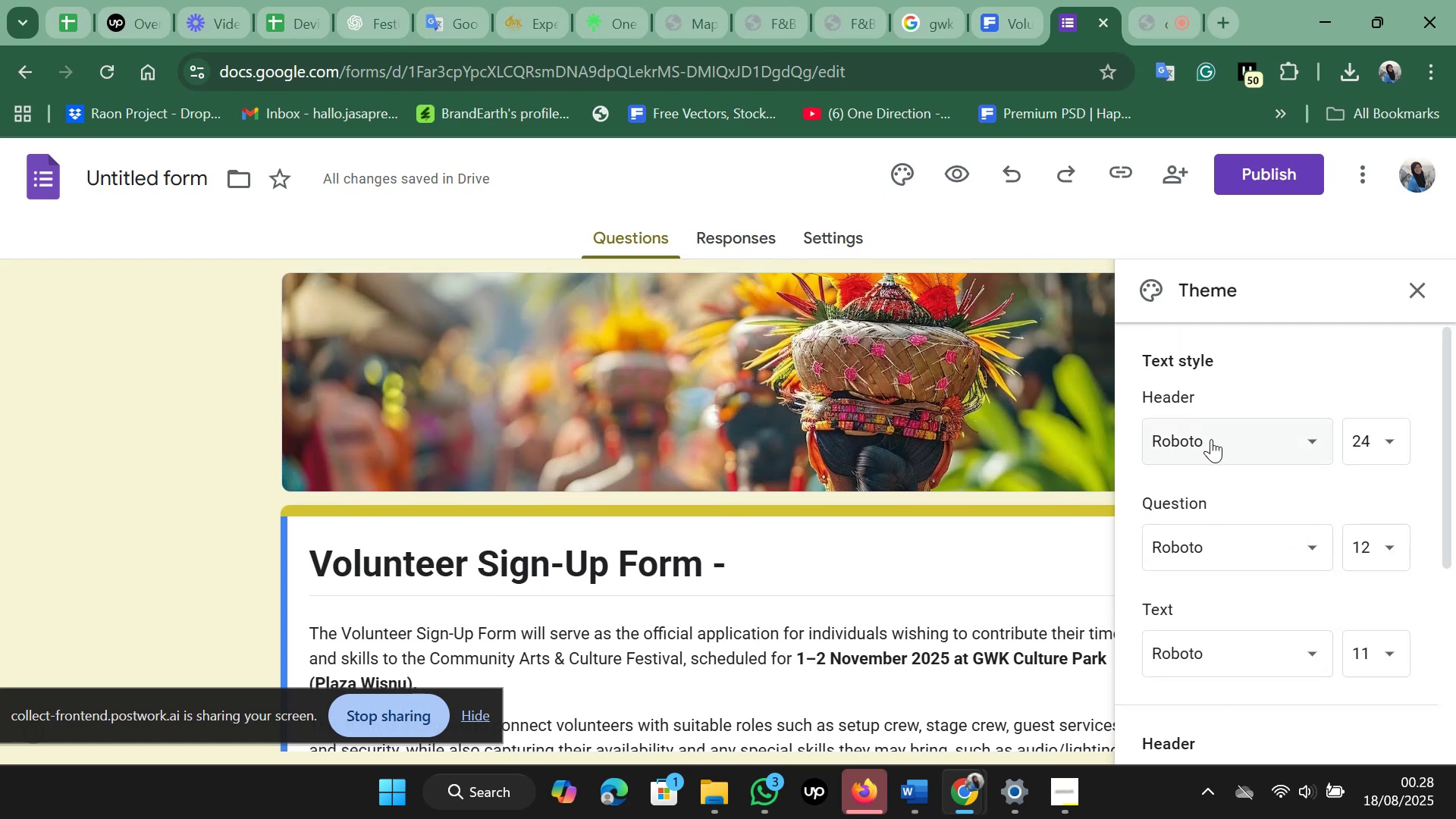 
scroll: coordinate [1258, 606], scroll_direction: down, amount: 3.0
 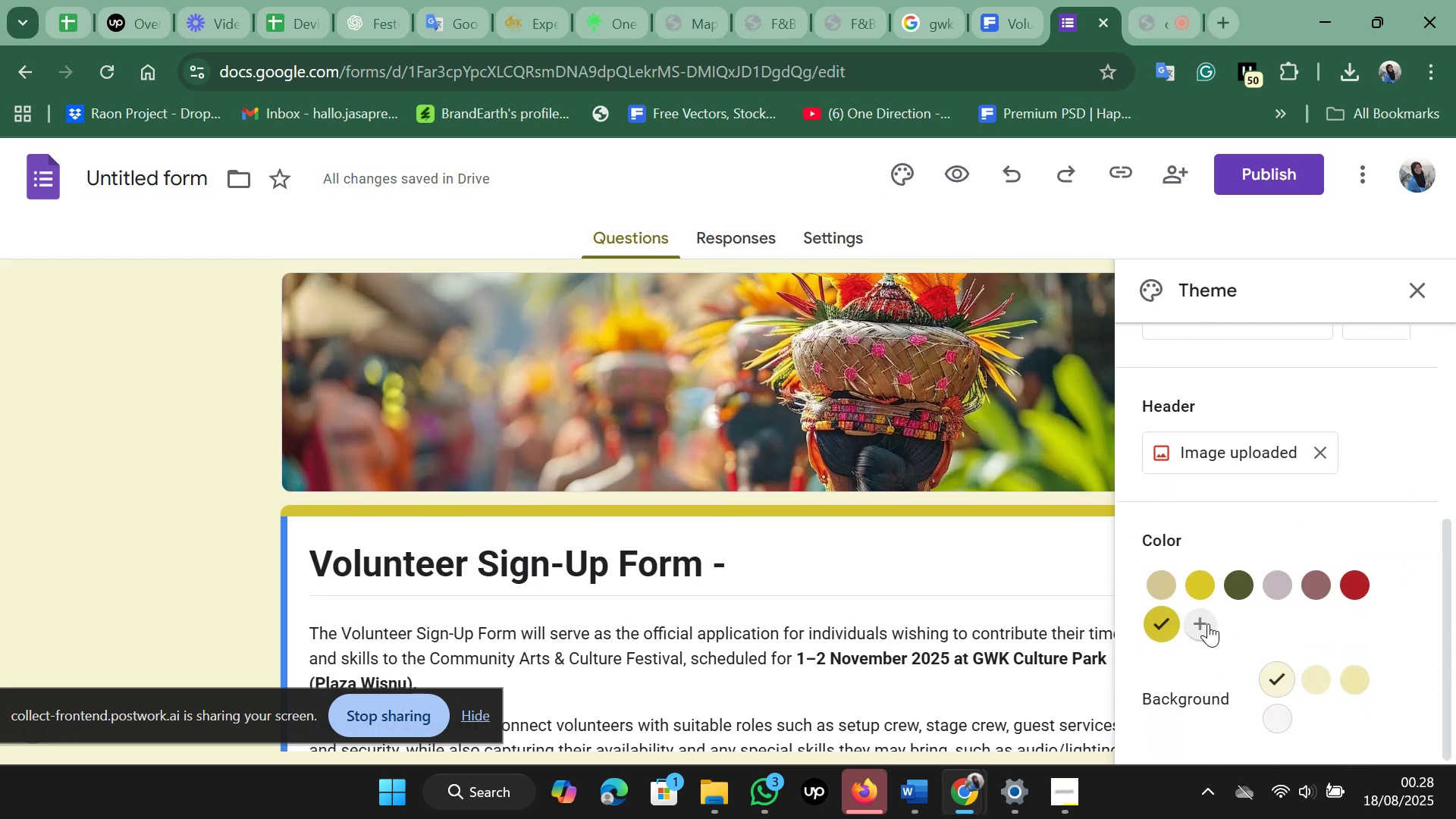 
left_click([1208, 623])
 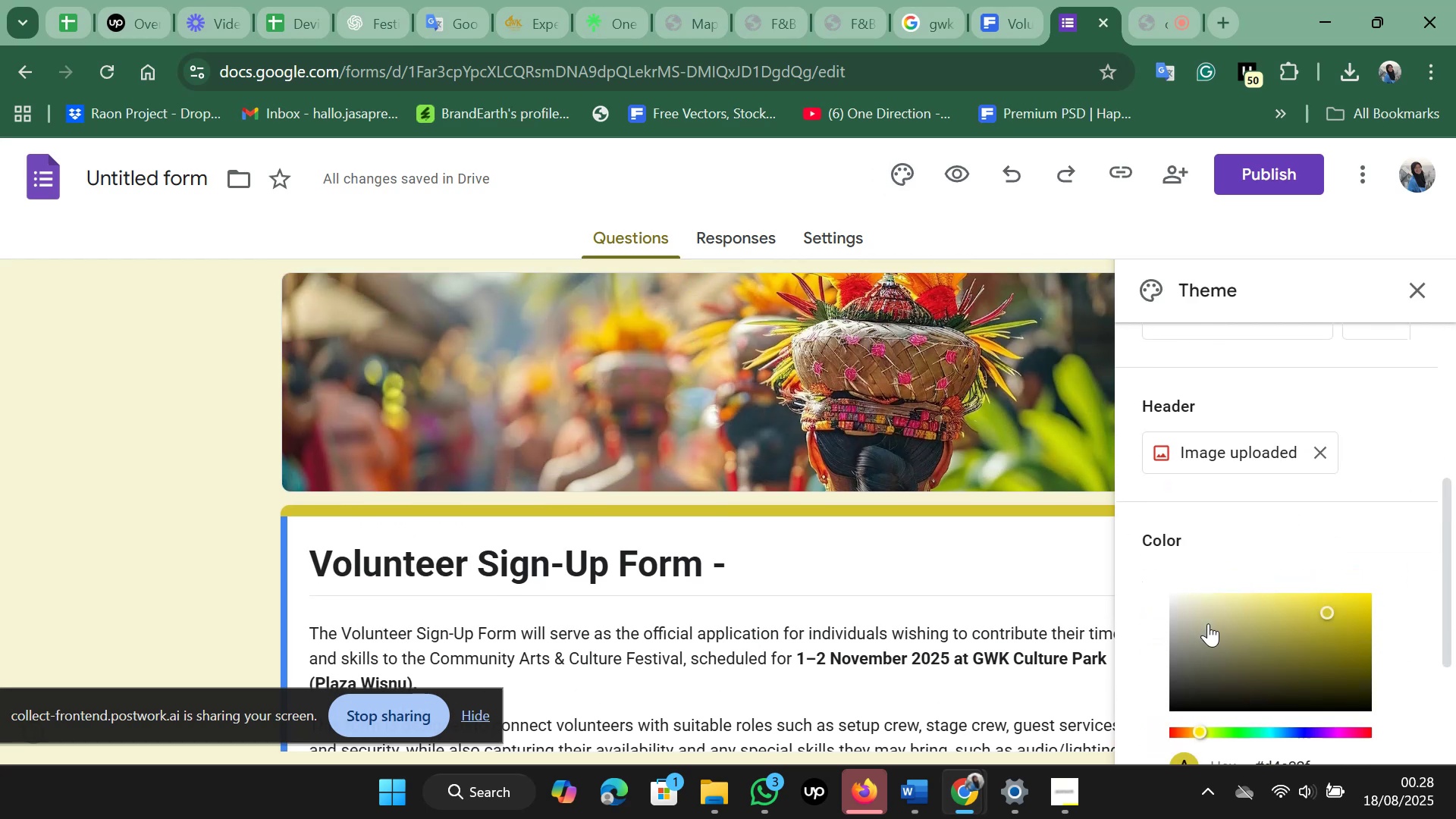 
scroll: coordinate [1208, 623], scroll_direction: down, amount: 1.0
 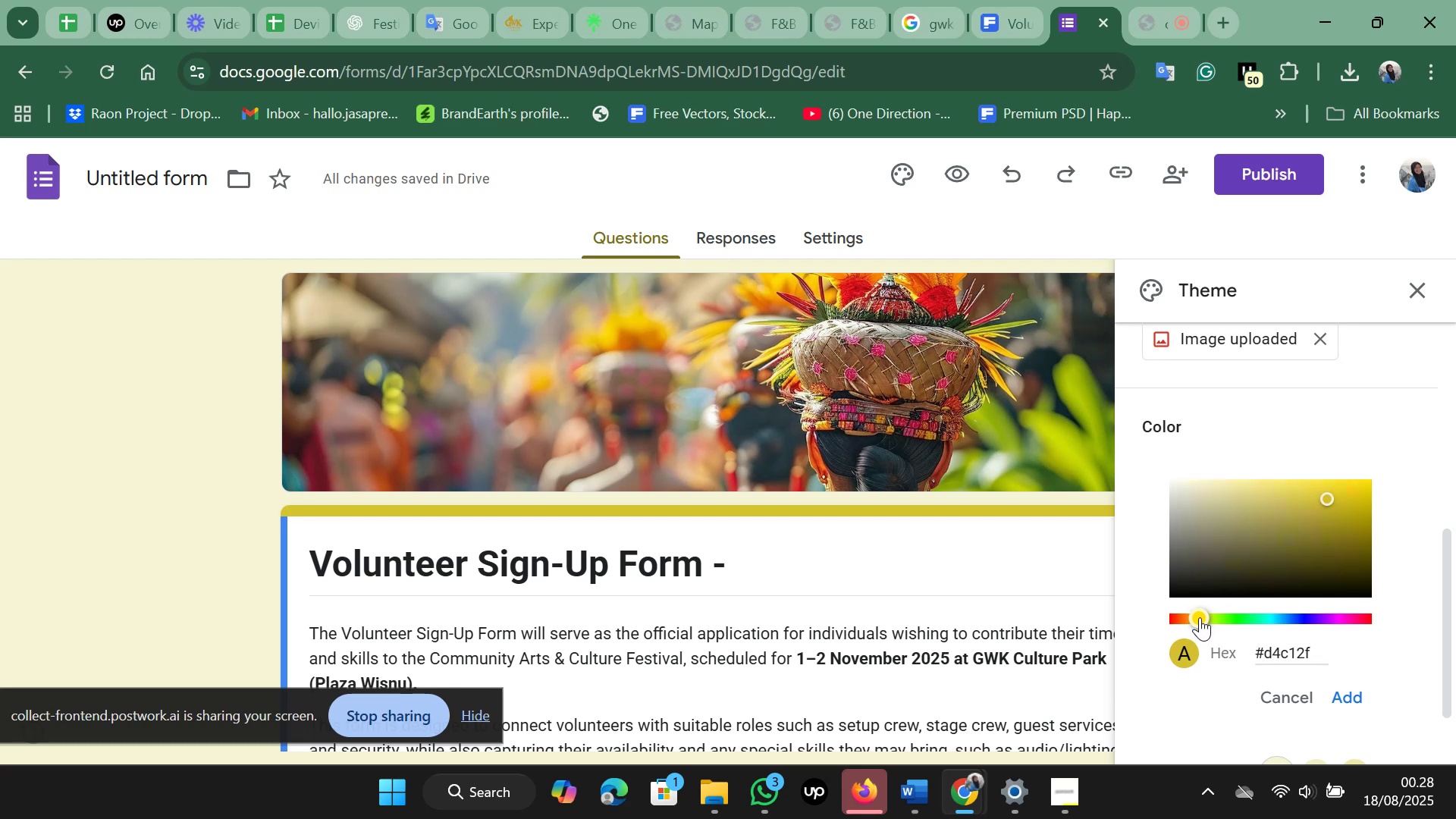 
wait(5.96)
 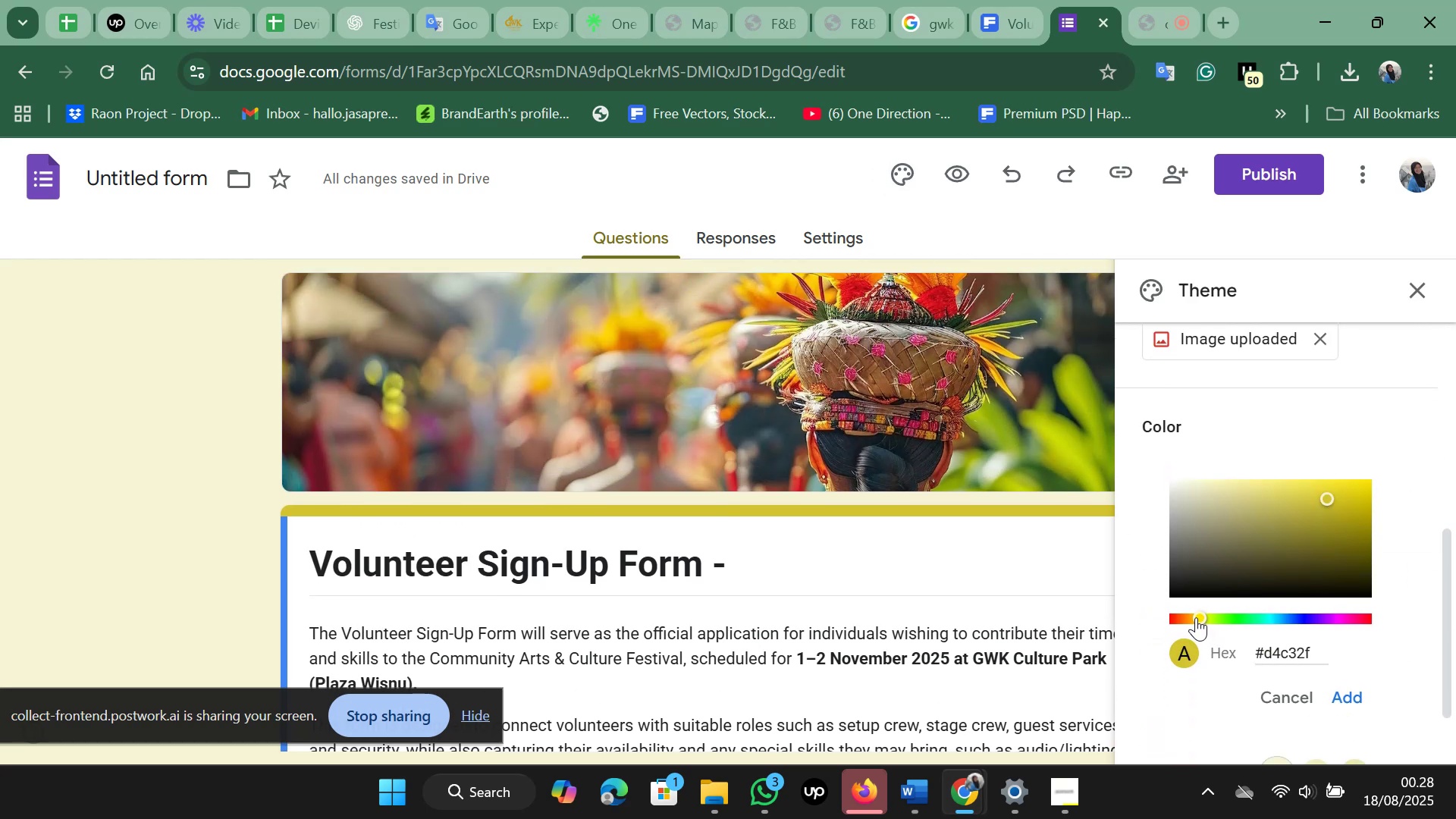 
left_click_drag(start_coordinate=[1332, 500], to_coordinate=[1357, 483])
 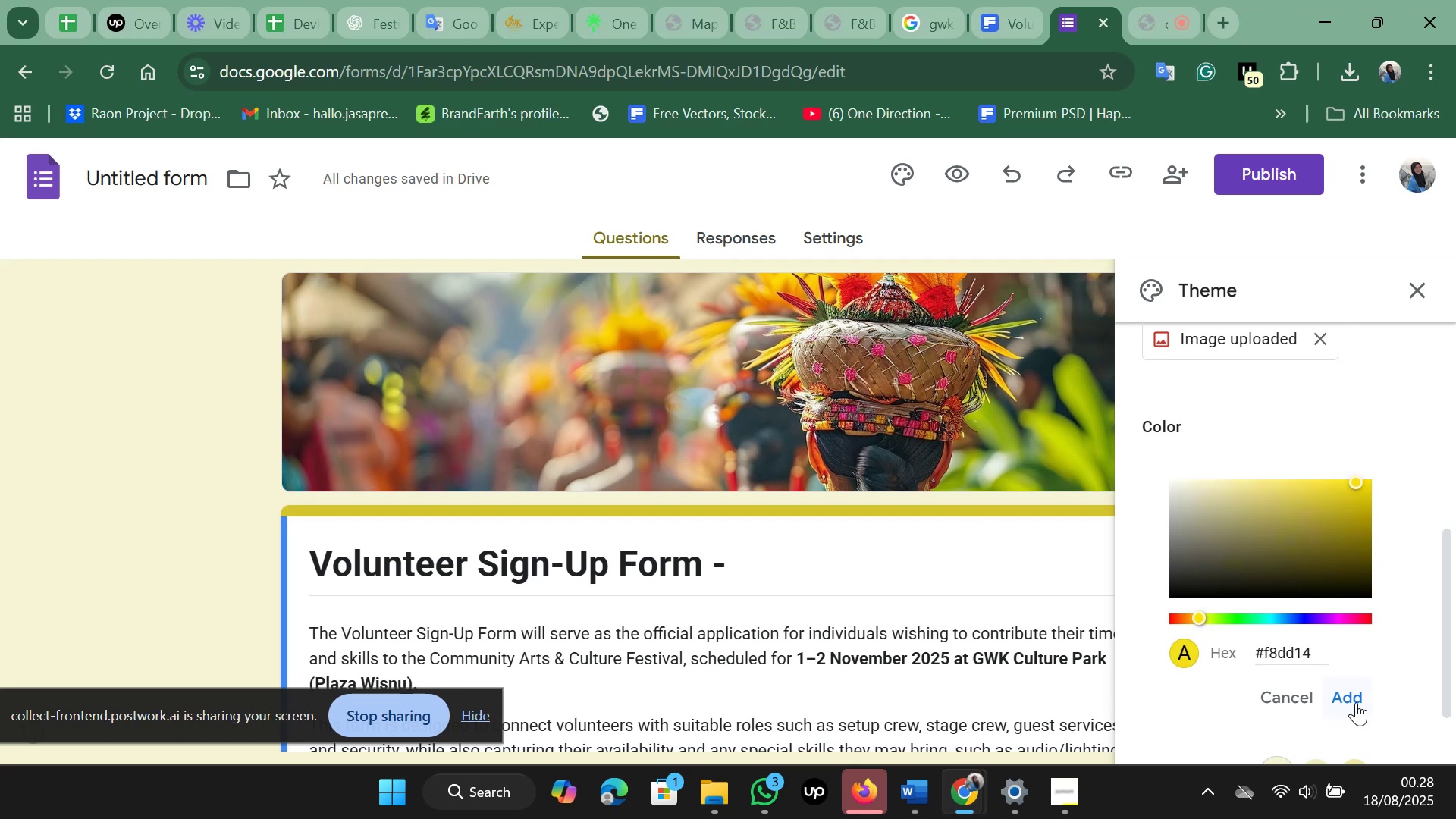 
left_click([1358, 698])
 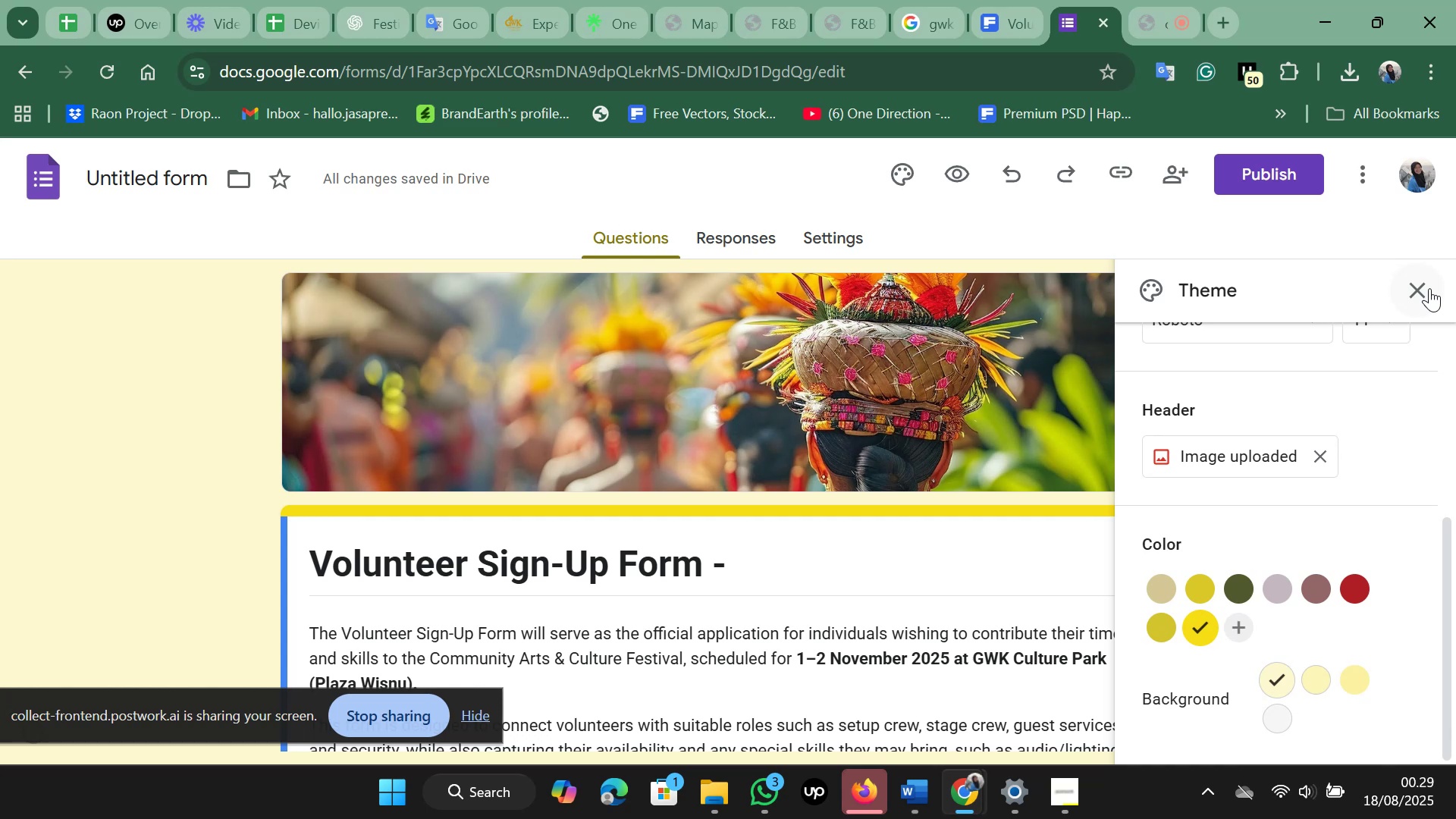 
wait(5.54)
 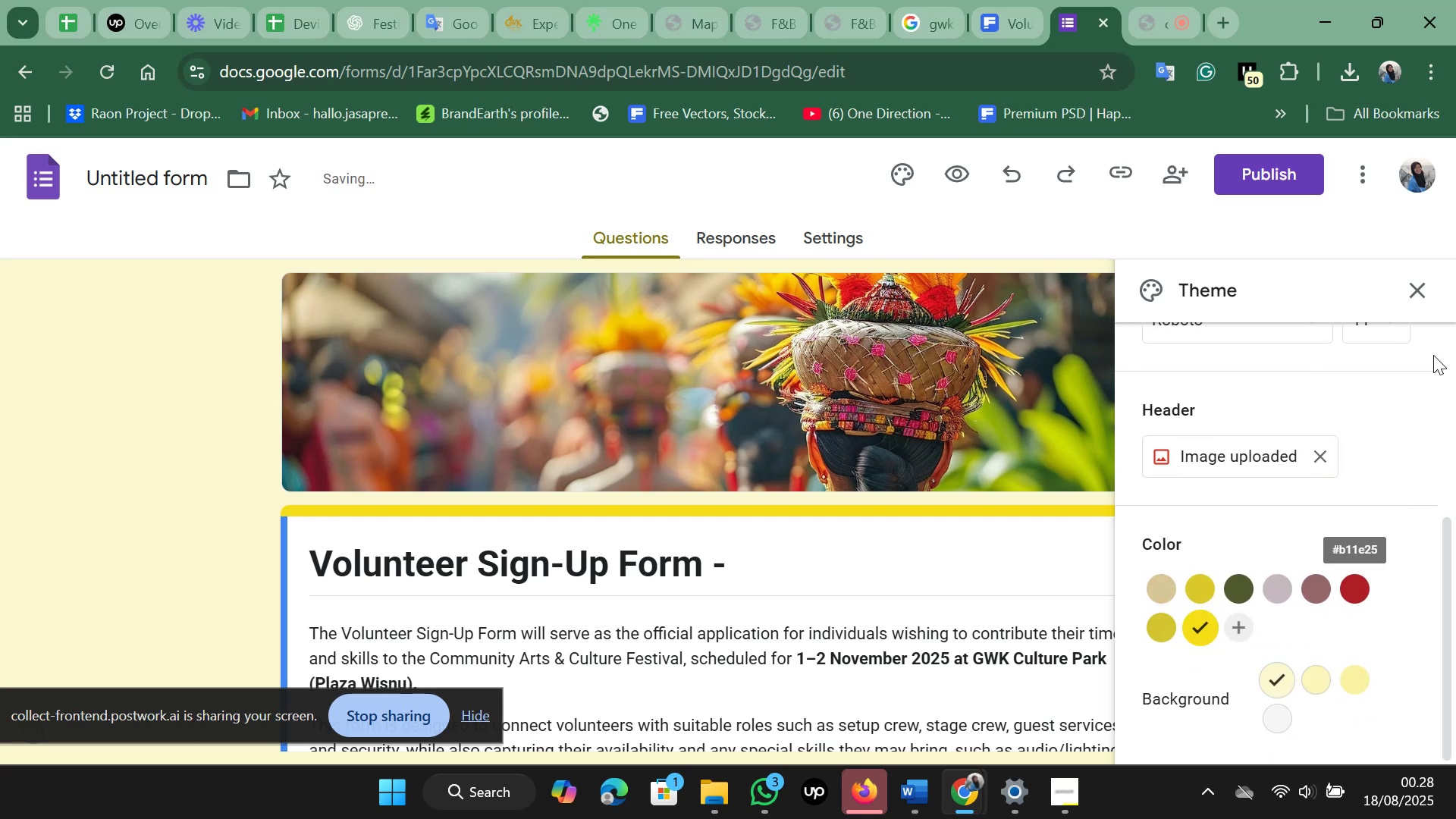 
left_click([1429, 288])
 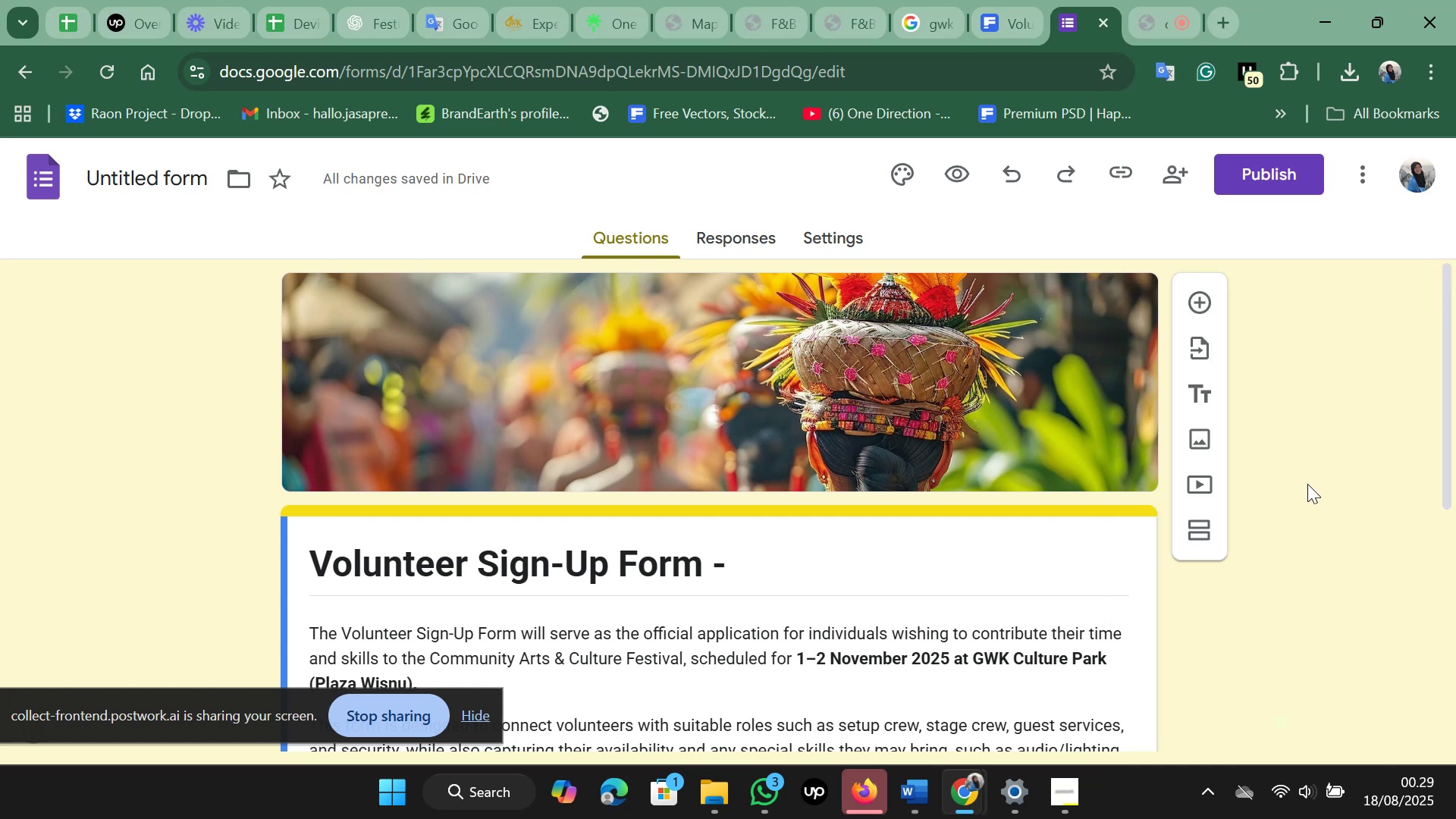 
scroll: coordinate [1307, 484], scroll_direction: down, amount: 2.0
 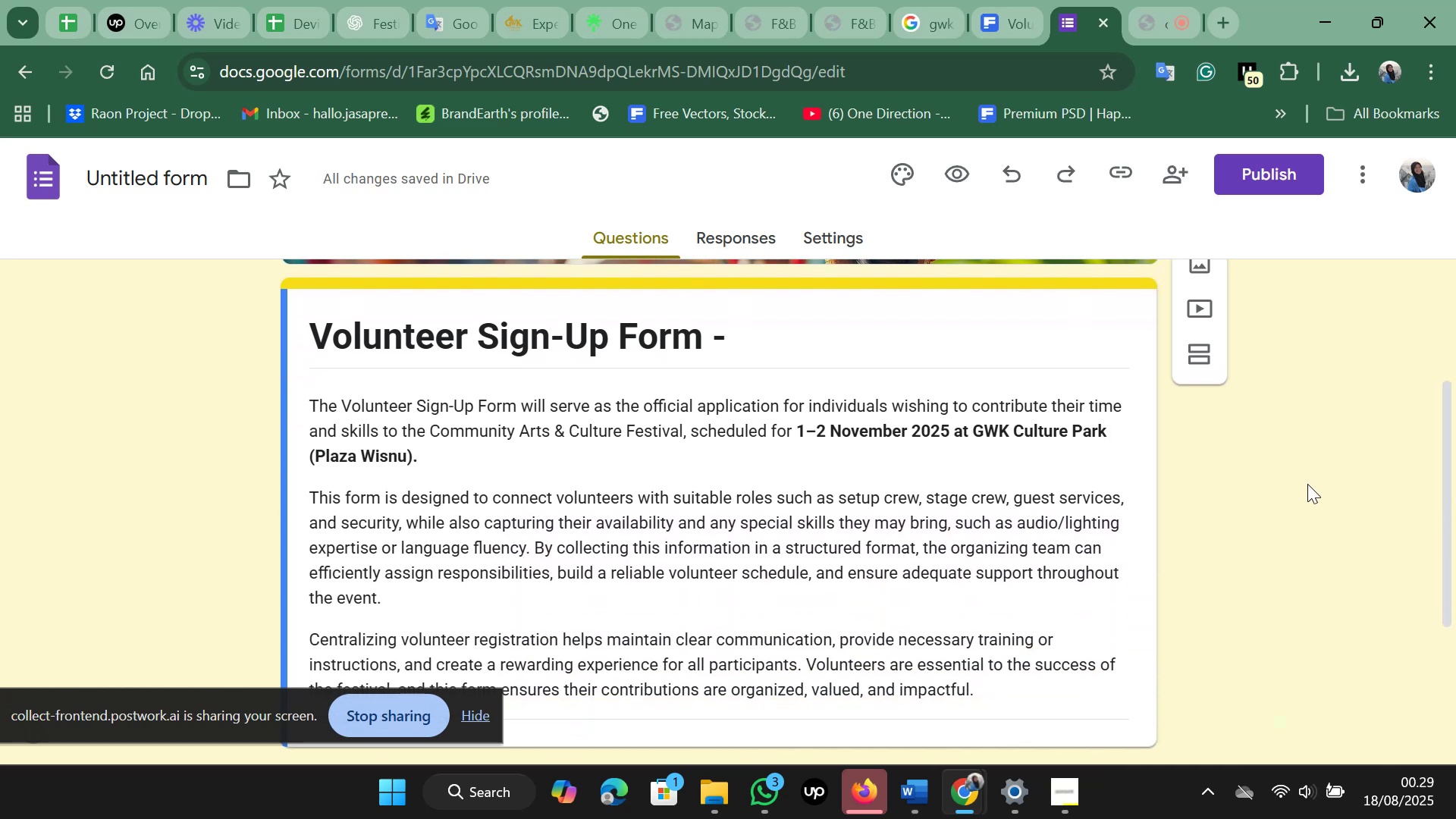 
scroll: coordinate [1307, 484], scroll_direction: up, amount: 2.0
 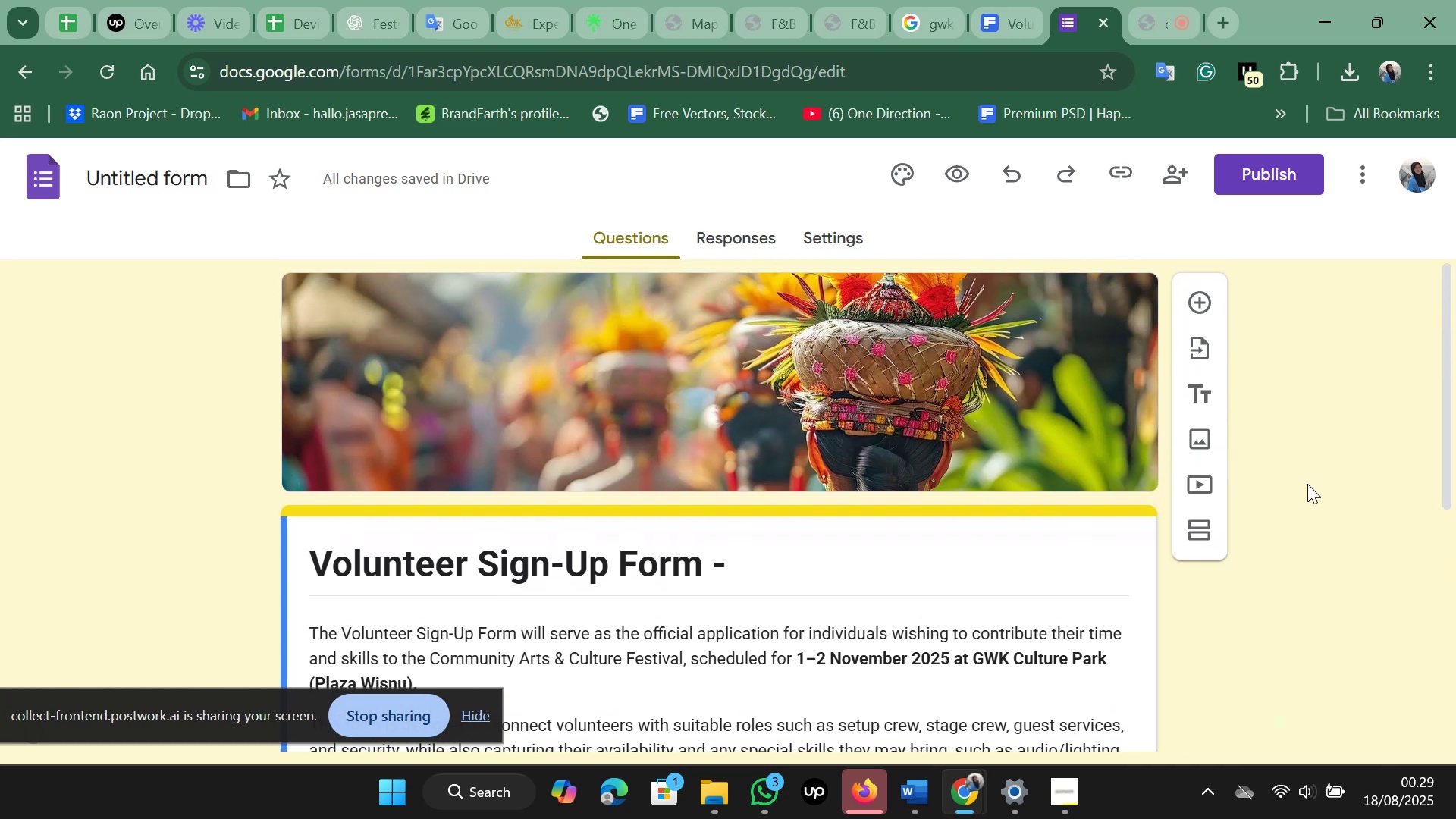 
scroll: coordinate [1307, 484], scroll_direction: down, amount: 1.0
 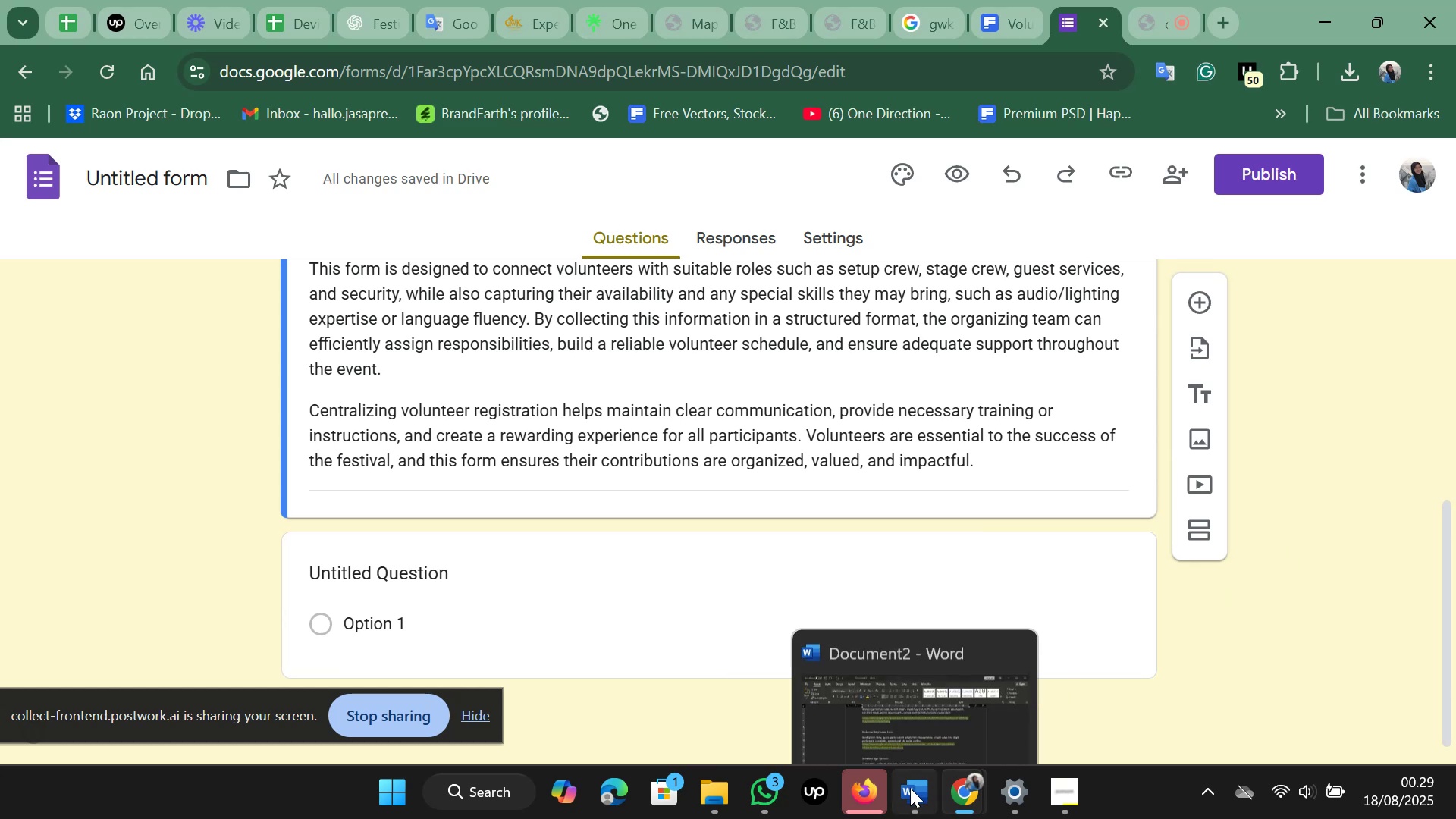 
left_click([914, 711])
 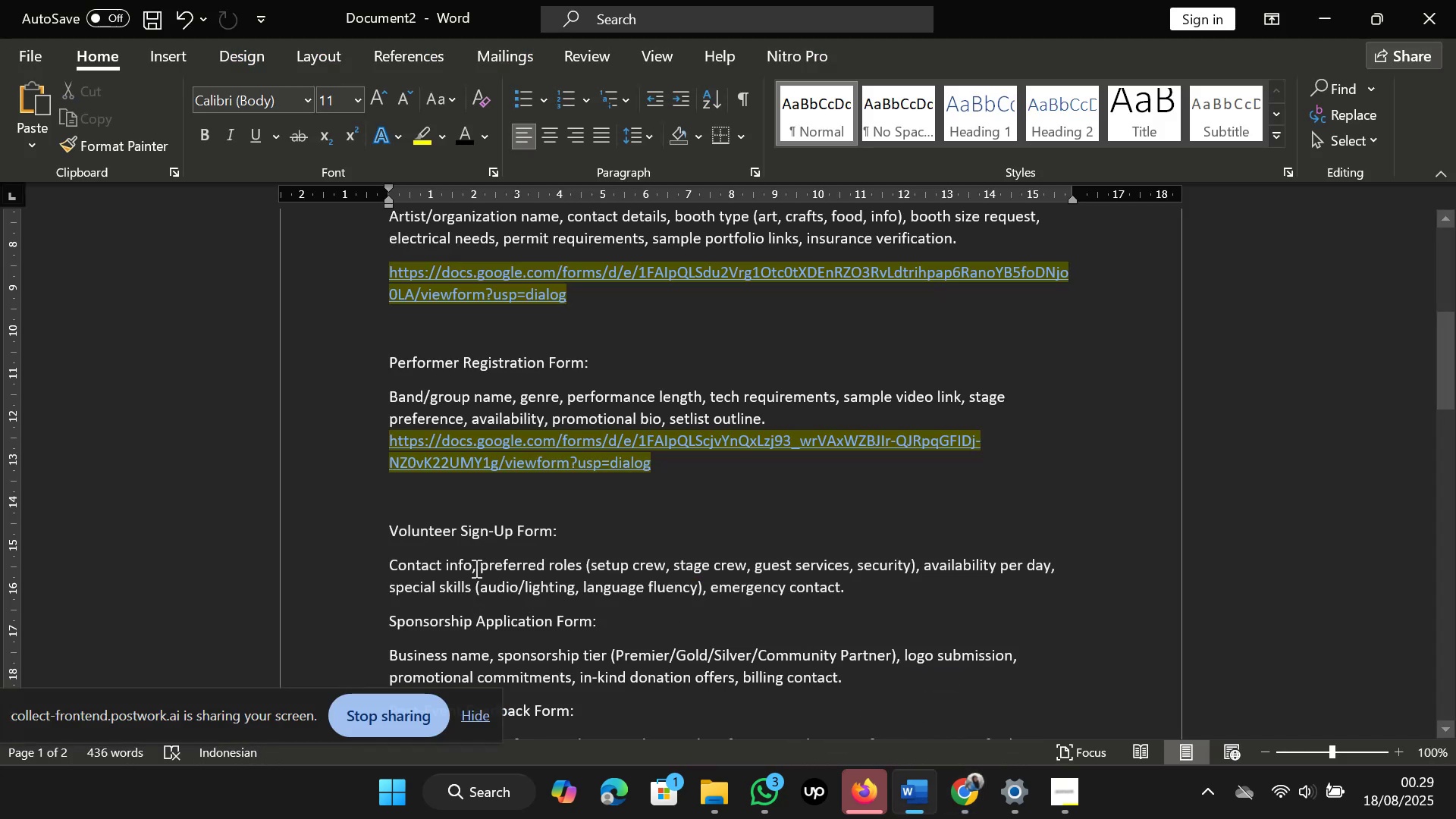 
left_click([471, 568])
 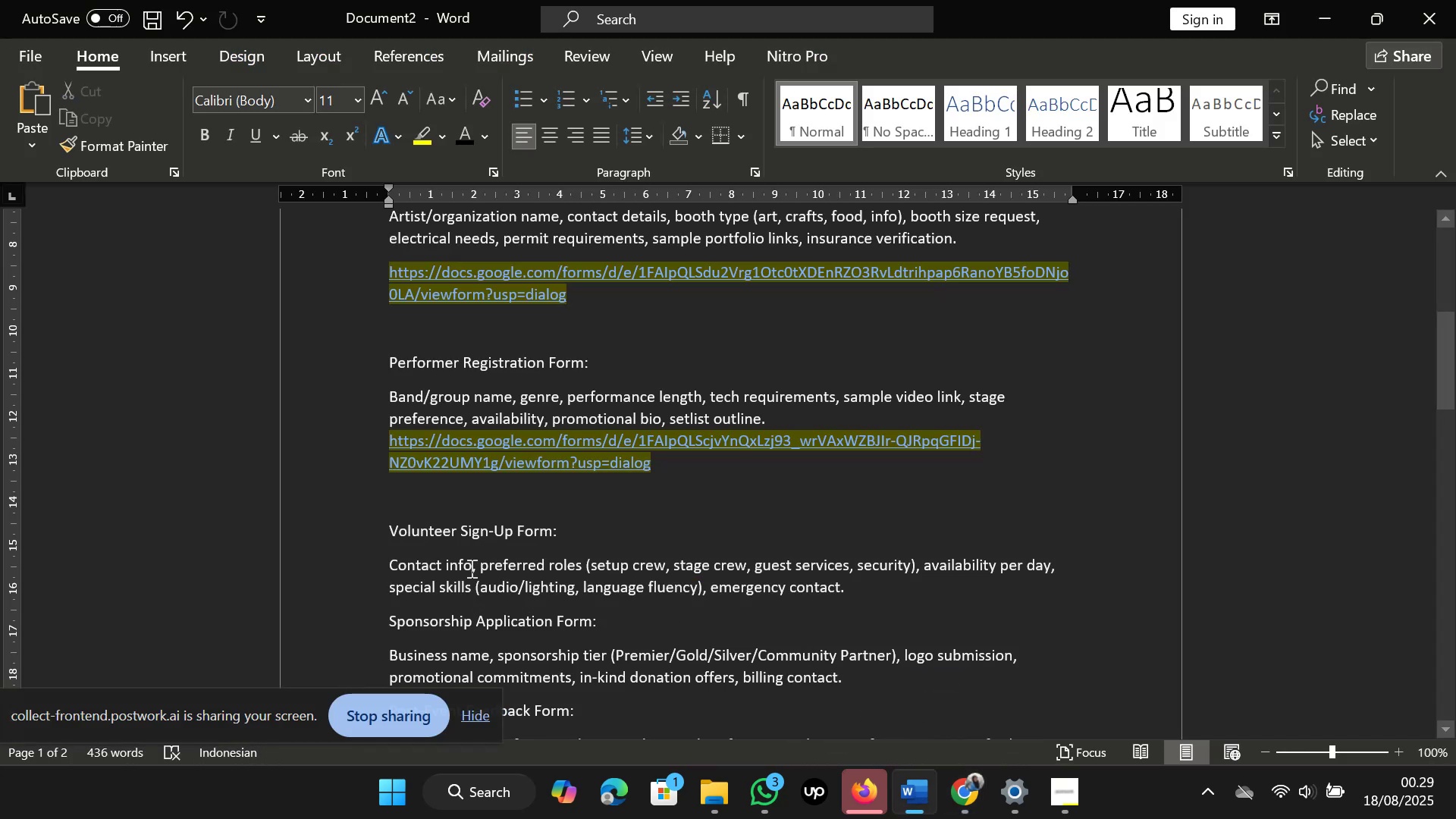 
left_click_drag(start_coordinate=[470, 568], to_coordinate=[420, 567])
 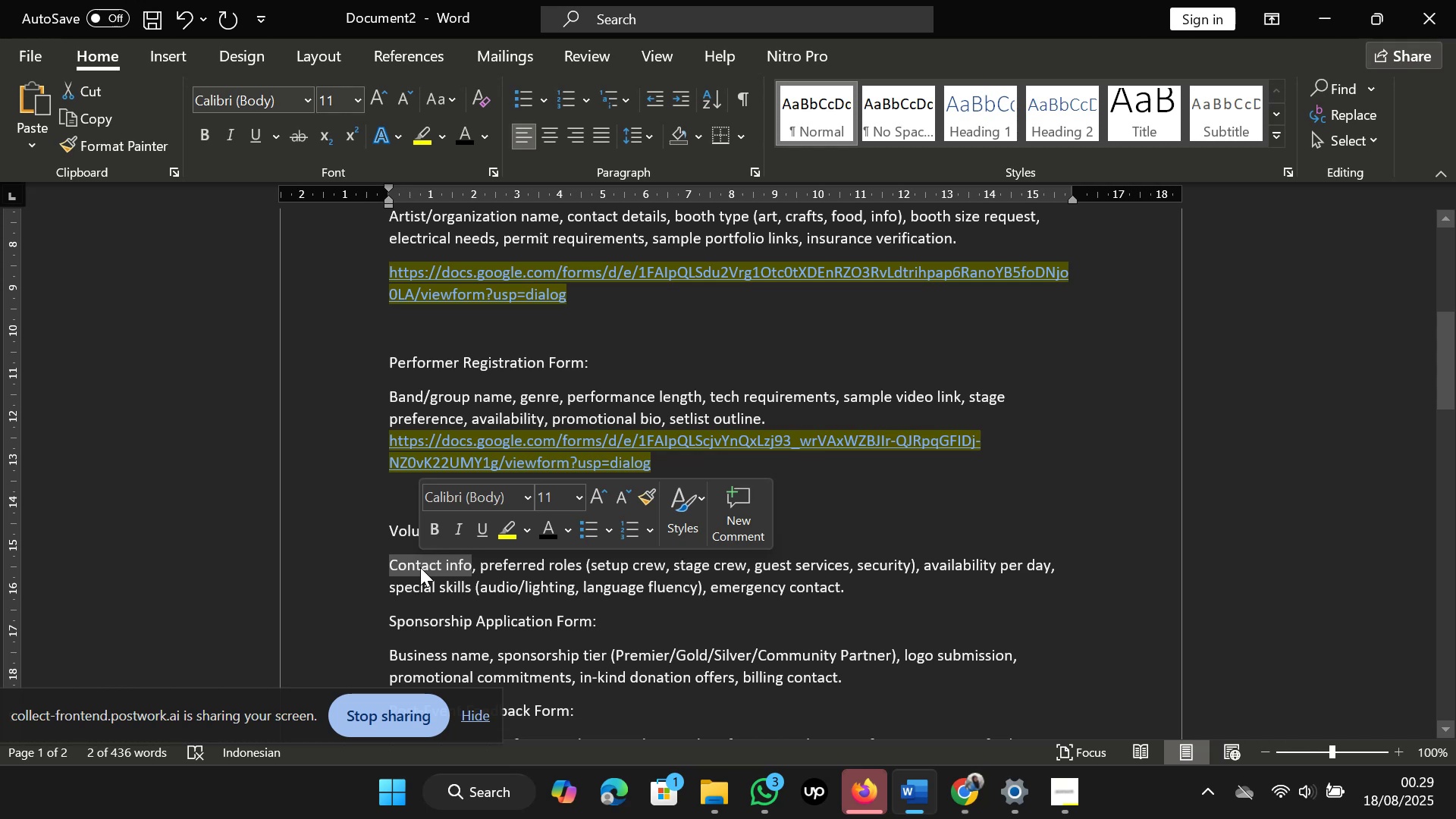 
key(Control+C)
 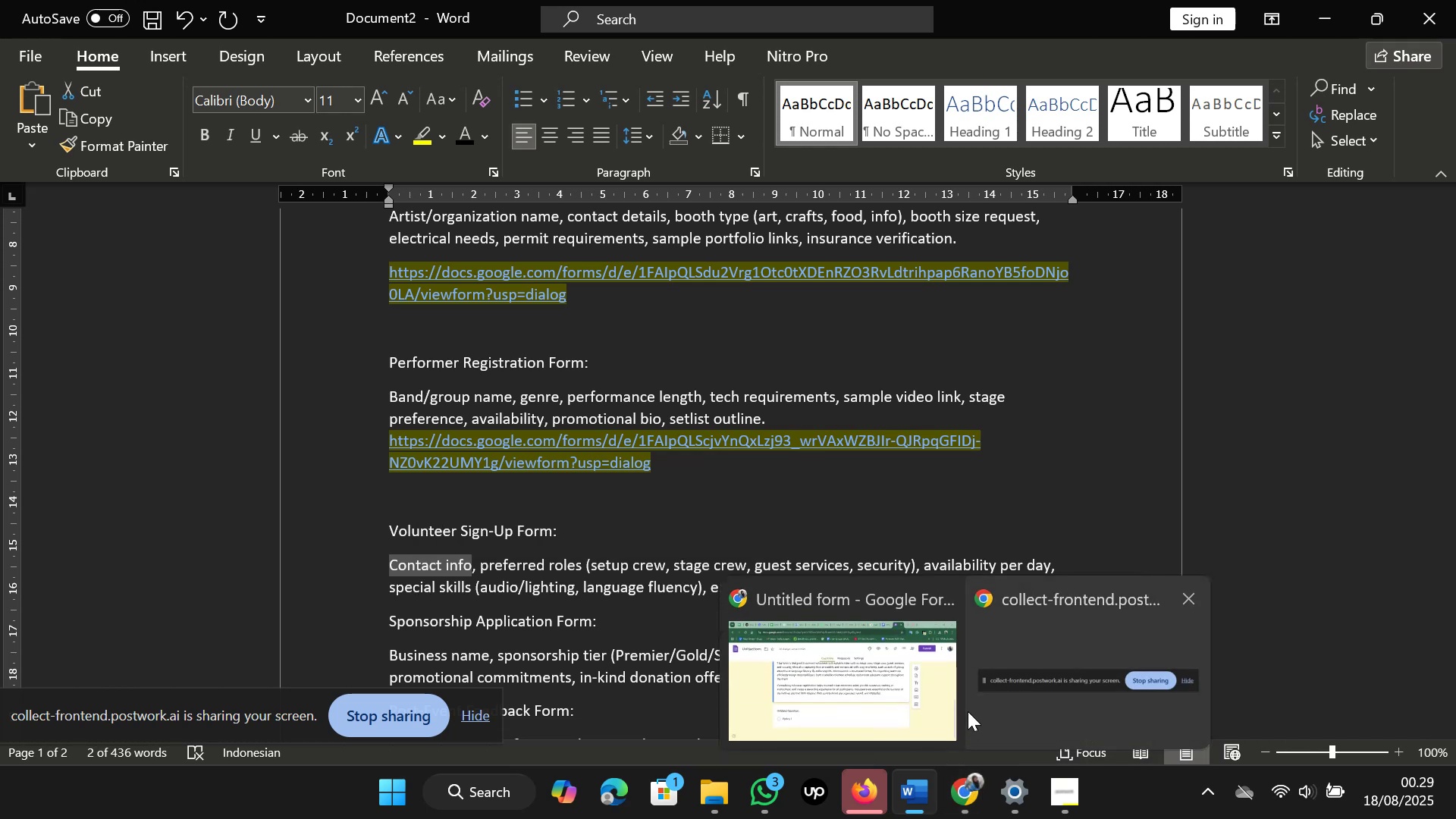 
left_click([868, 689])
 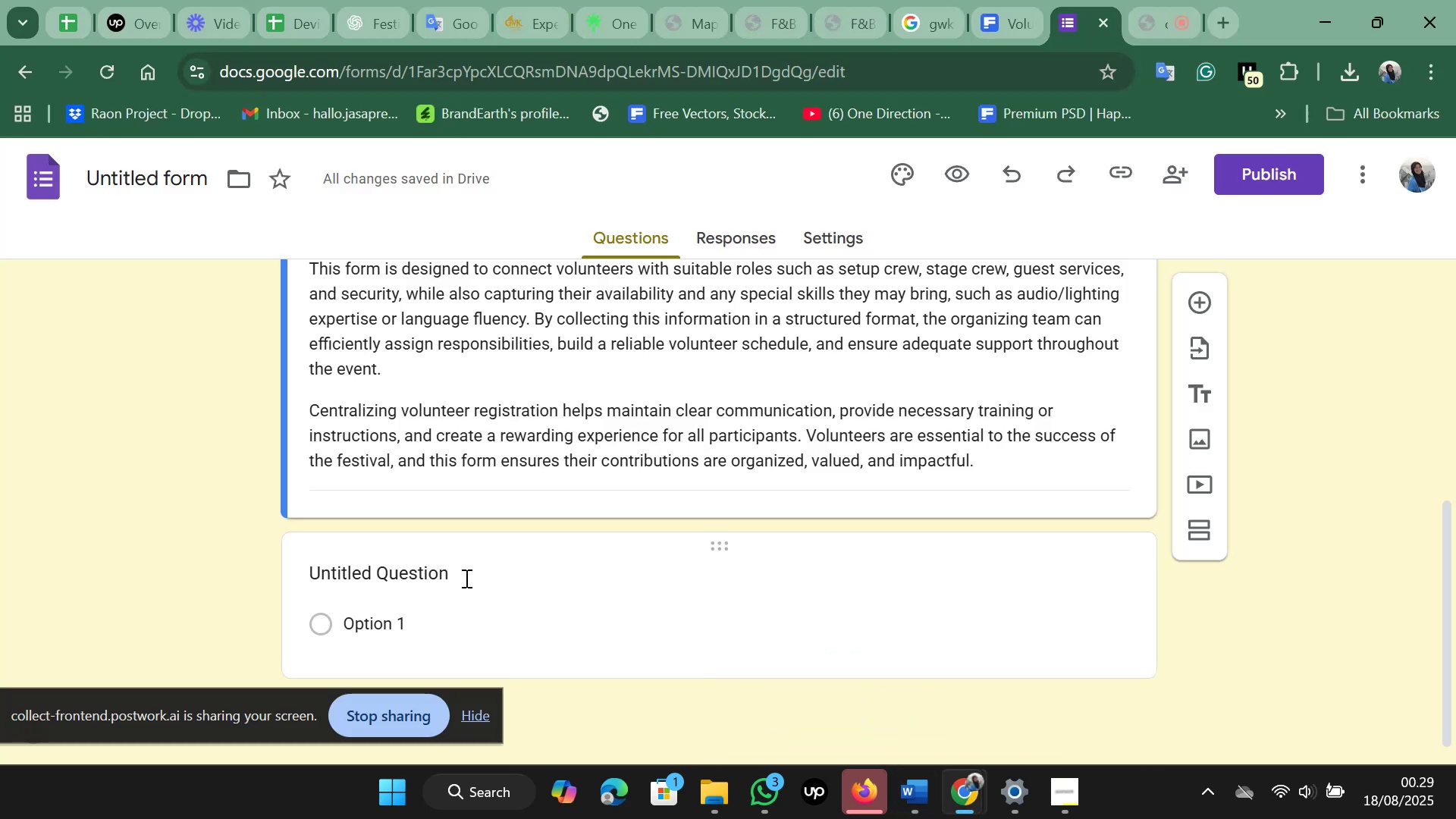 
left_click([466, 574])
 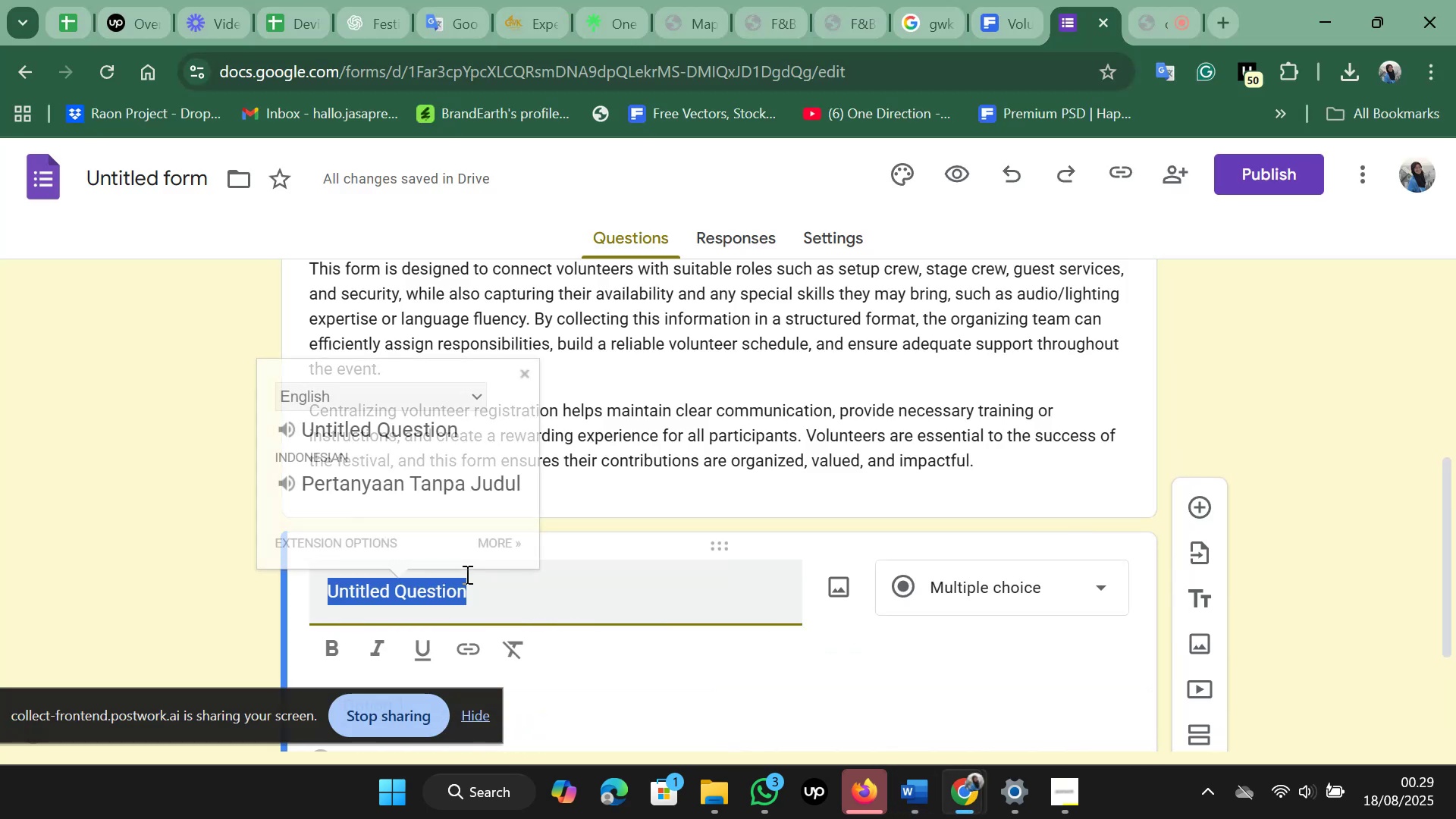 
key(Control+V)
 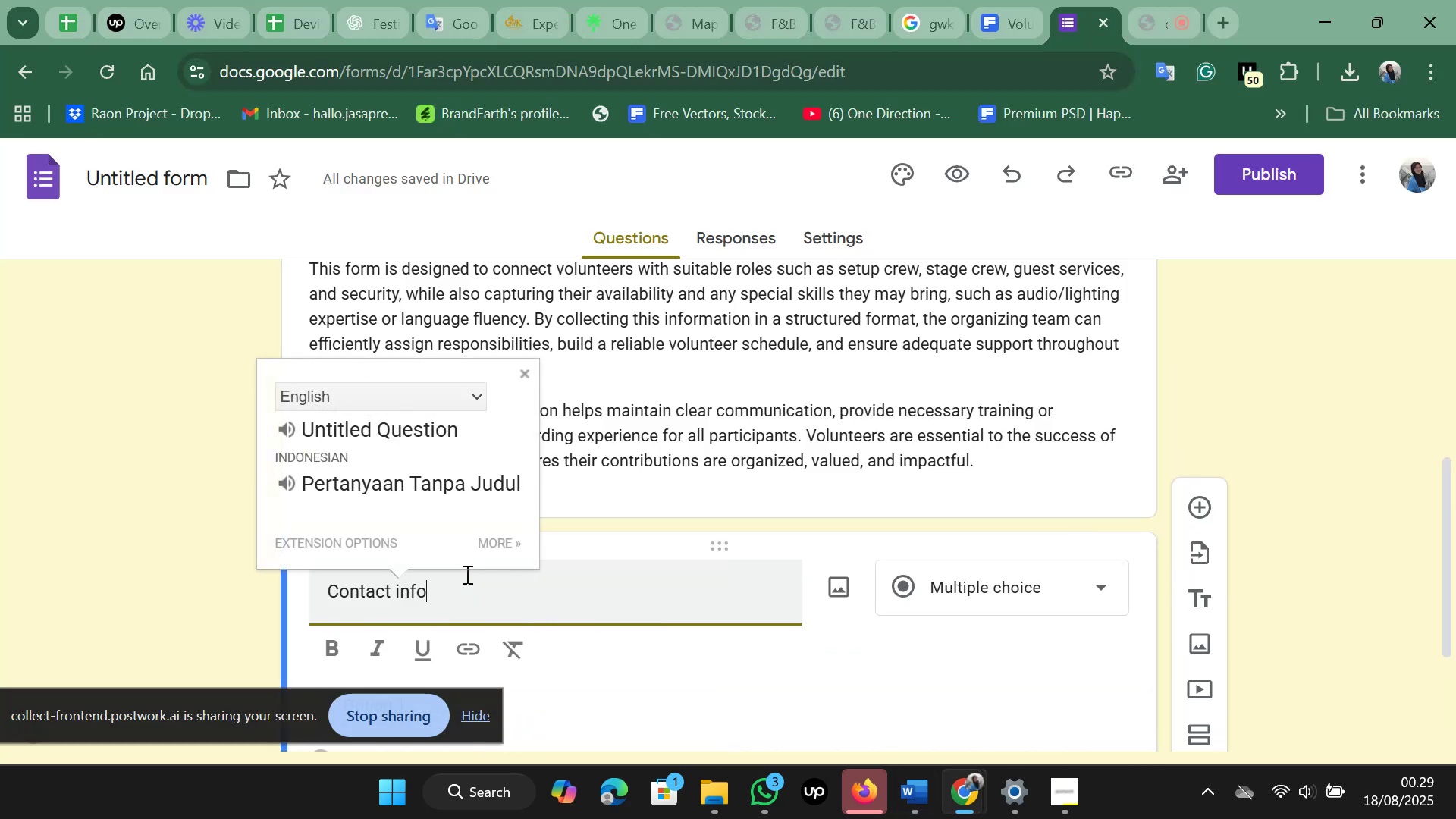 
scroll: coordinate [466, 574], scroll_direction: down, amount: 1.0
 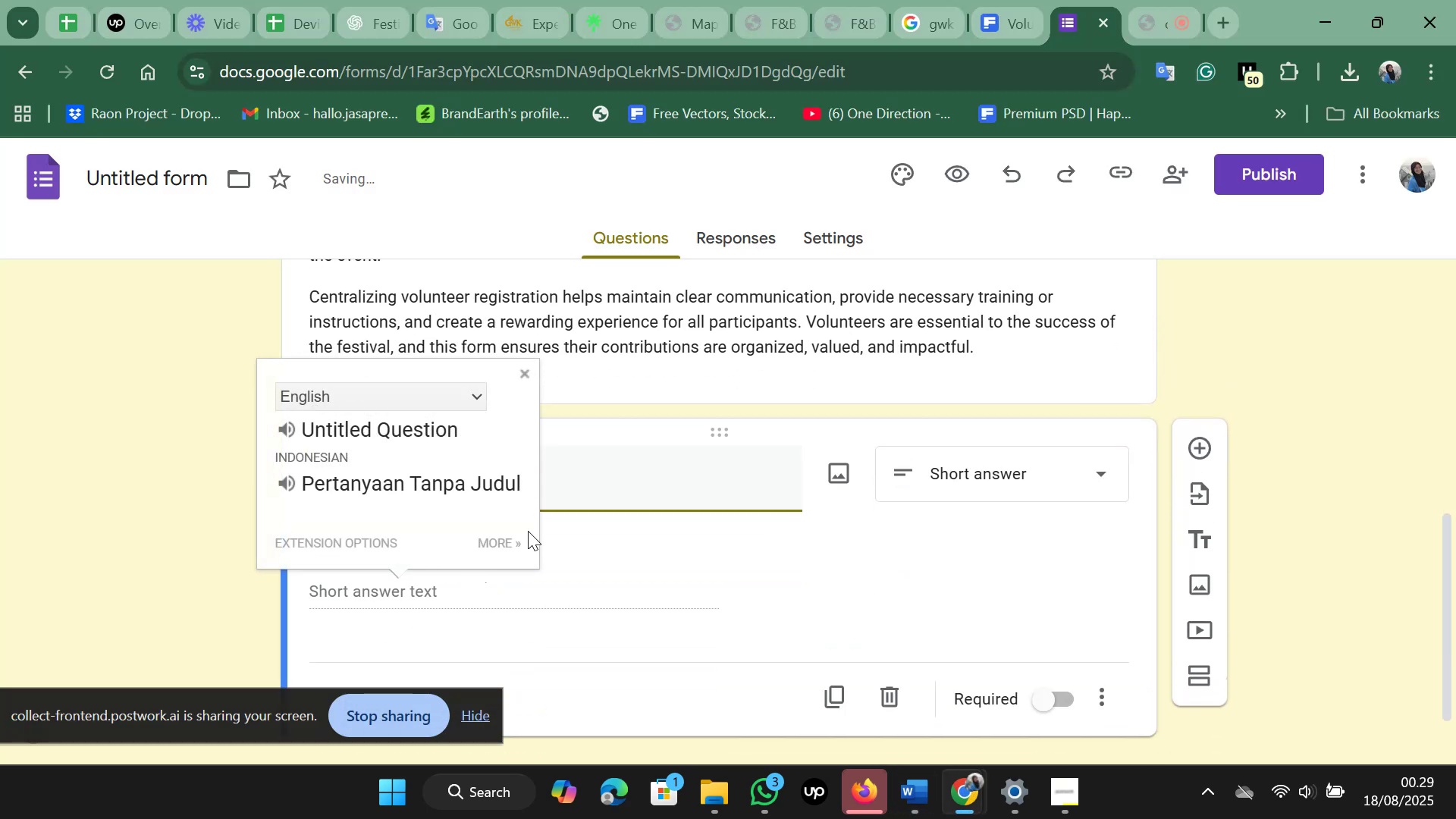 
scroll: coordinate [528, 530], scroll_direction: up, amount: 2.0
 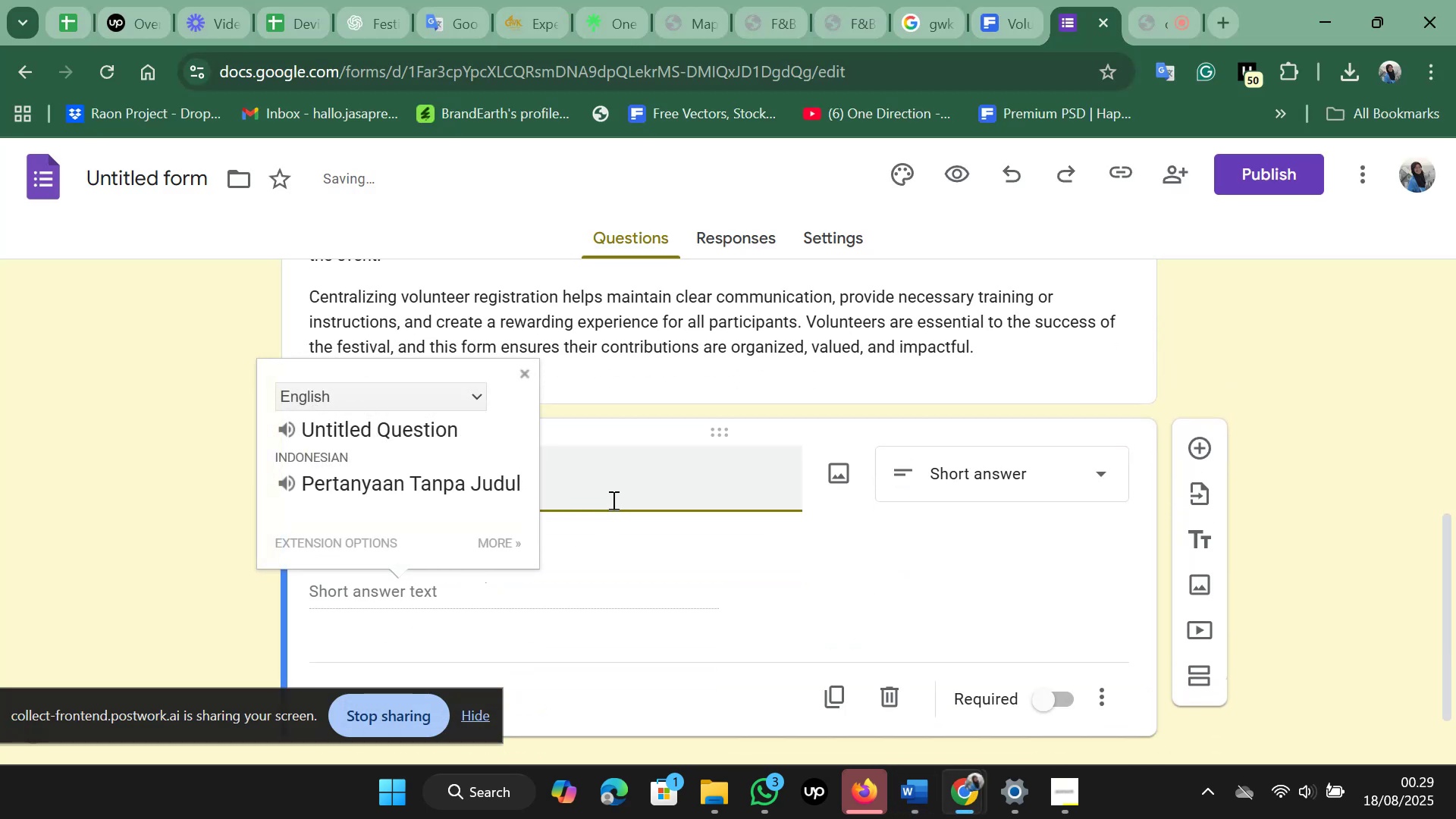 
left_click([612, 497])
 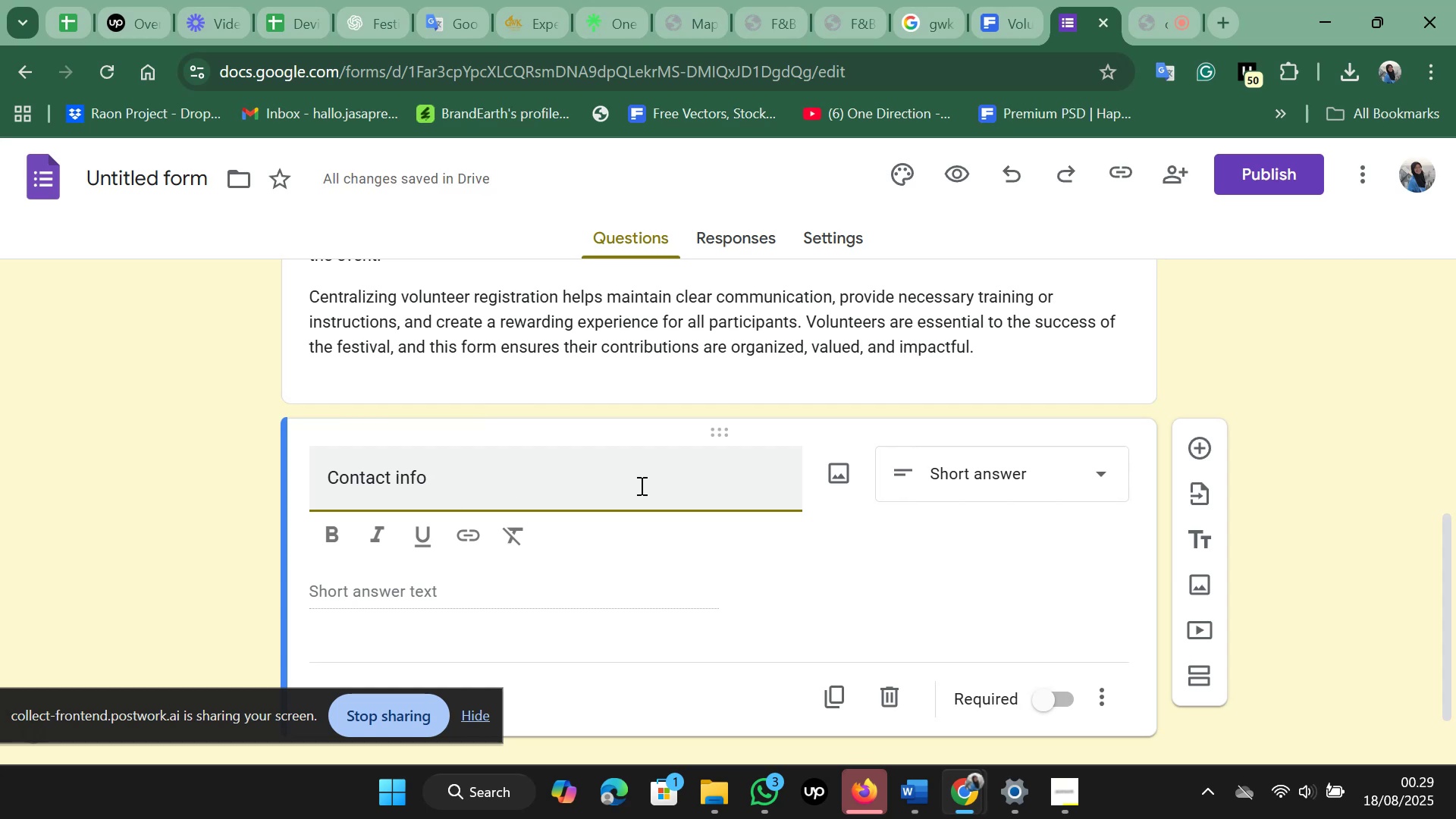 
key(ArrowRight)
 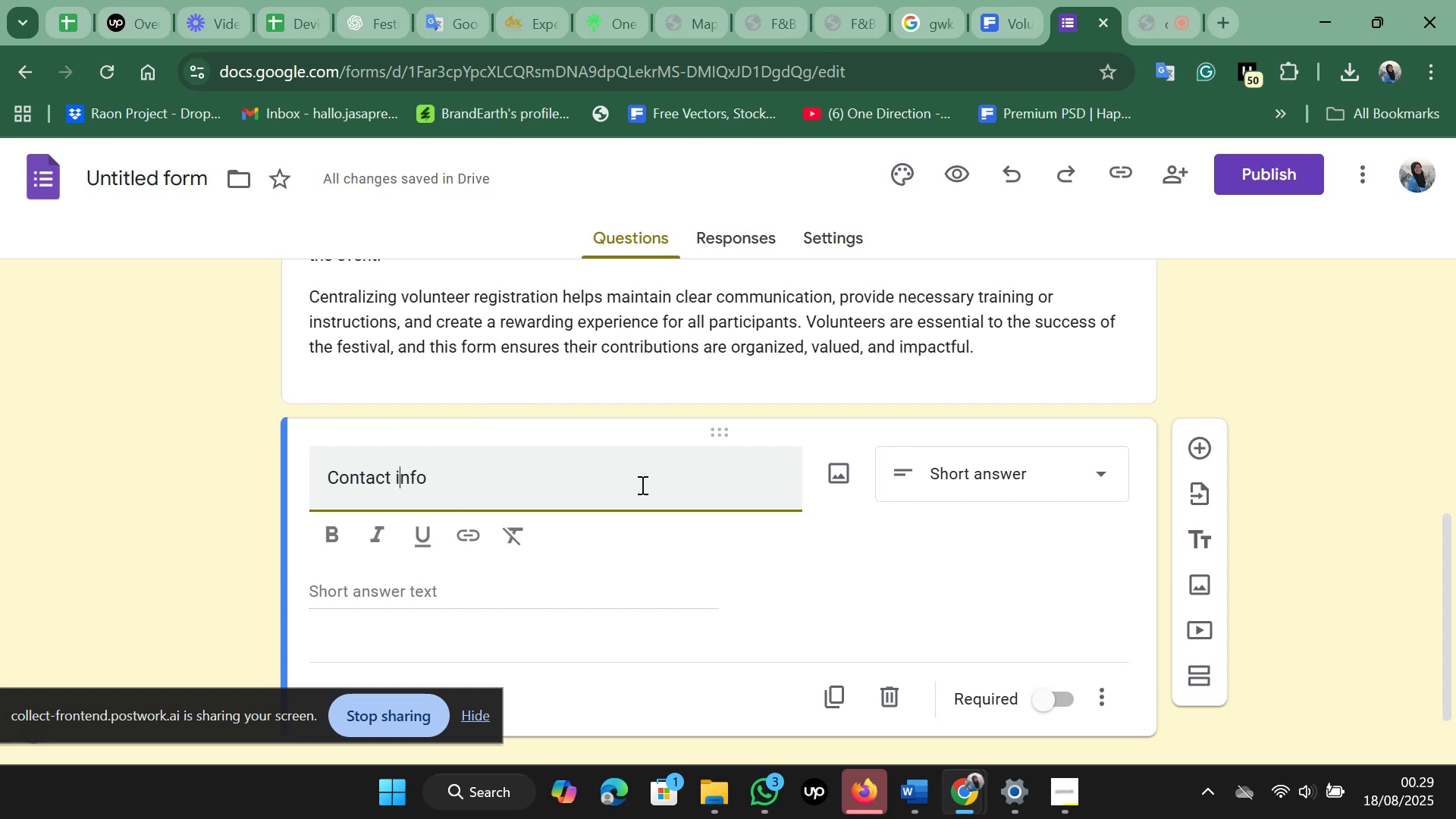 
key(Backspace)
 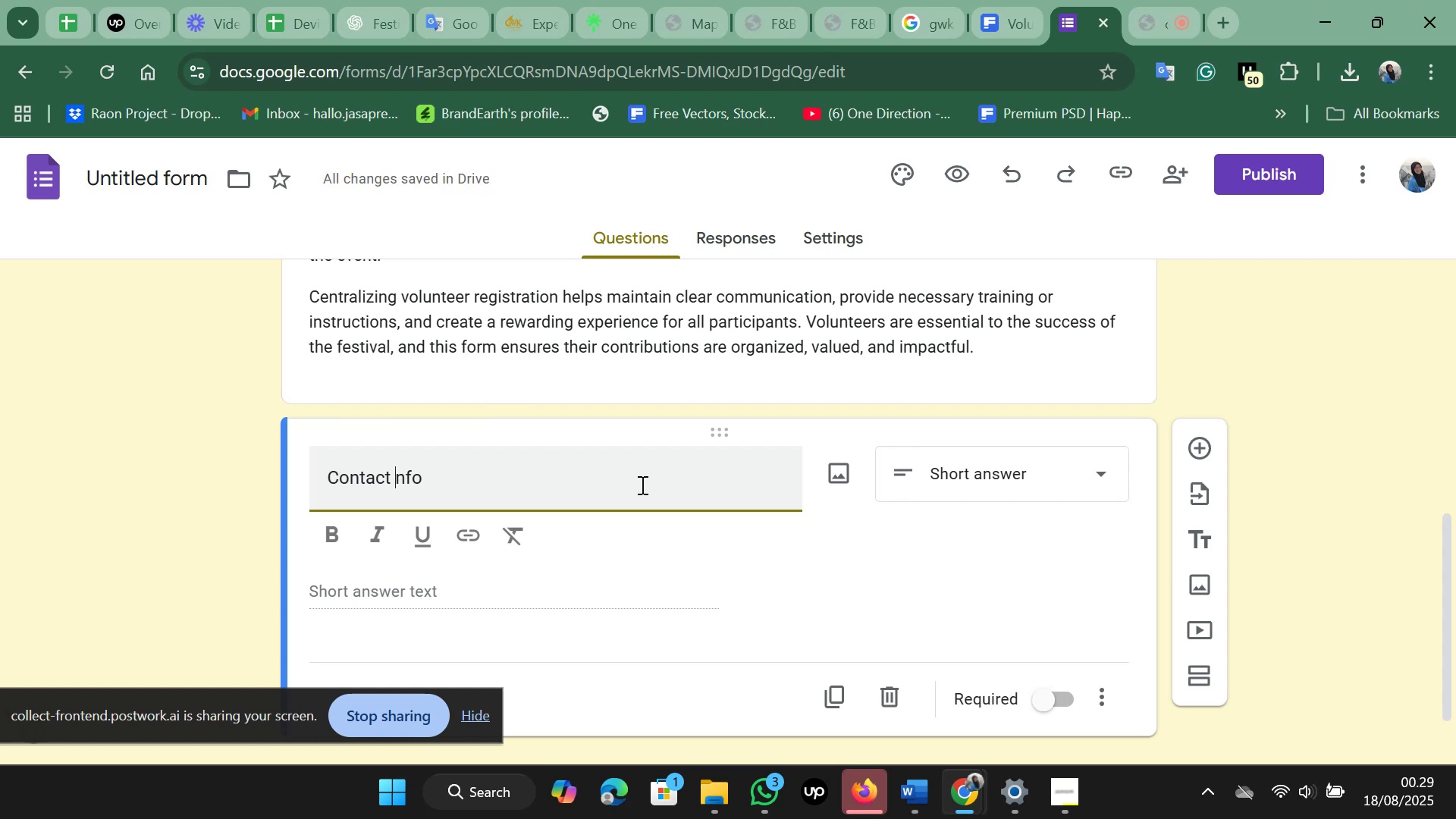 
key(Shift+I)
 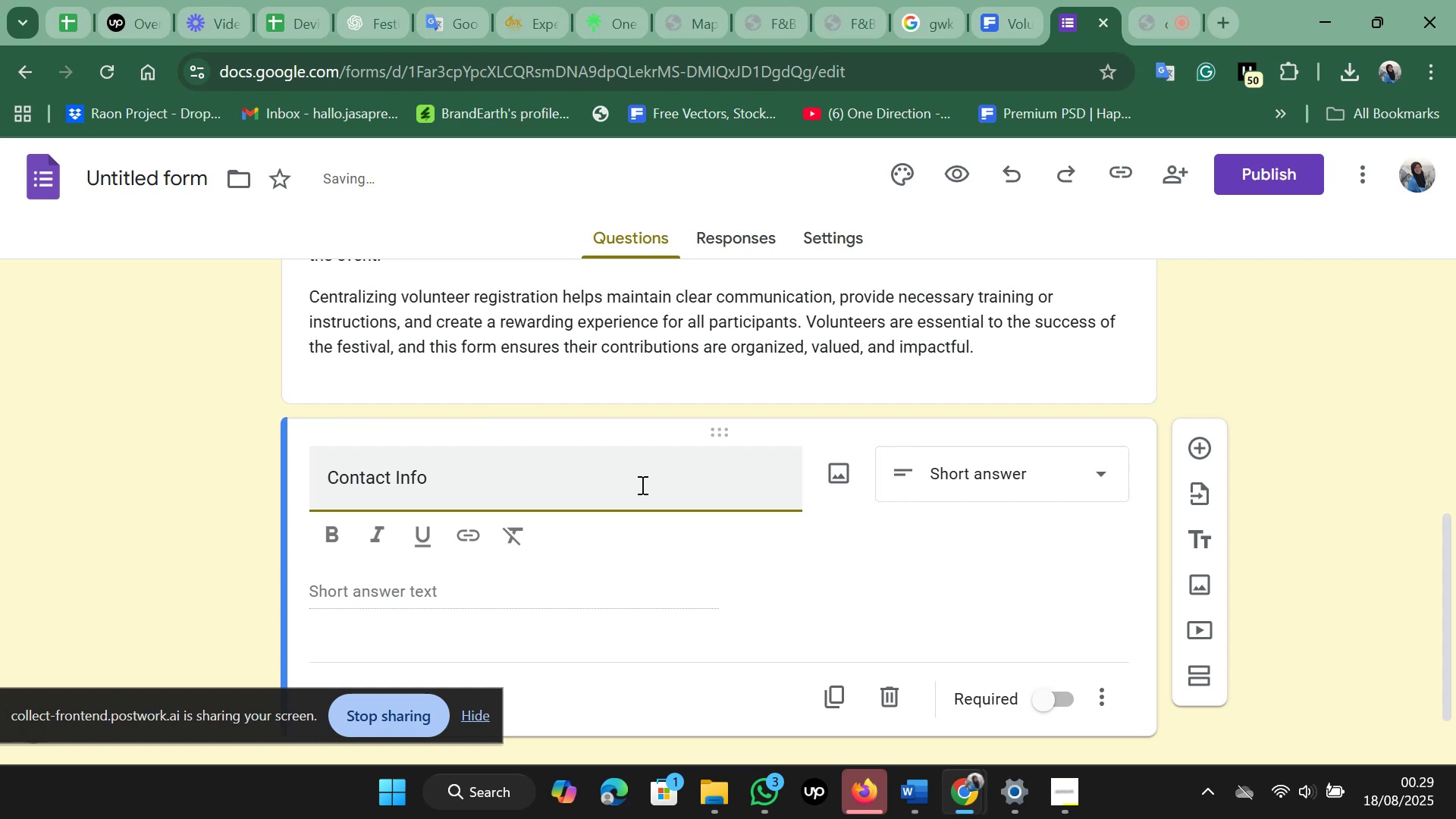 
key(Control+A)
 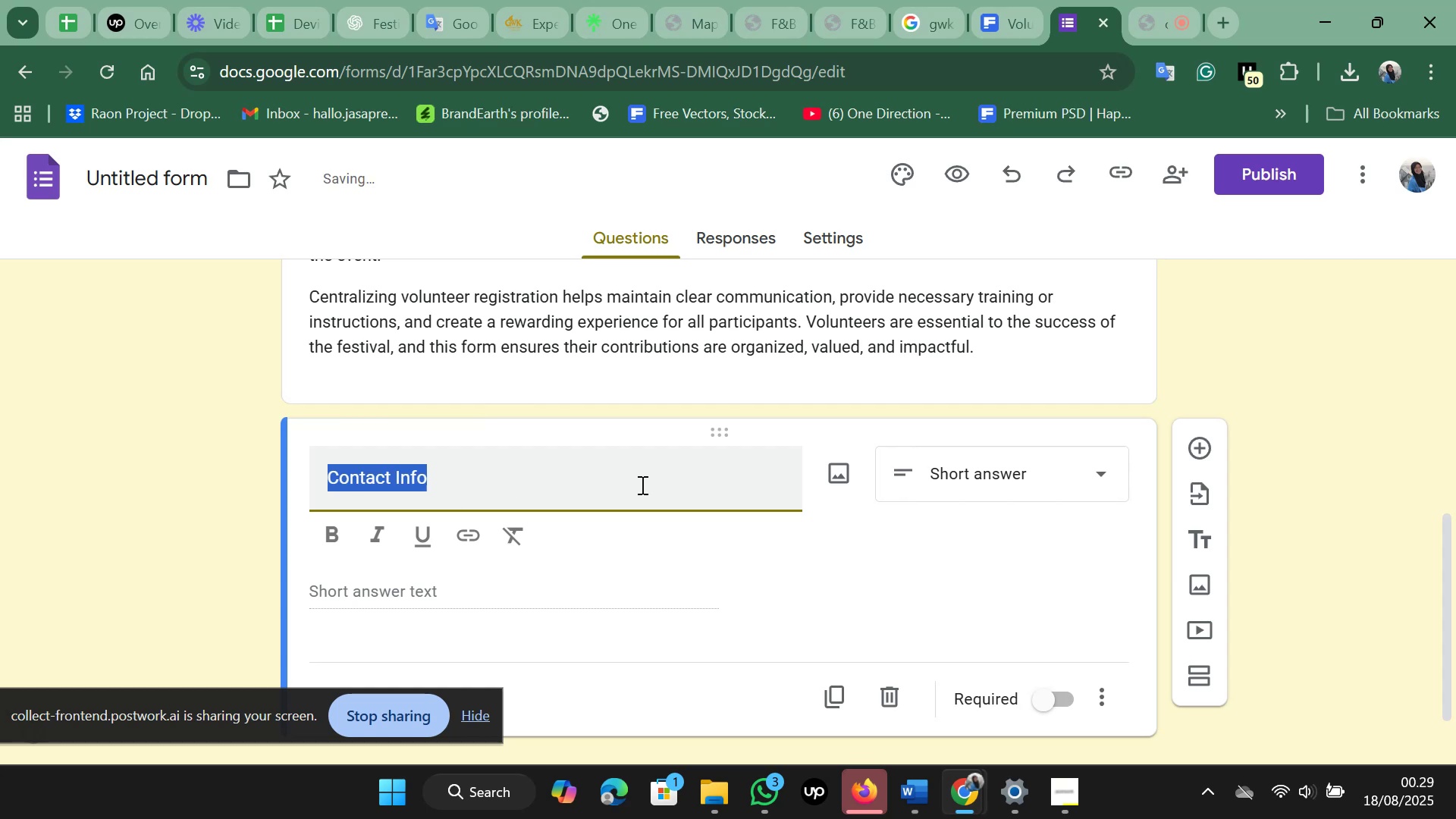 
key(Control+B)
 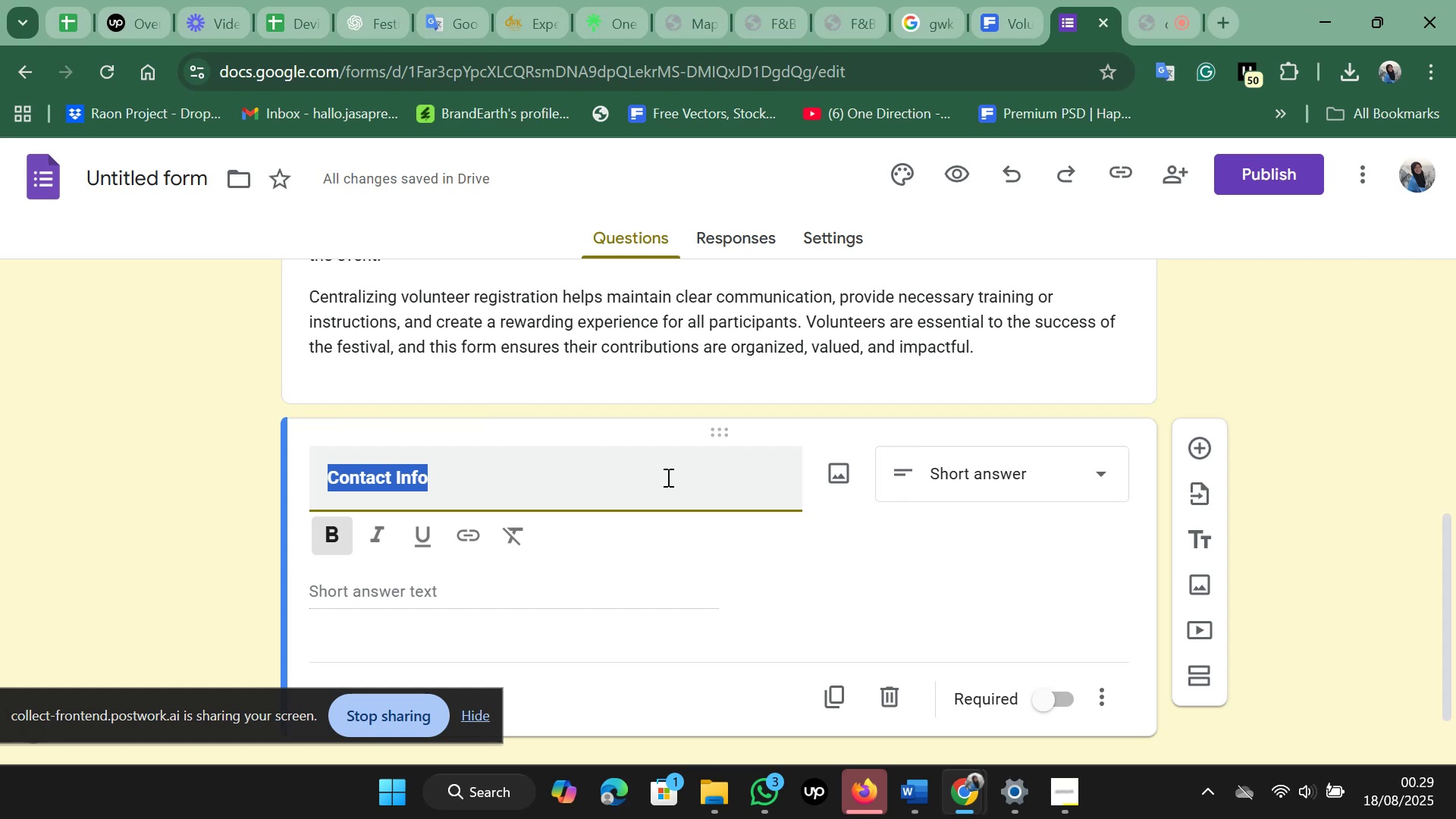 
wait(6.24)
 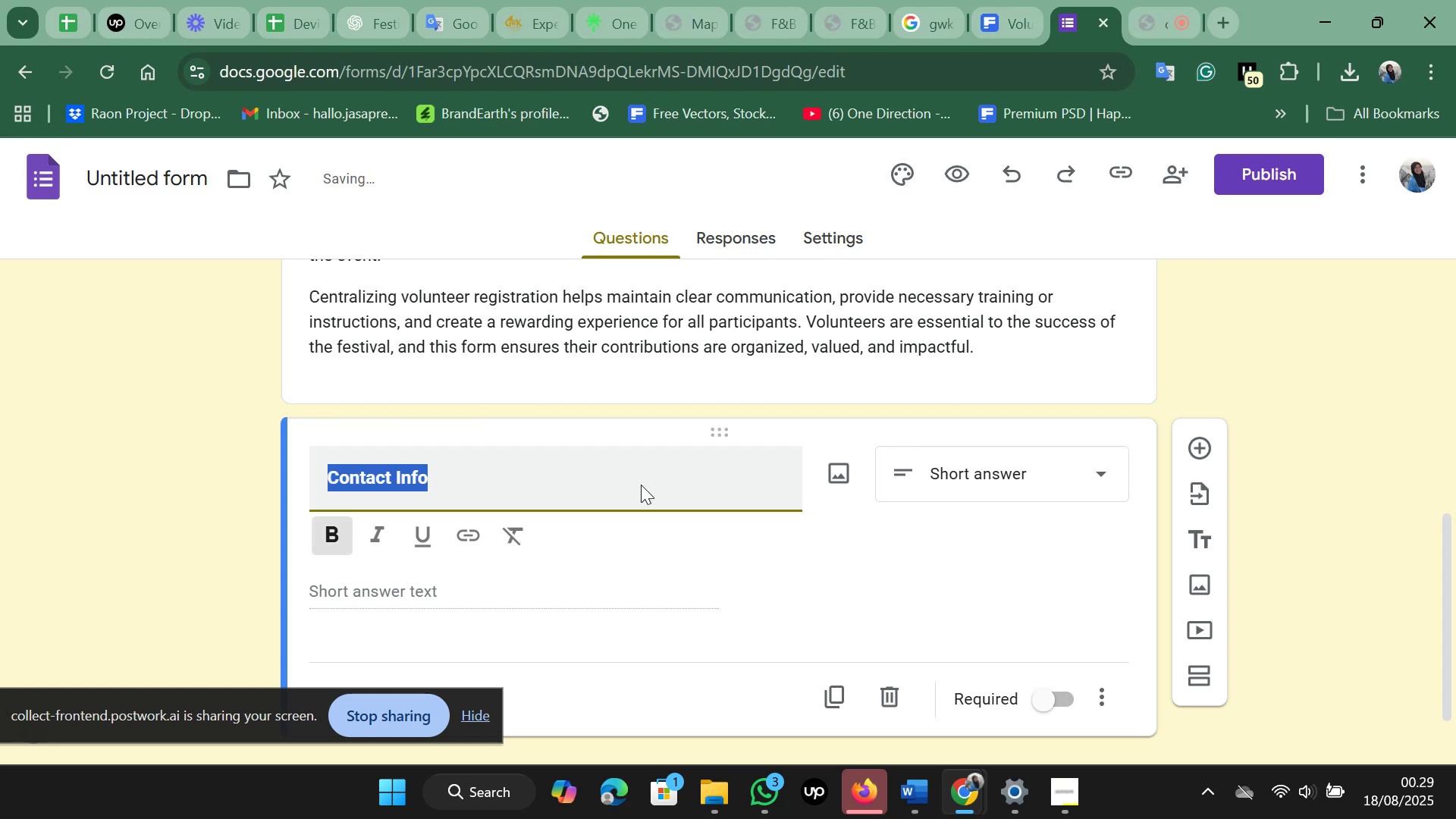 
left_click([1068, 707])
 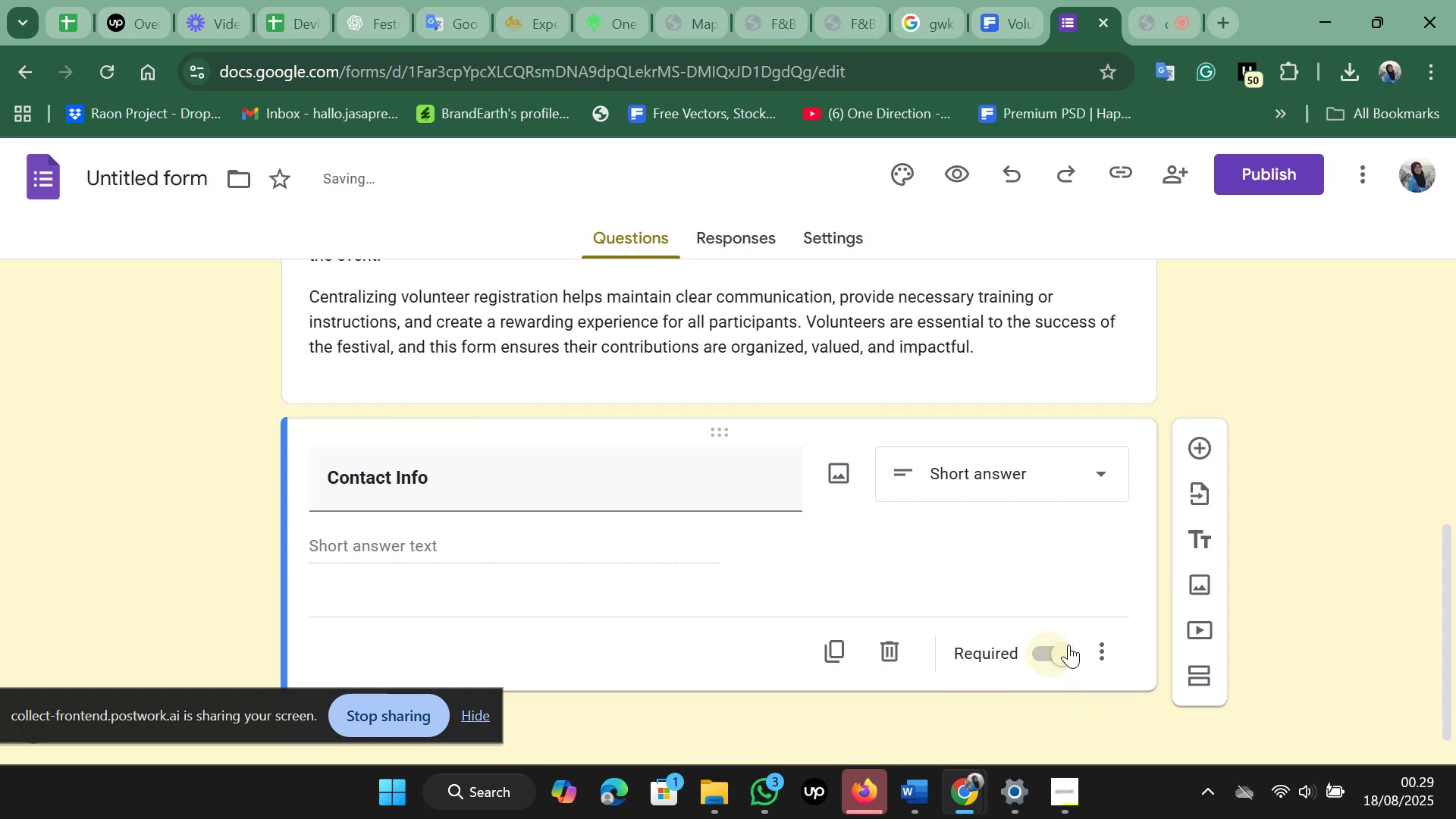 
scroll: coordinate [940, 582], scroll_direction: up, amount: 5.0
 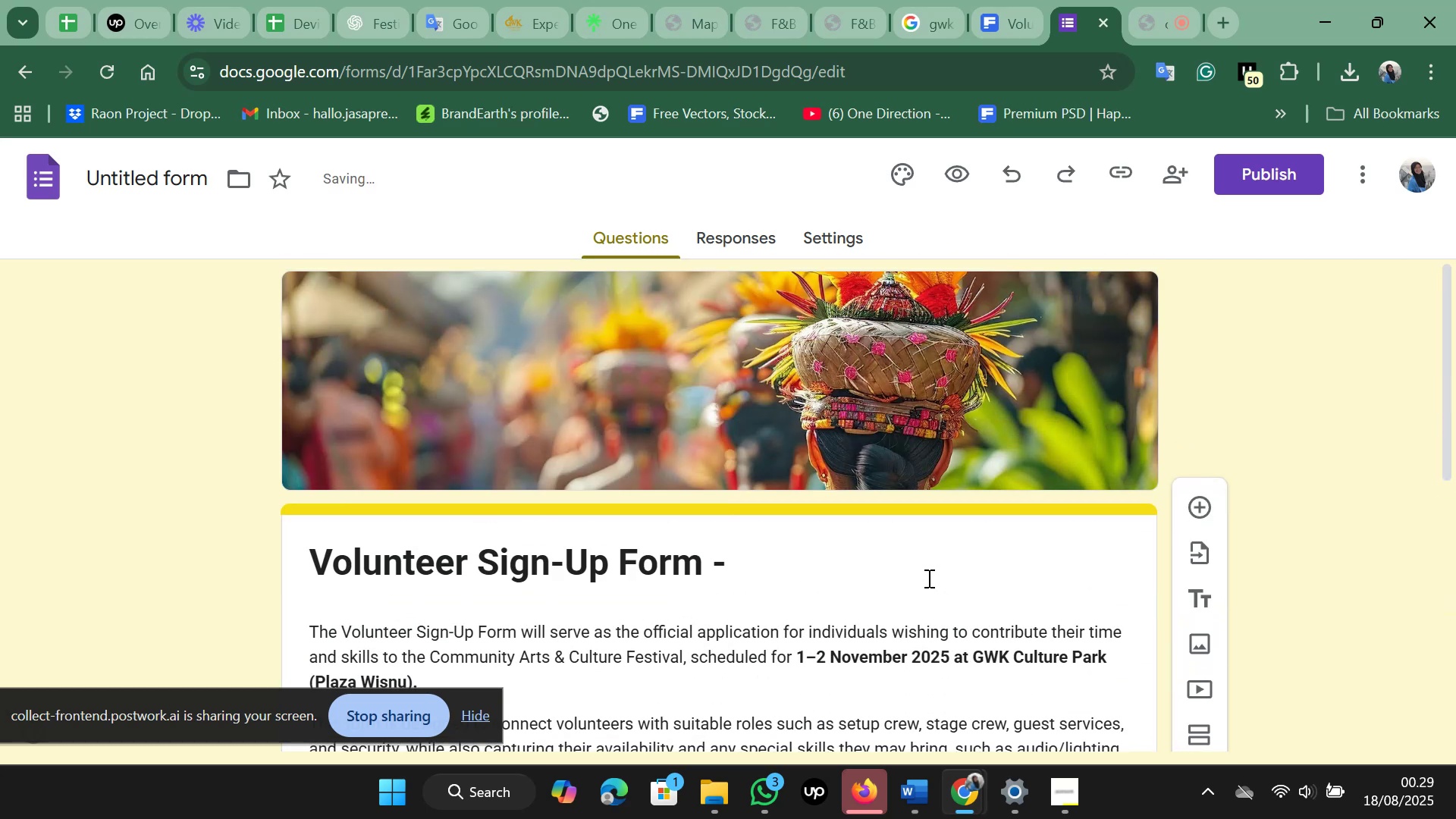 
scroll: coordinate [927, 578], scroll_direction: down, amount: 1.0
 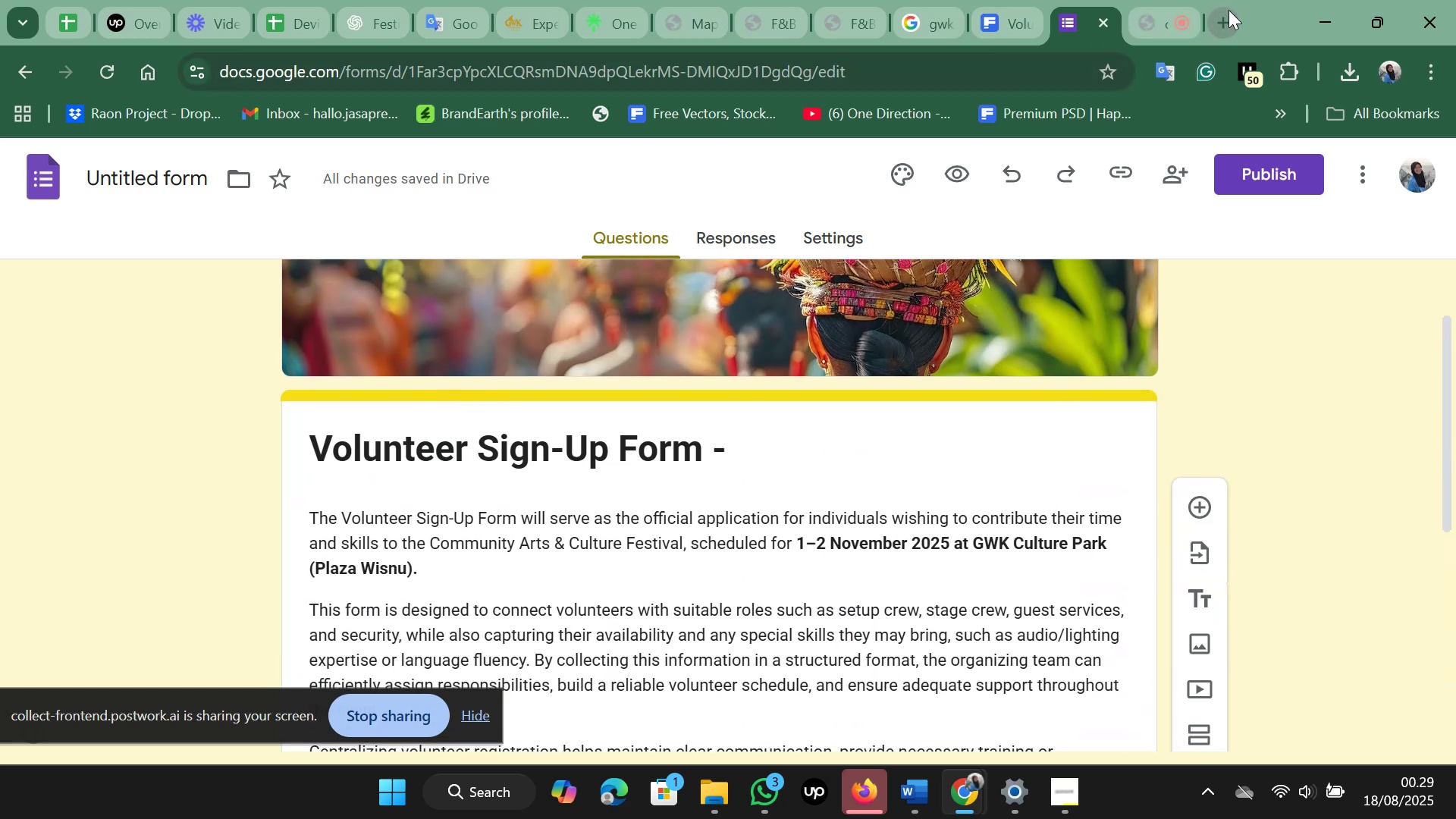 
wait(5.04)
 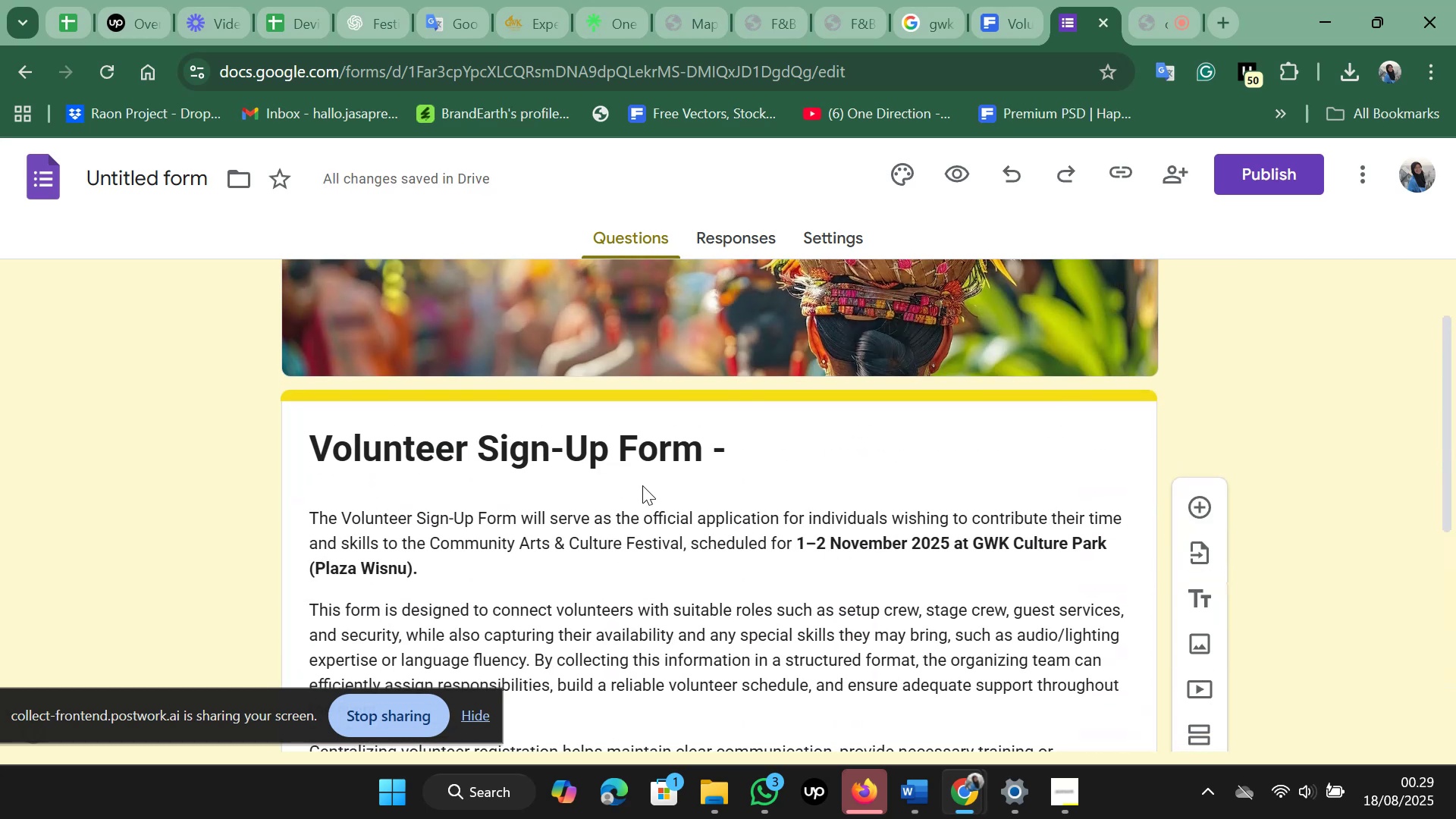 
left_click([1059, 69])
 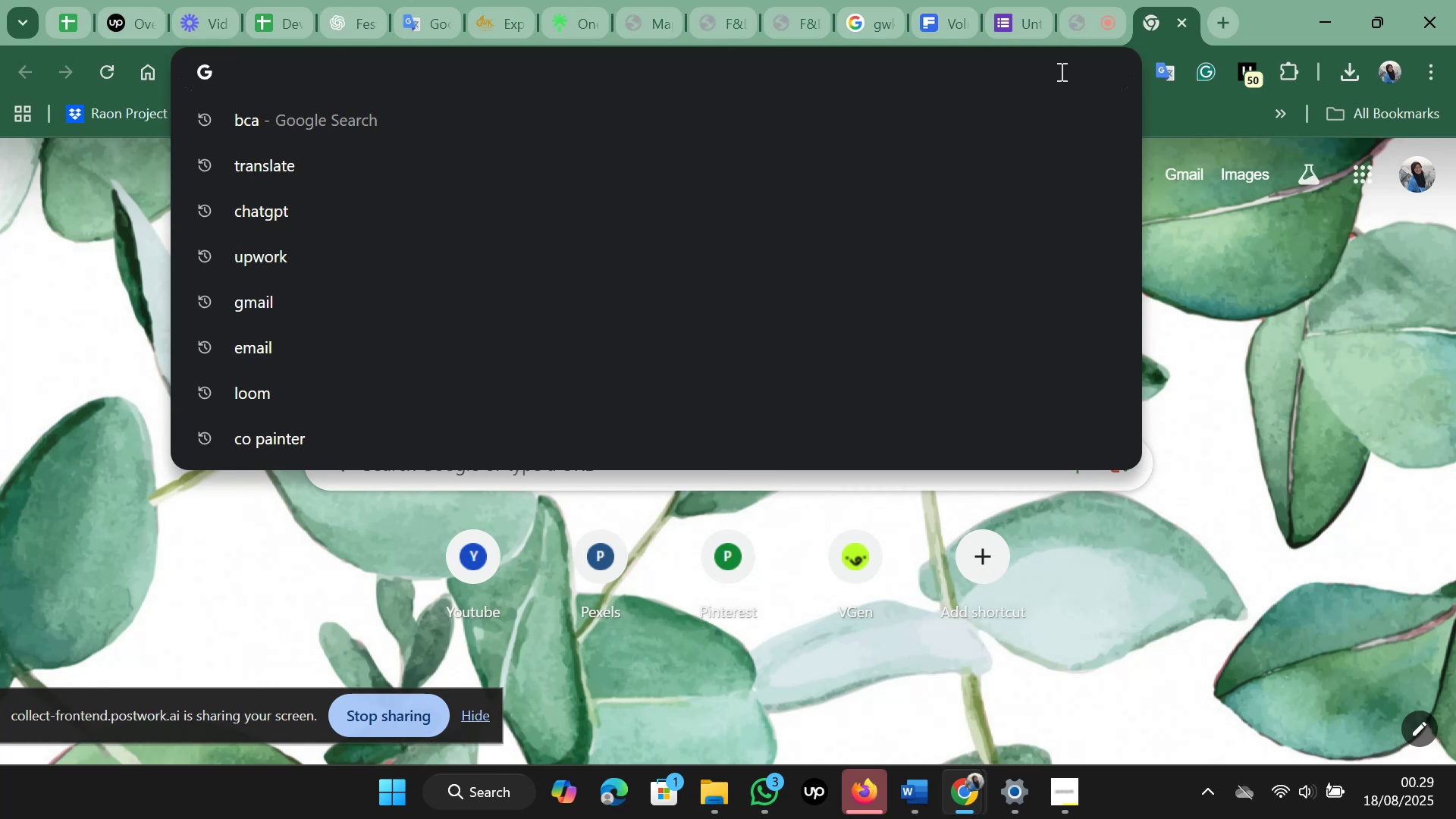 
type(gform)
 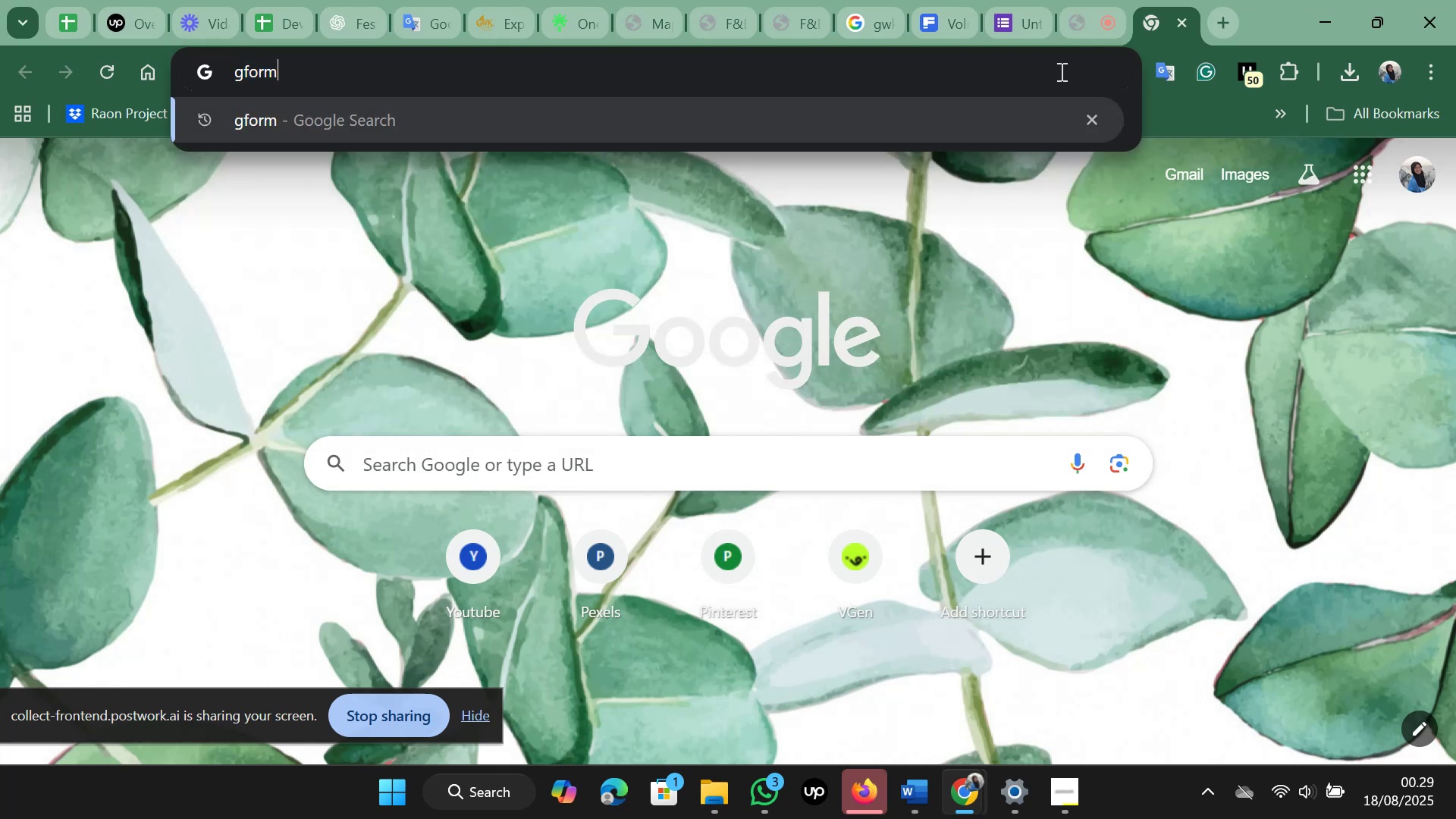 
key(Enter)
 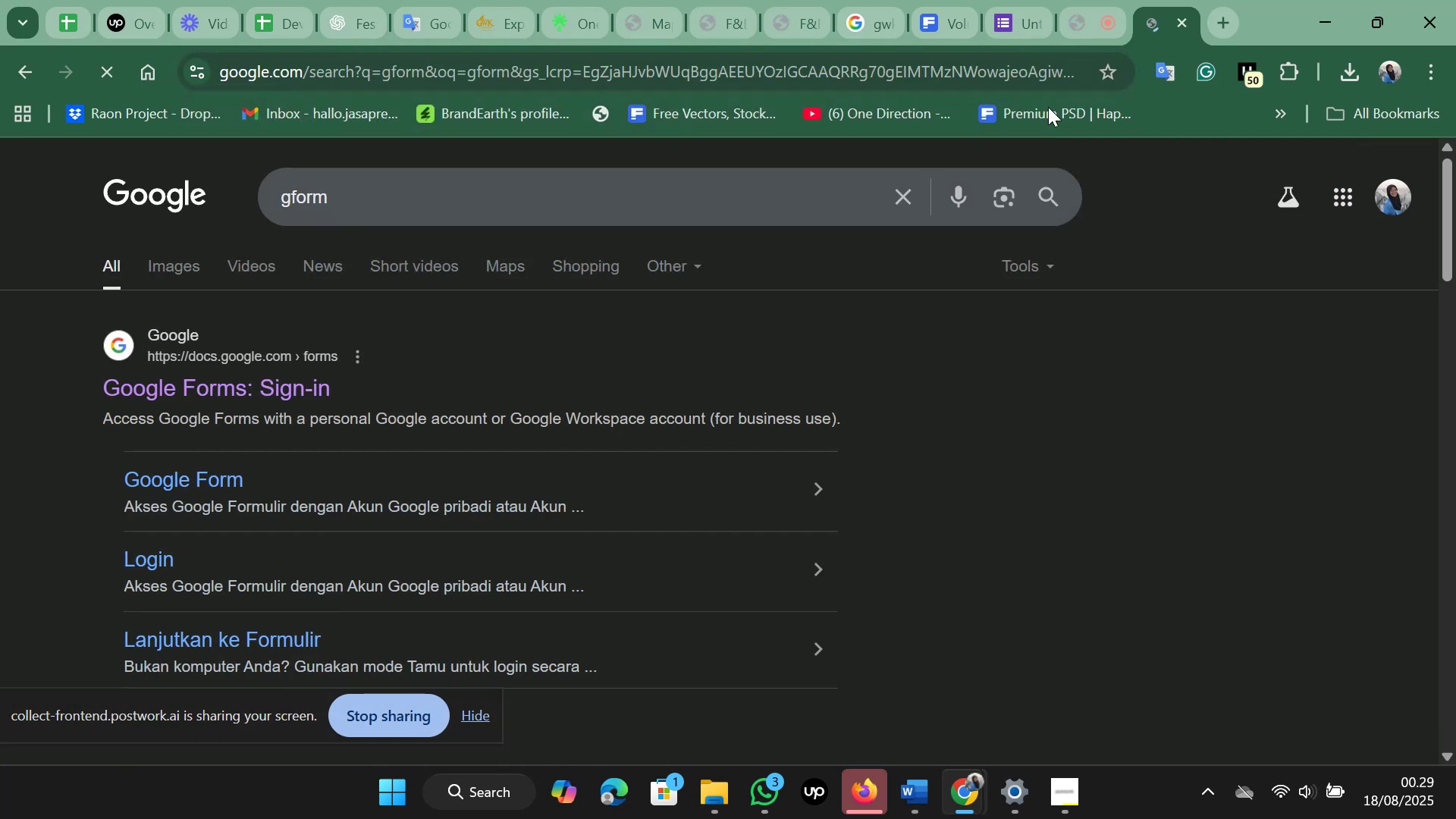 
mouse_move([288, 372])
 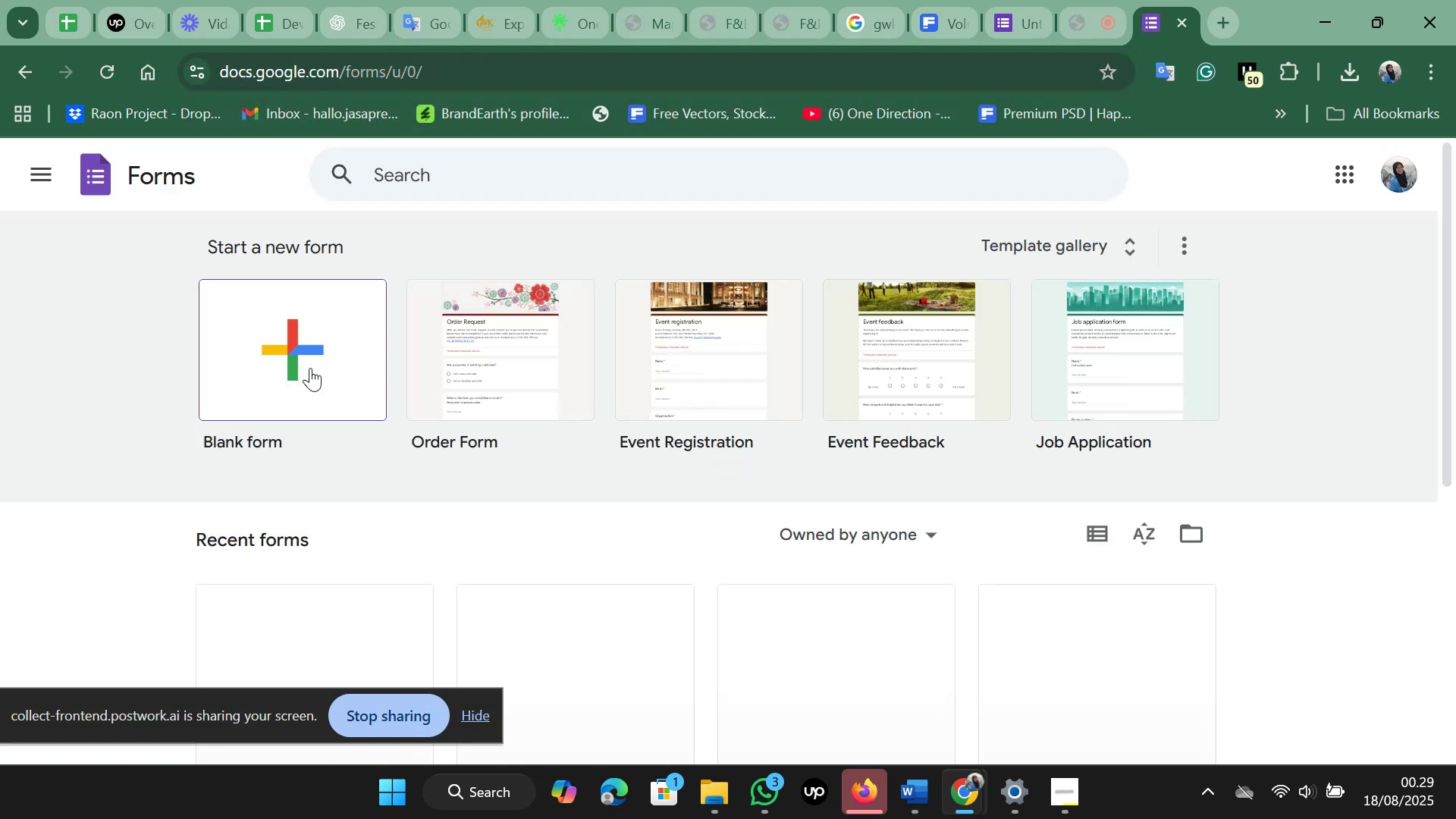 
scroll: coordinate [311, 368], scroll_direction: down, amount: 2.0
 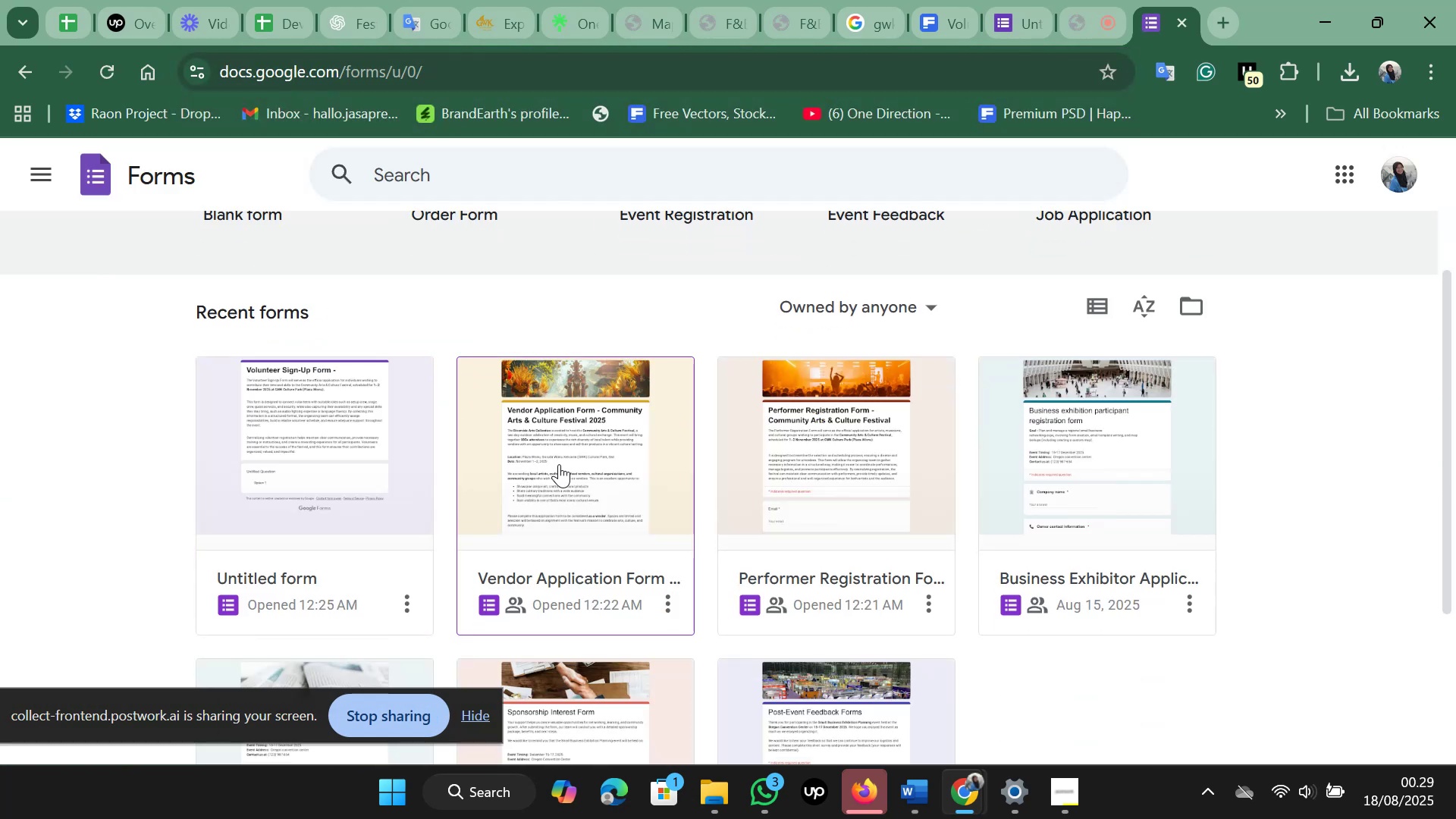 
left_click([559, 463])
 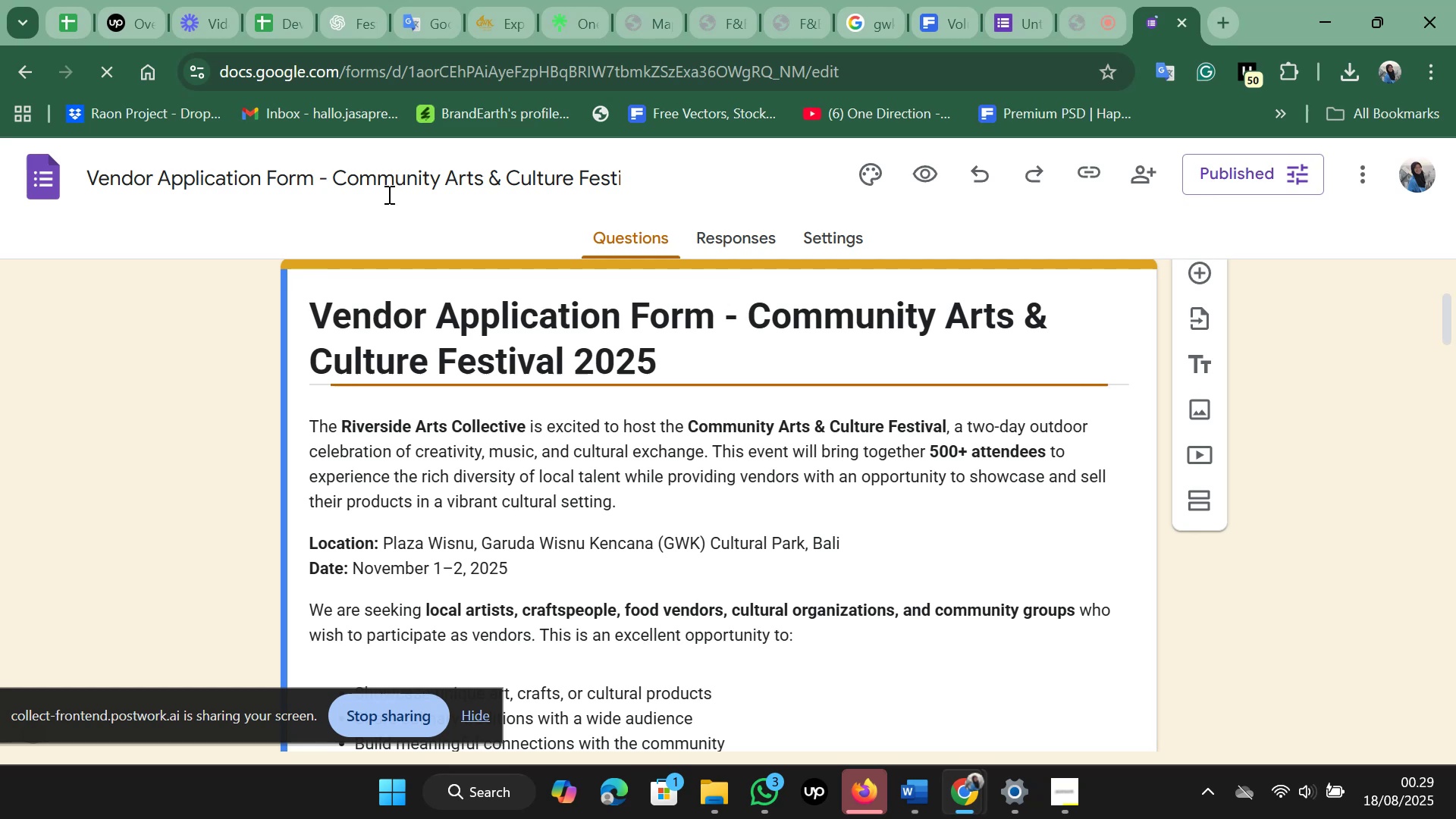 
left_click_drag(start_coordinate=[331, 174], to_coordinate=[542, 180])
 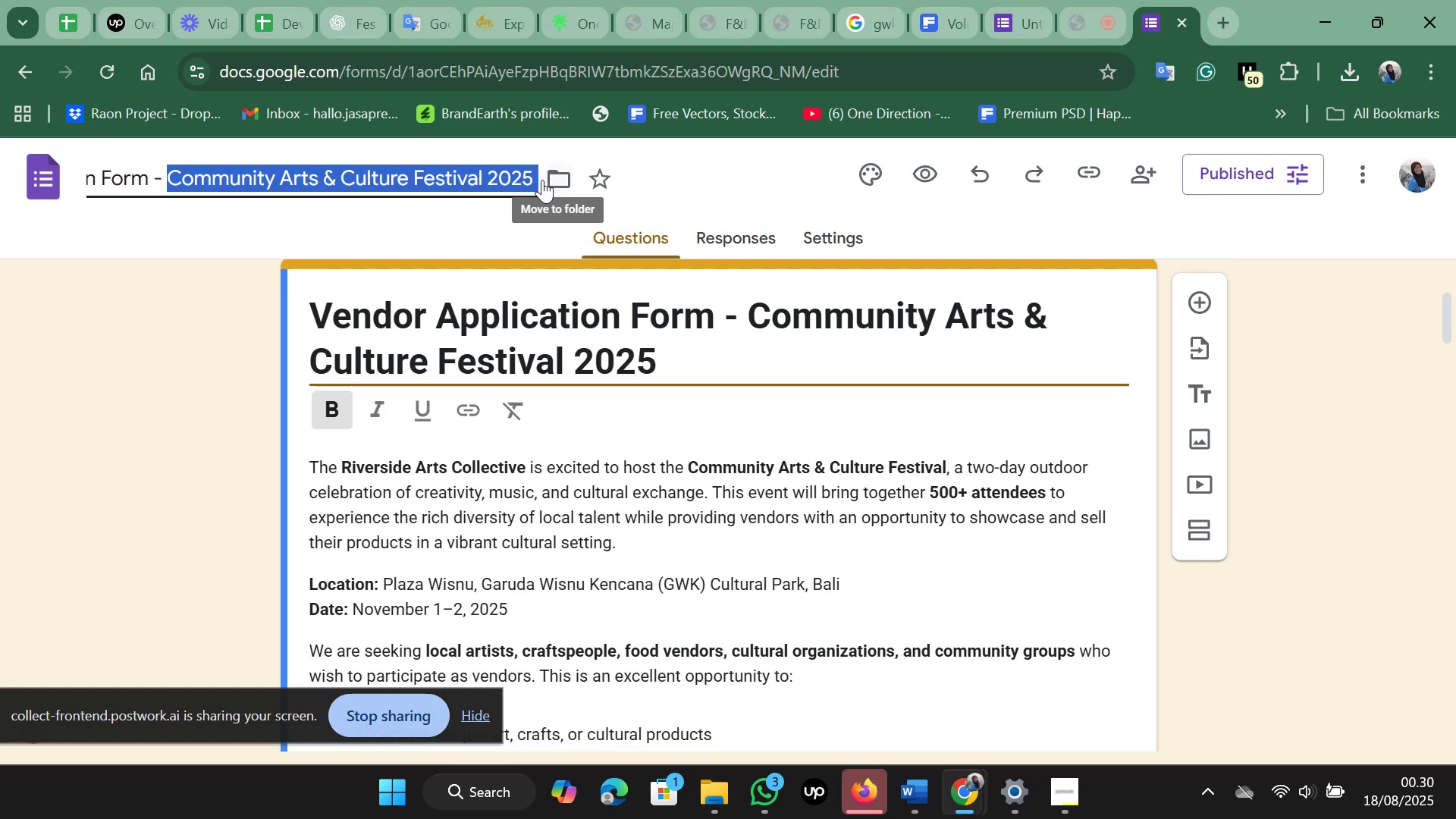 
key(Control+C)
 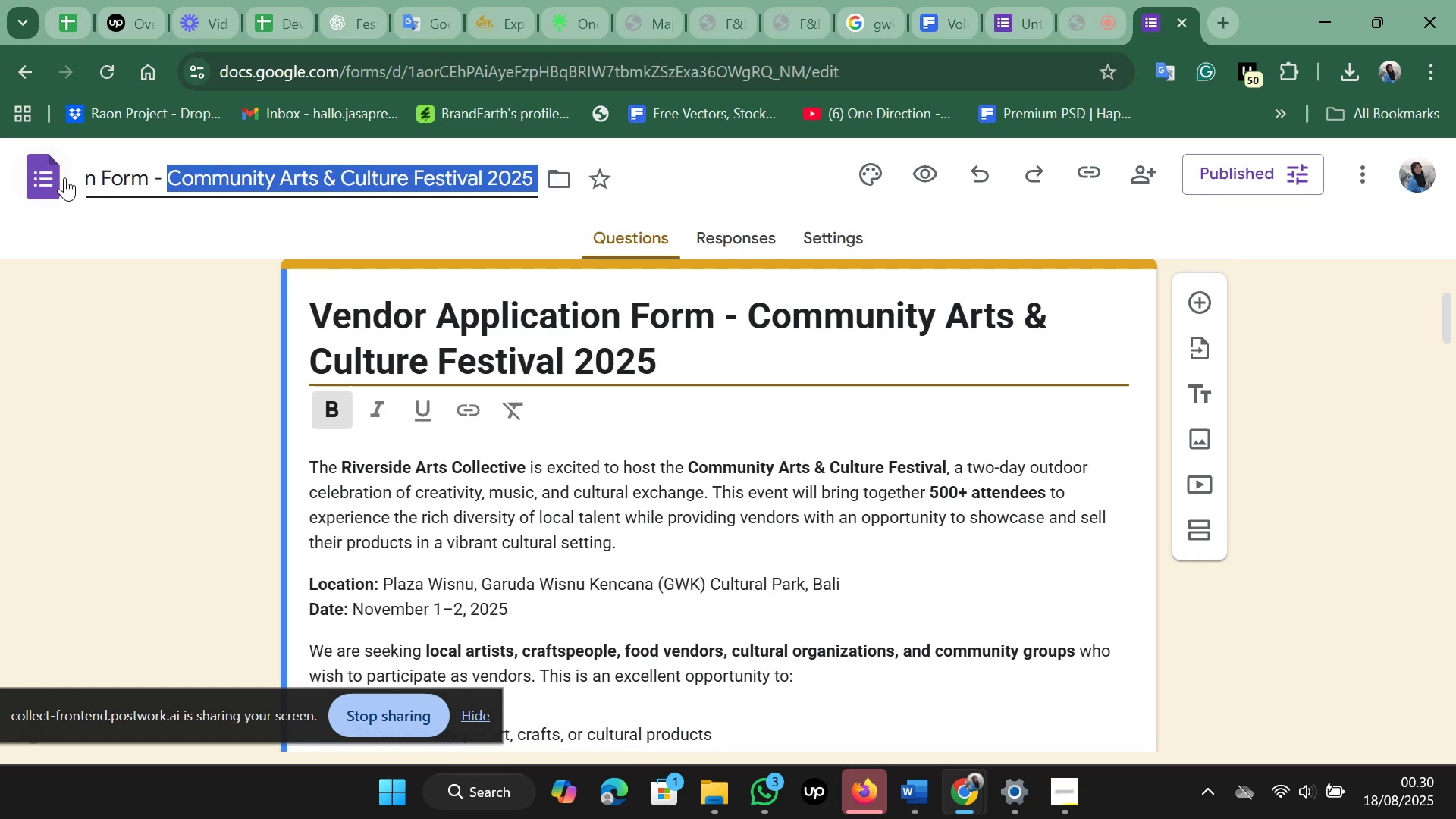 
left_click([62, 176])
 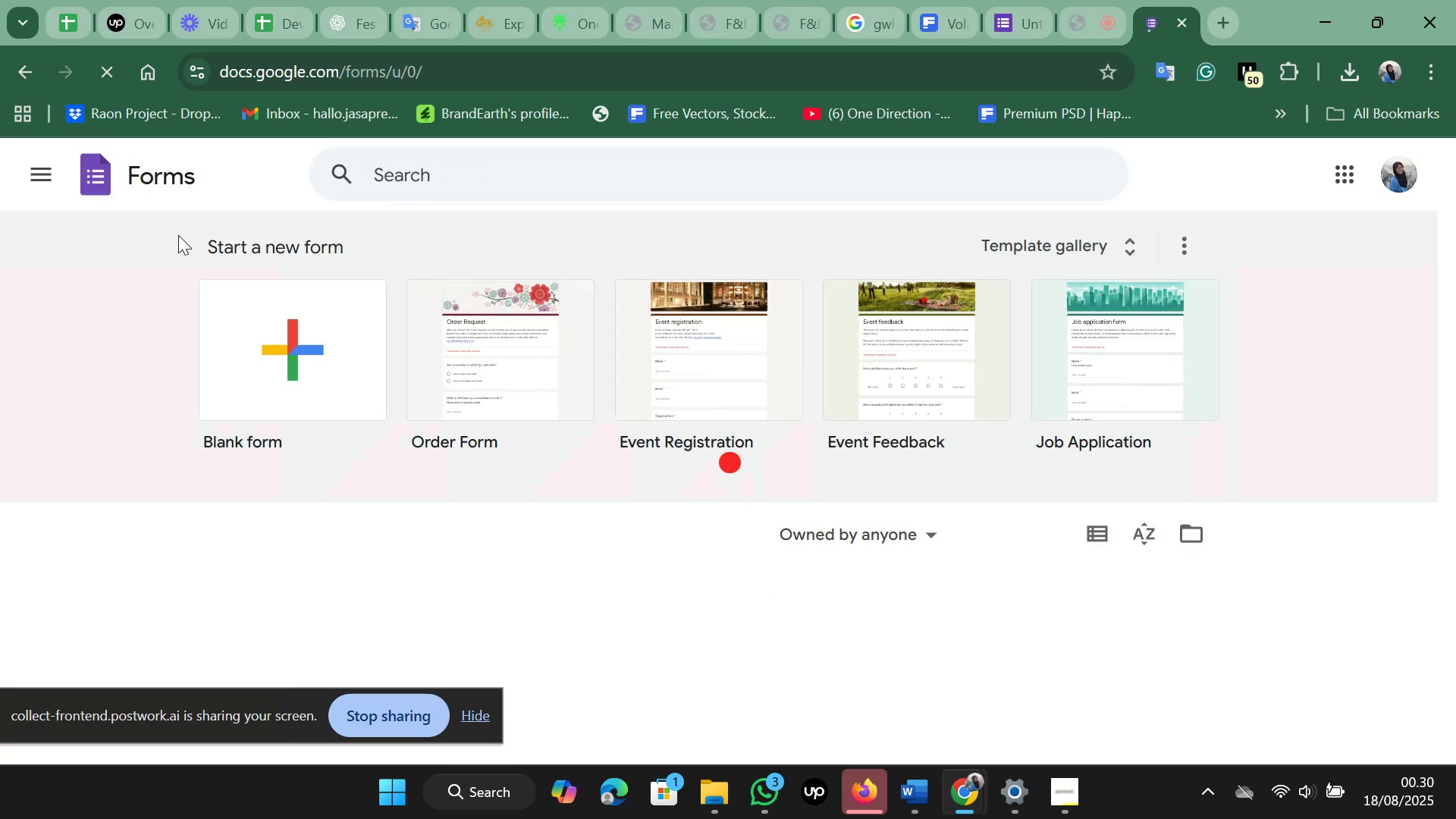 
scroll: coordinate [444, 494], scroll_direction: down, amount: 2.0
 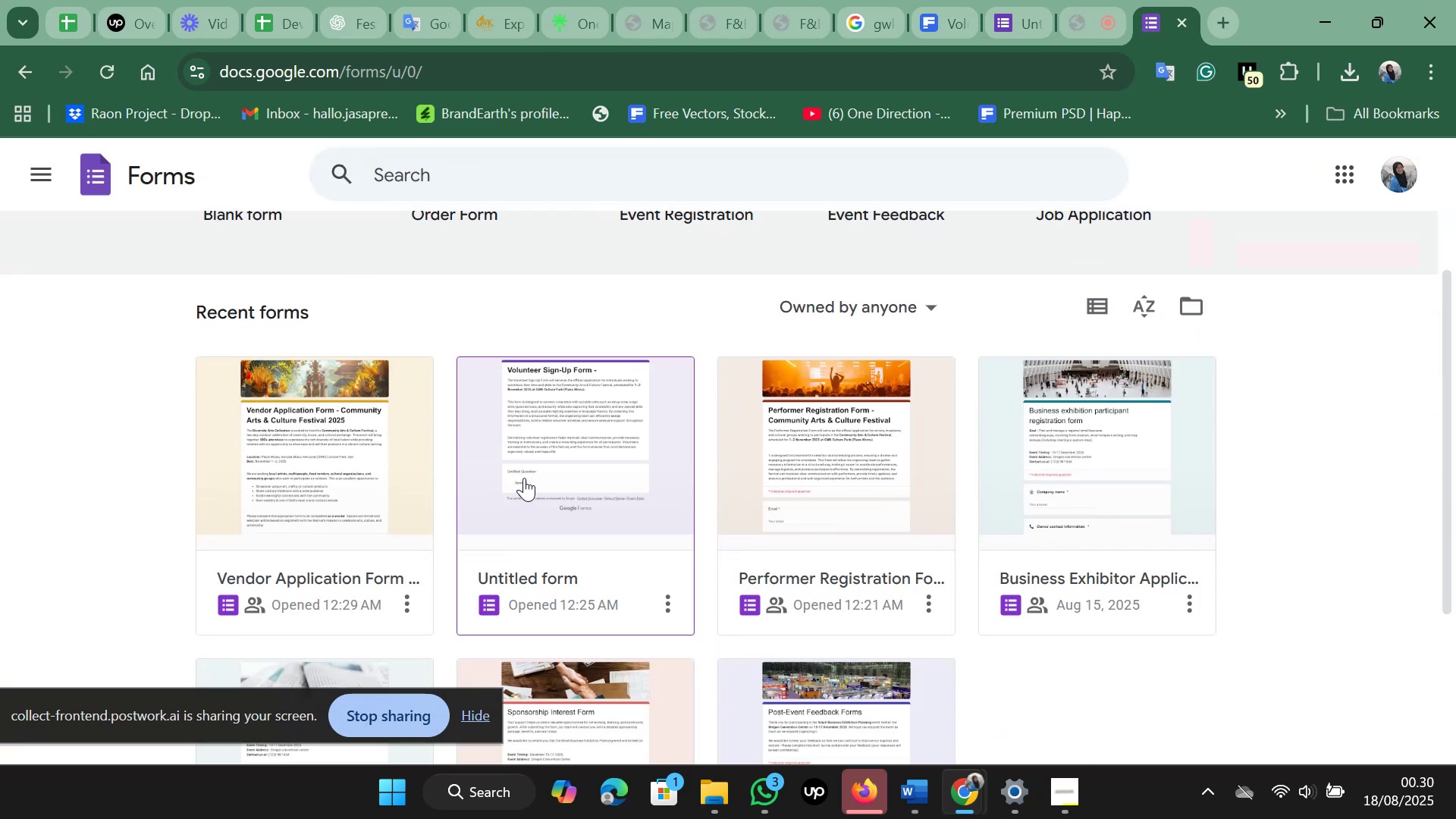 
left_click([524, 476])
 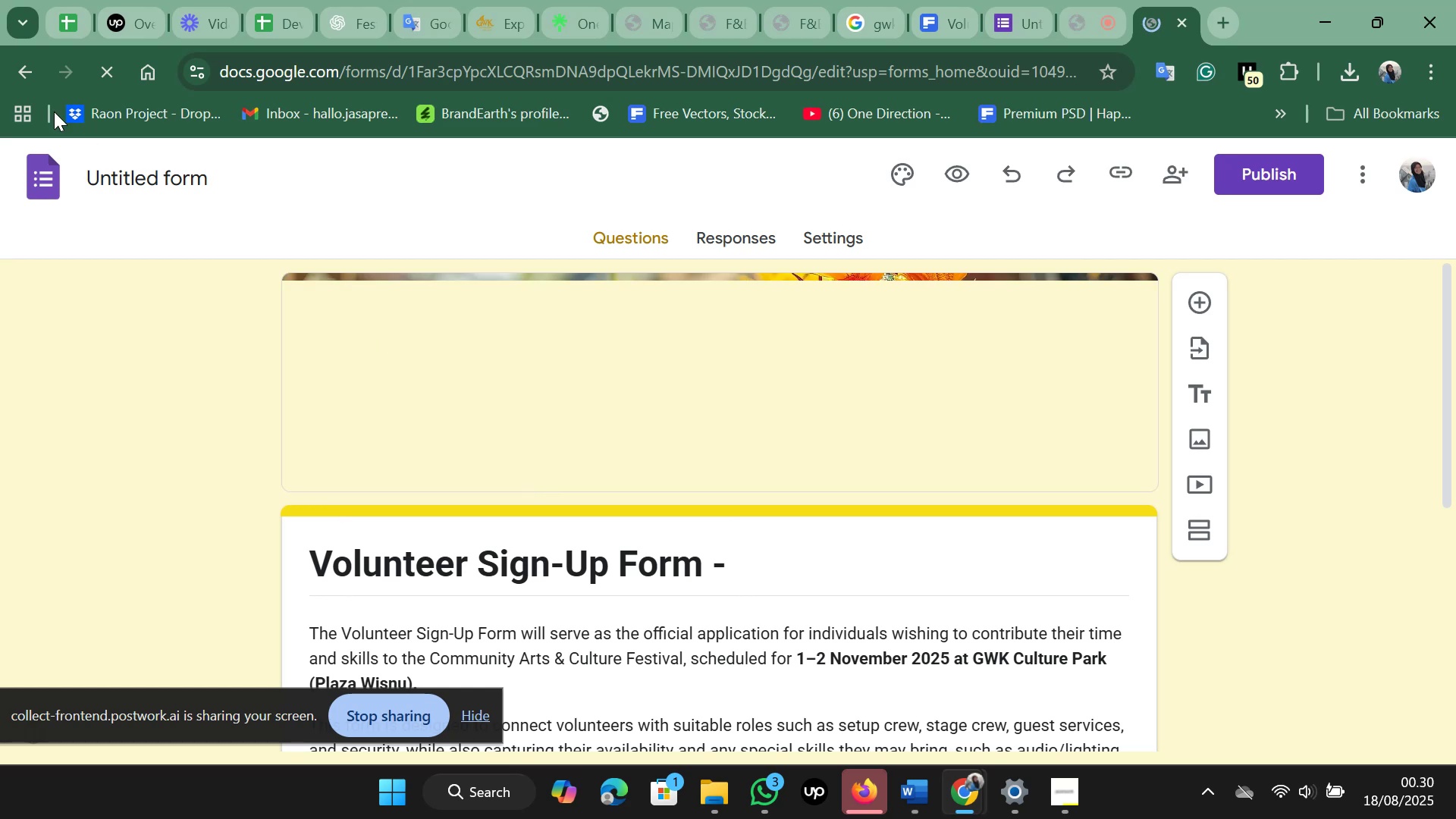 
left_click([20, 66])
 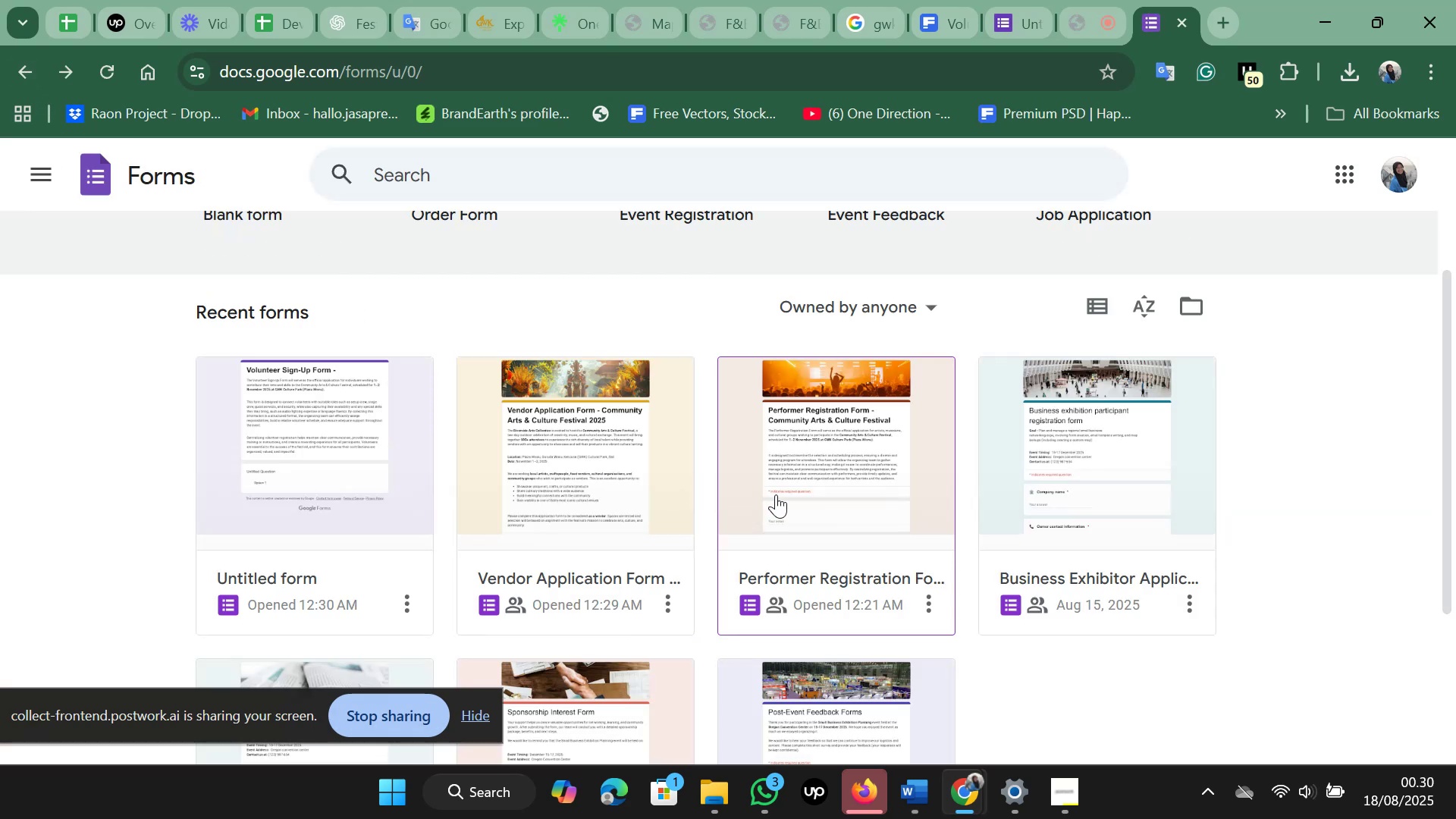 
wait(8.13)
 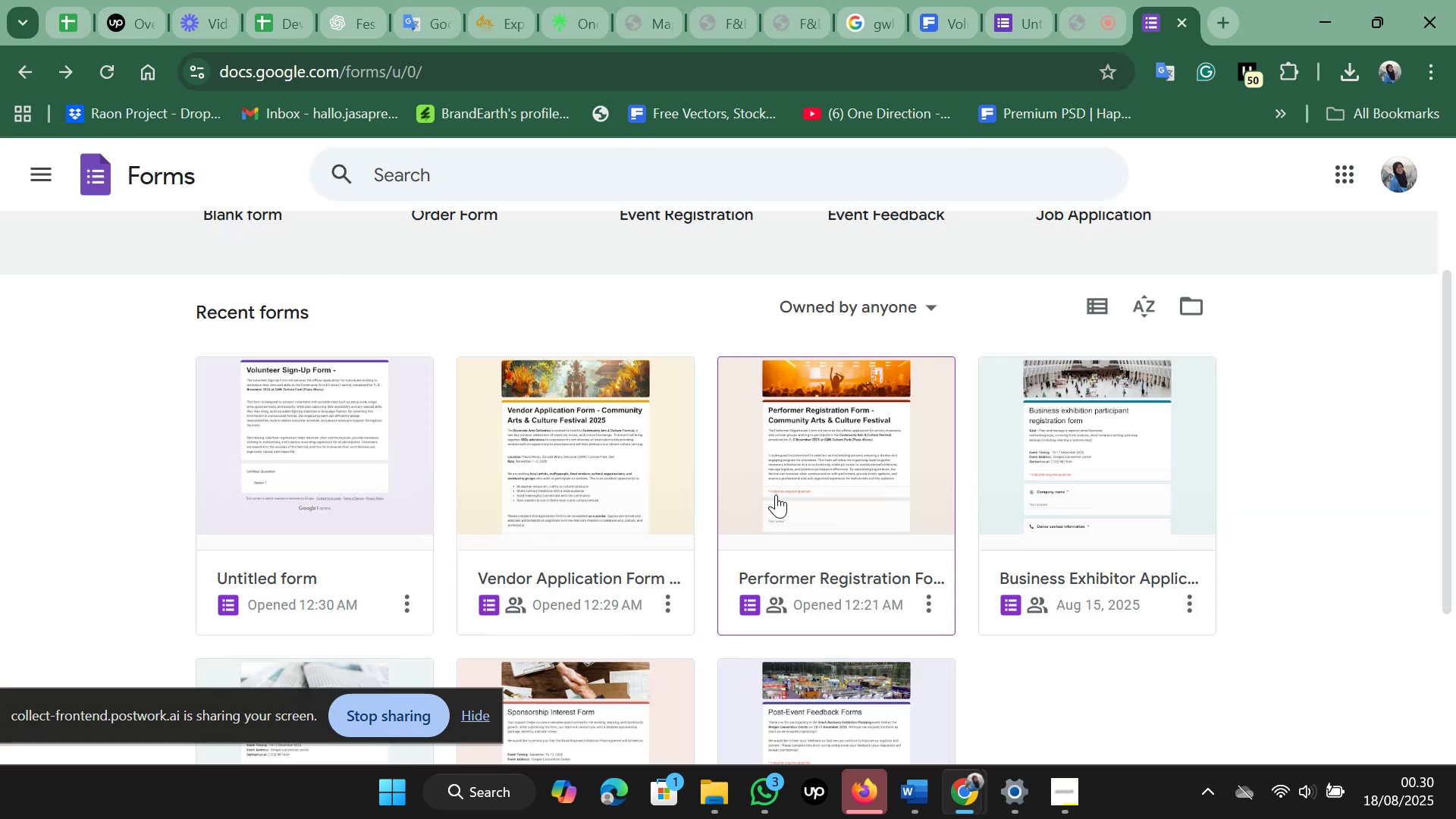 
scroll: coordinate [748, 477], scroll_direction: none, amount: 0.0
 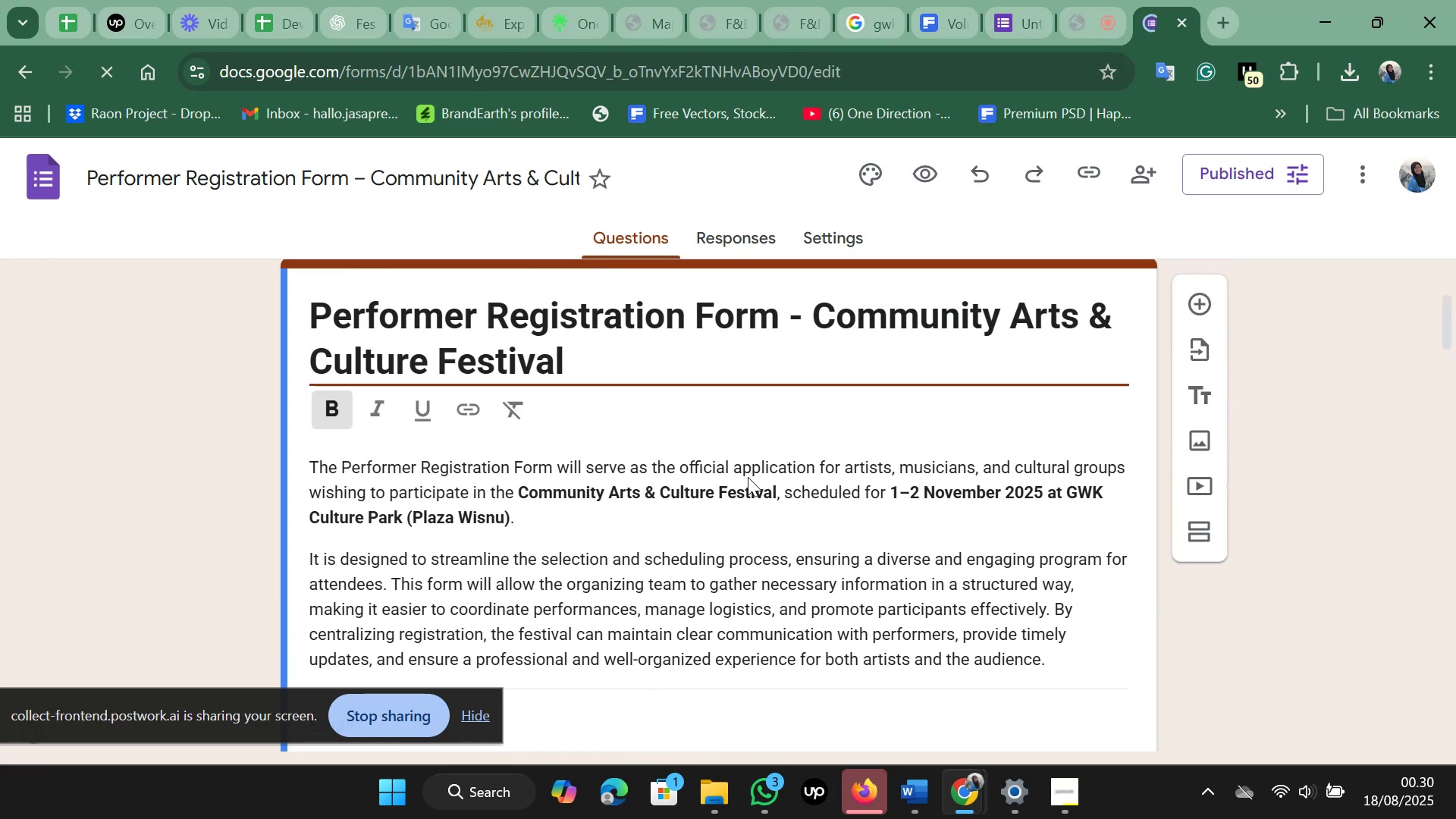 
scroll: coordinate [748, 477], scroll_direction: up, amount: 1.0
 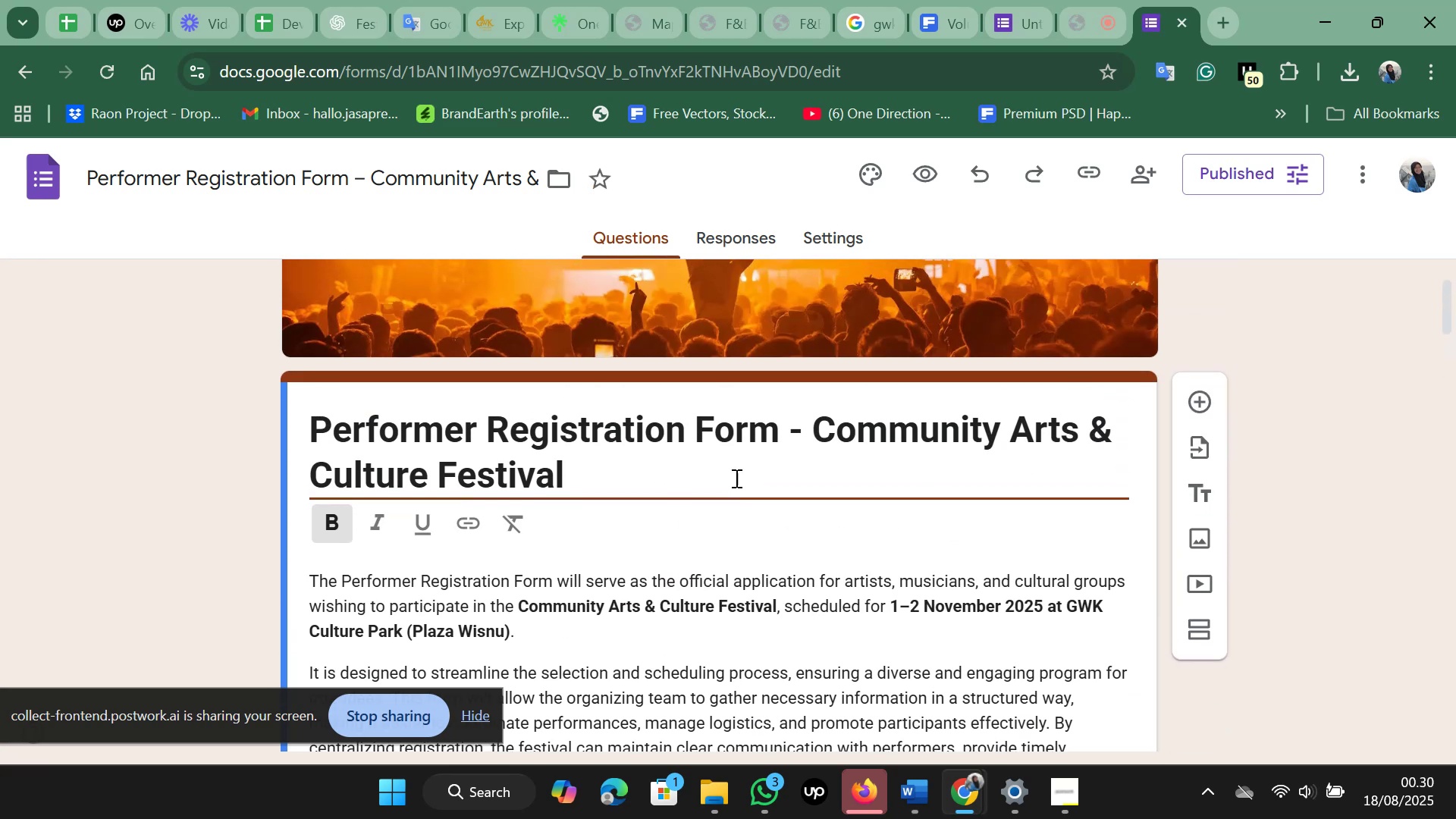 
left_click([726, 479])
 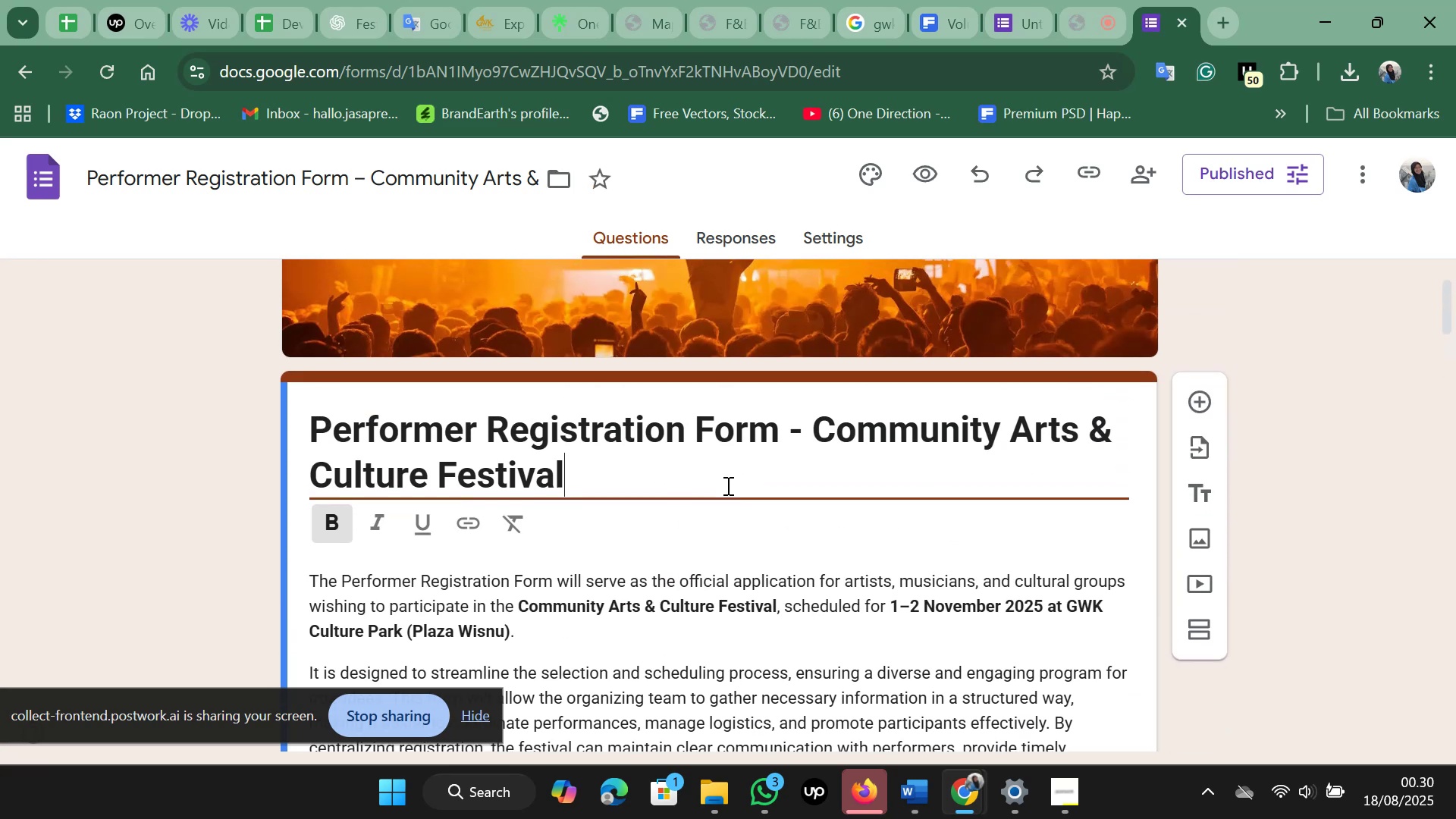 
type( 2025)
 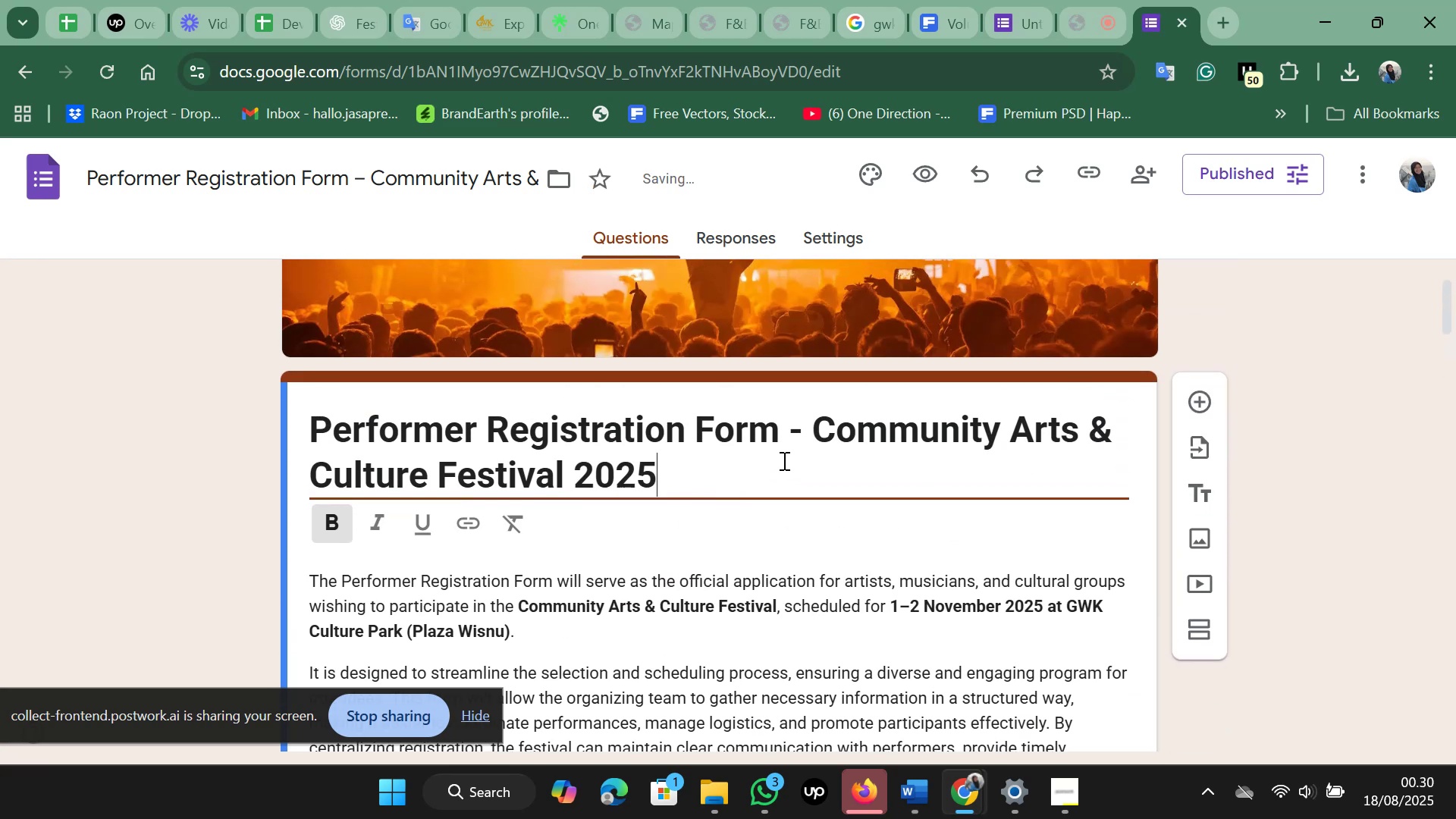 
left_click_drag(start_coordinate=[816, 431], to_coordinate=[836, 472])
 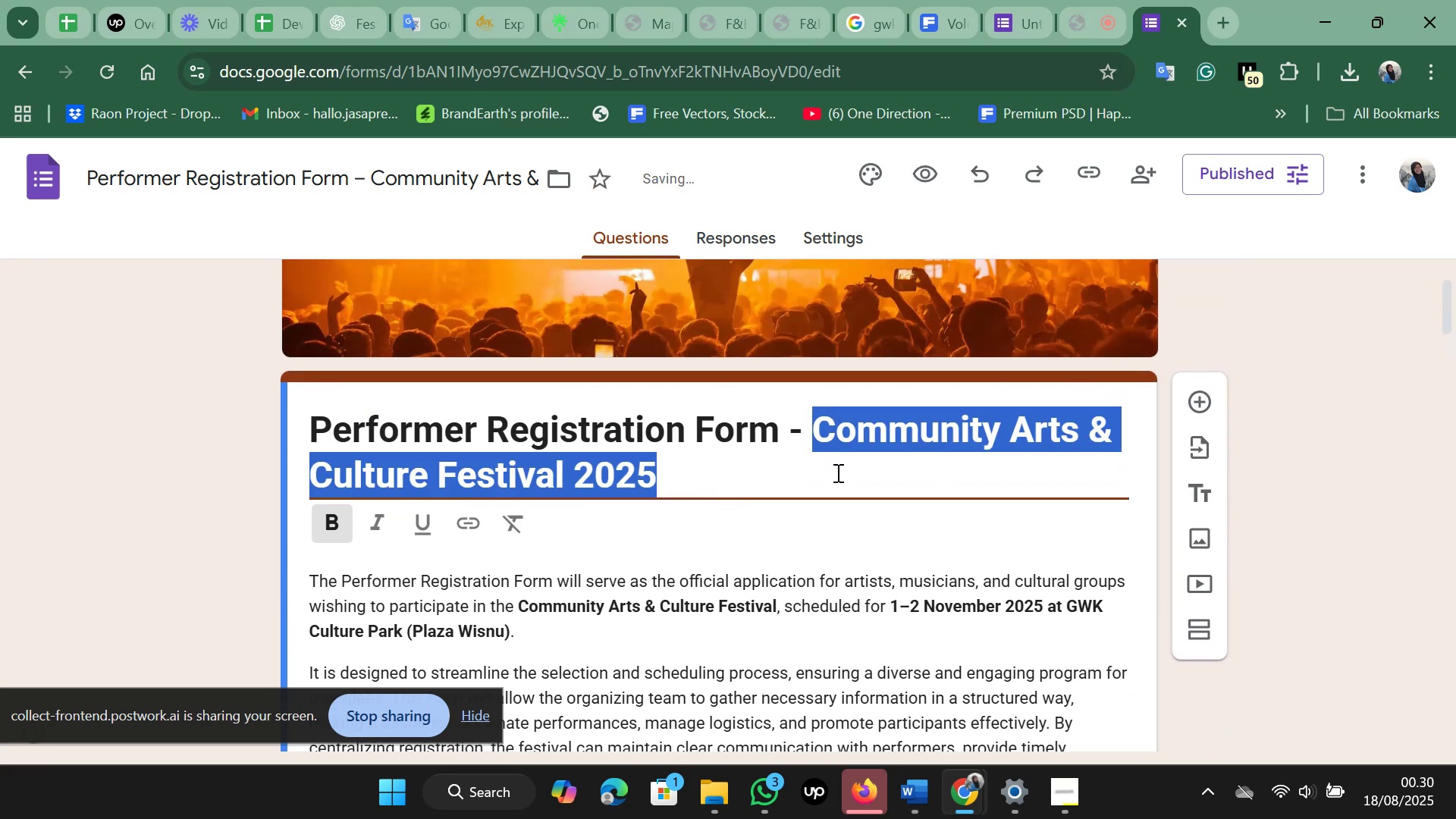 
key(Control+V)
 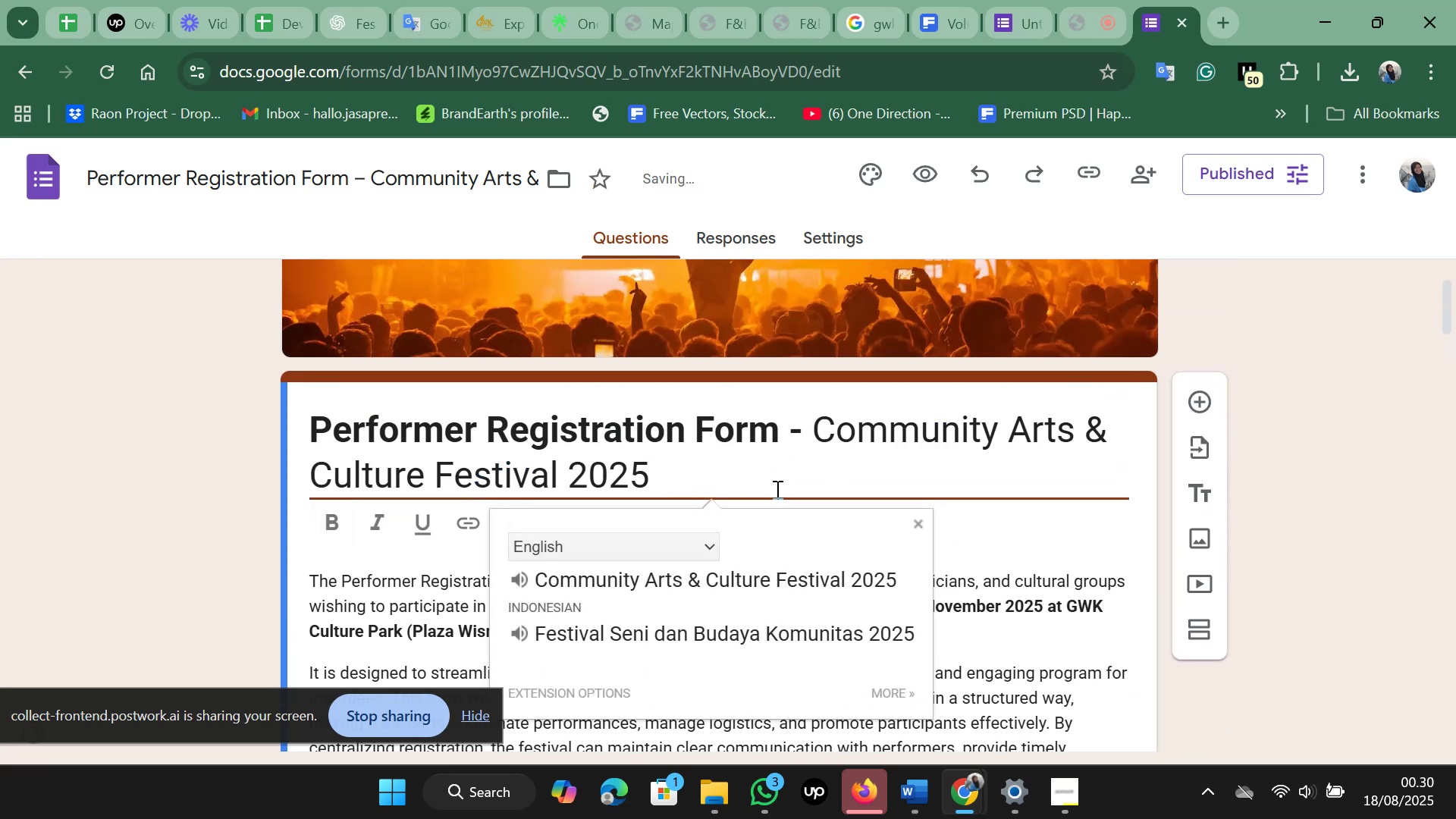 
key(Control+A)
 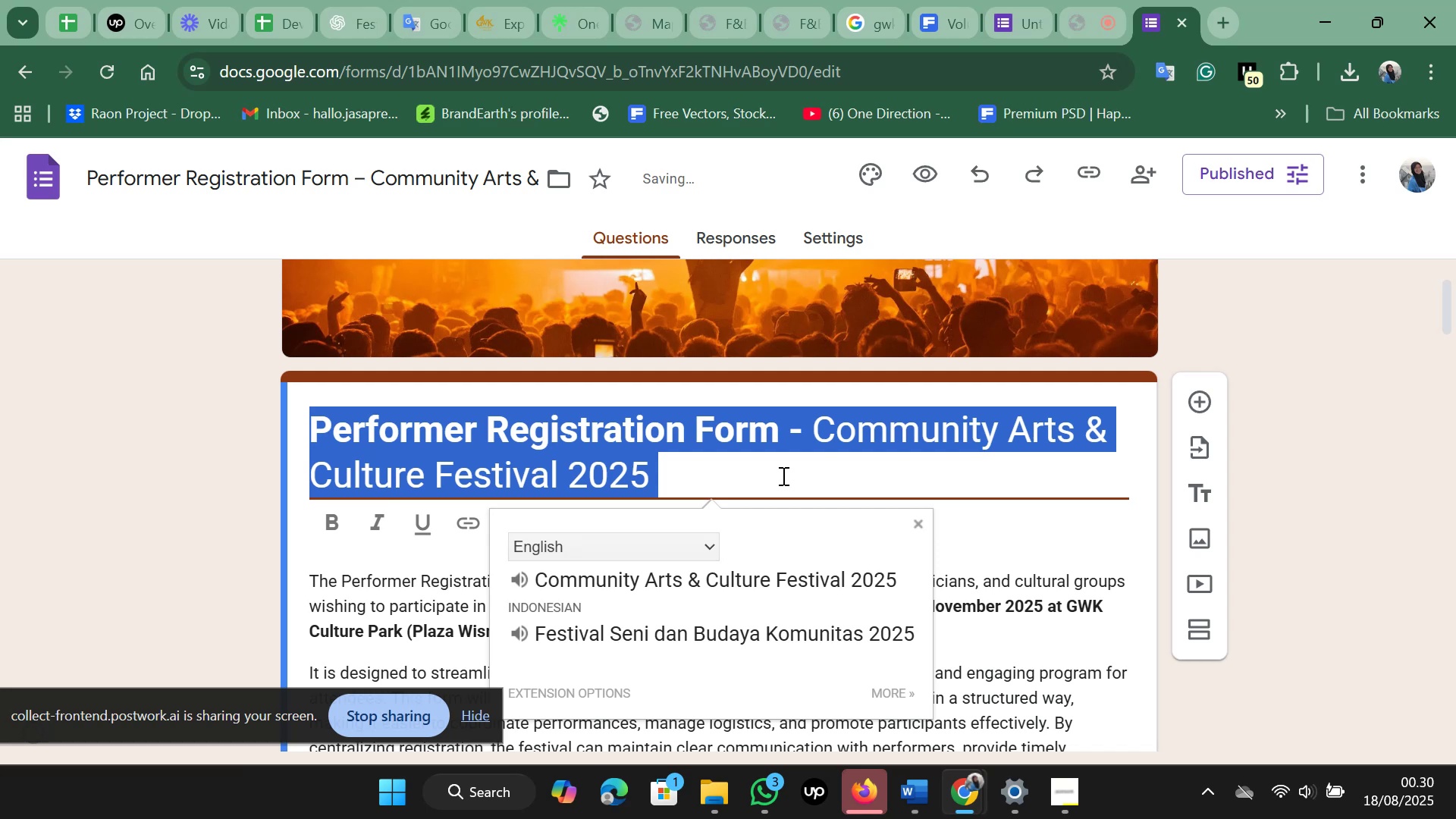 
key(Control+B)
 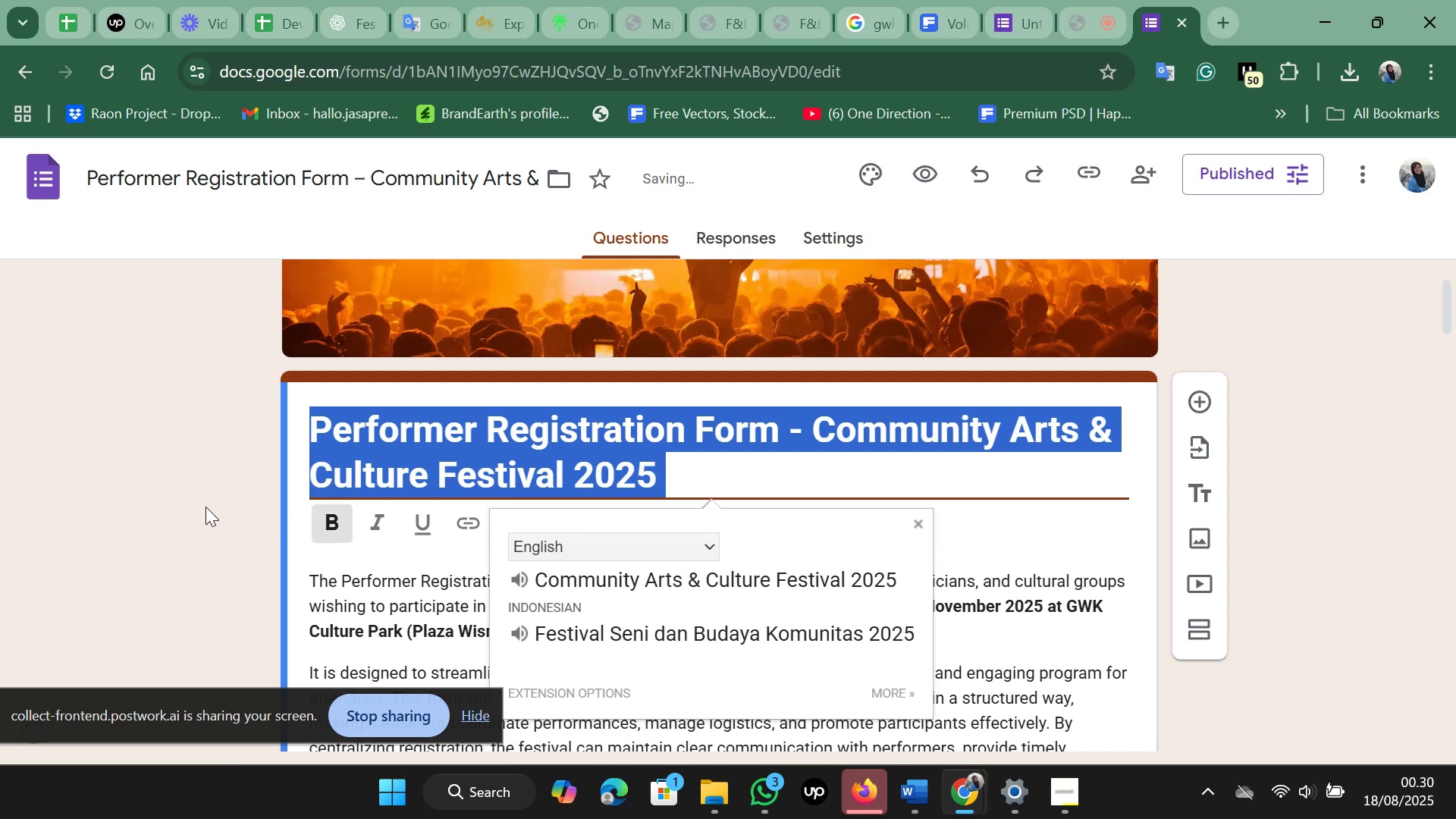 
left_click([206, 507])
 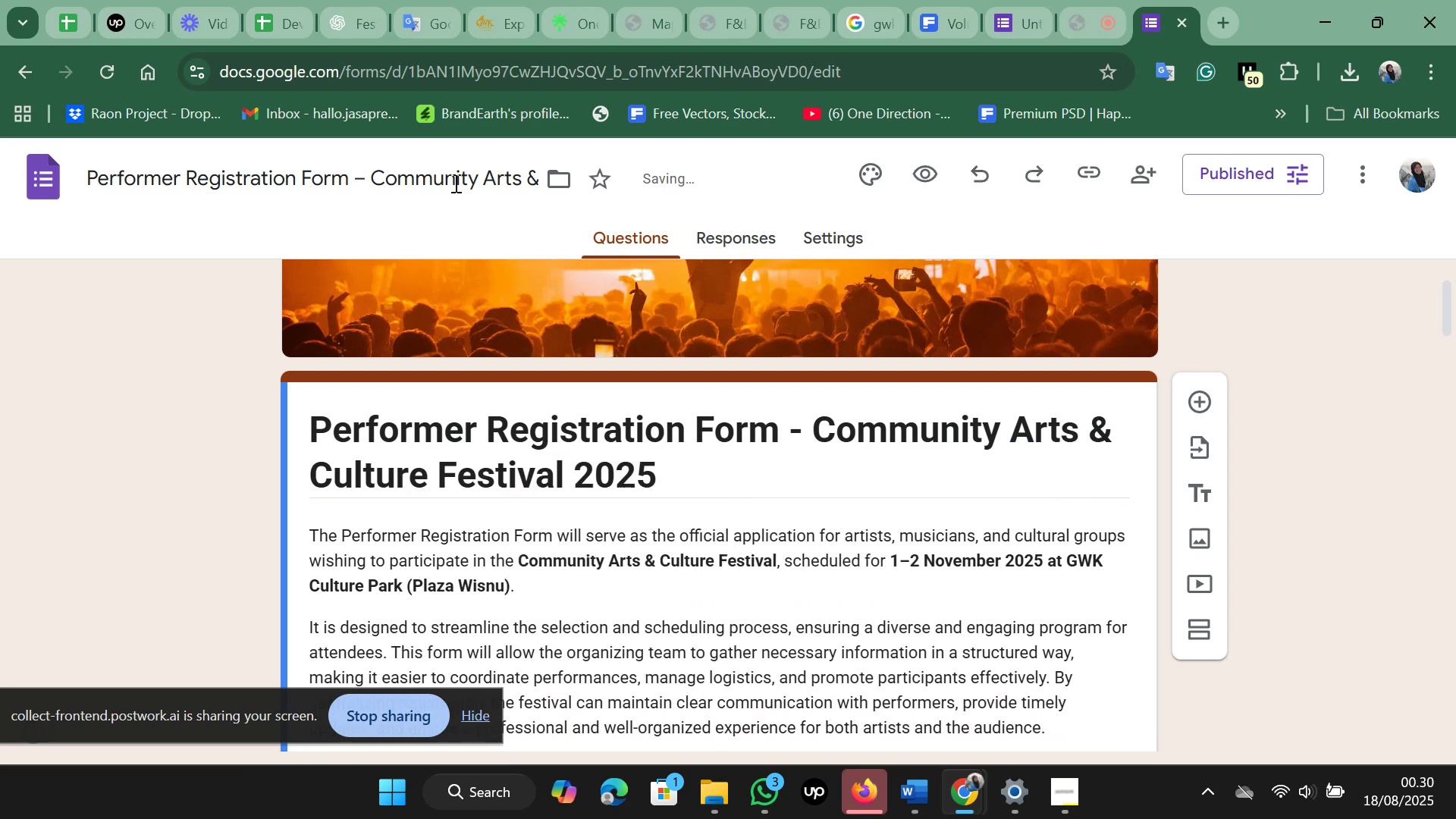 
left_click([454, 179])
 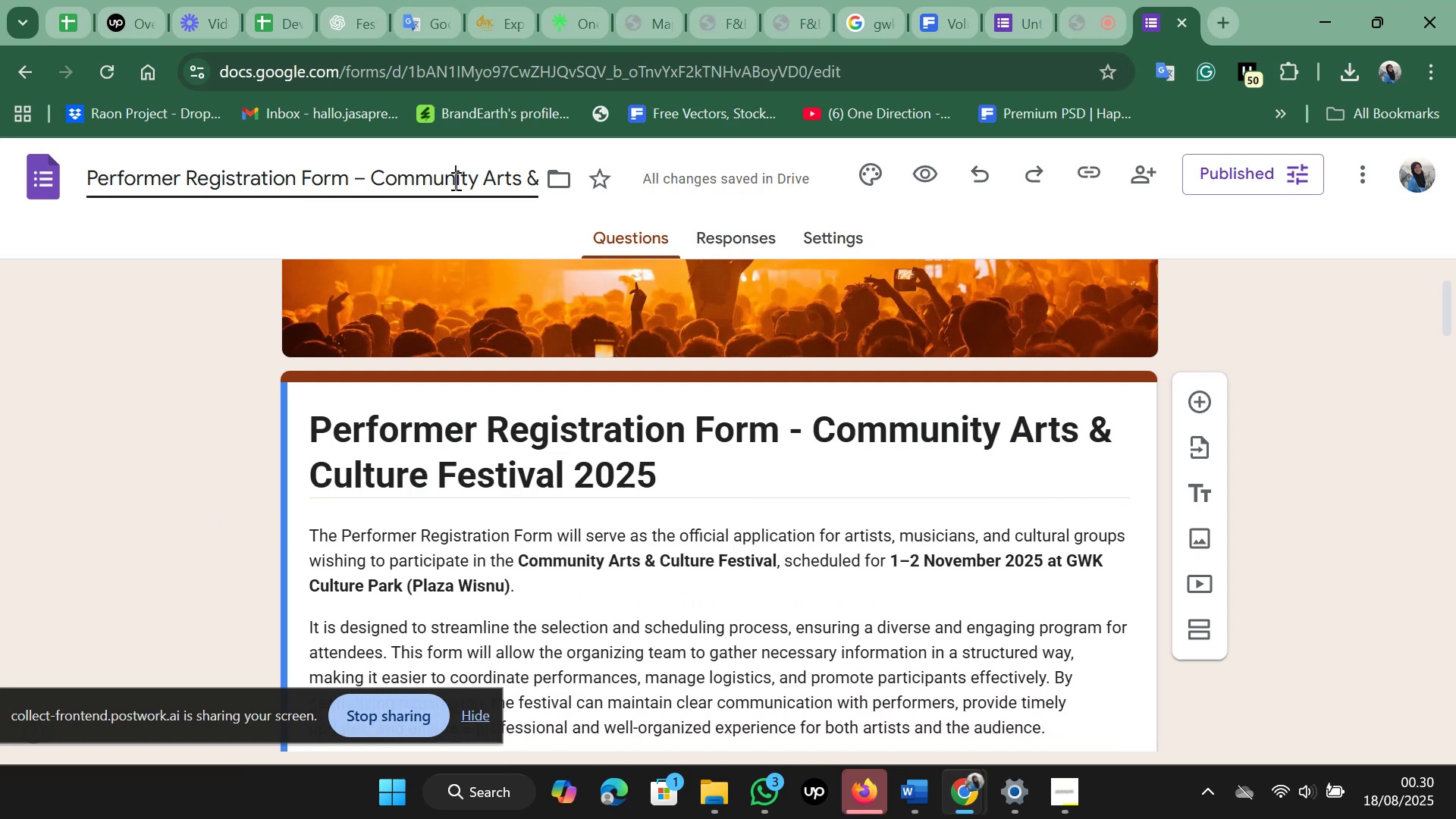 
hold_key(key=ArrowRight, duration=1.53)
 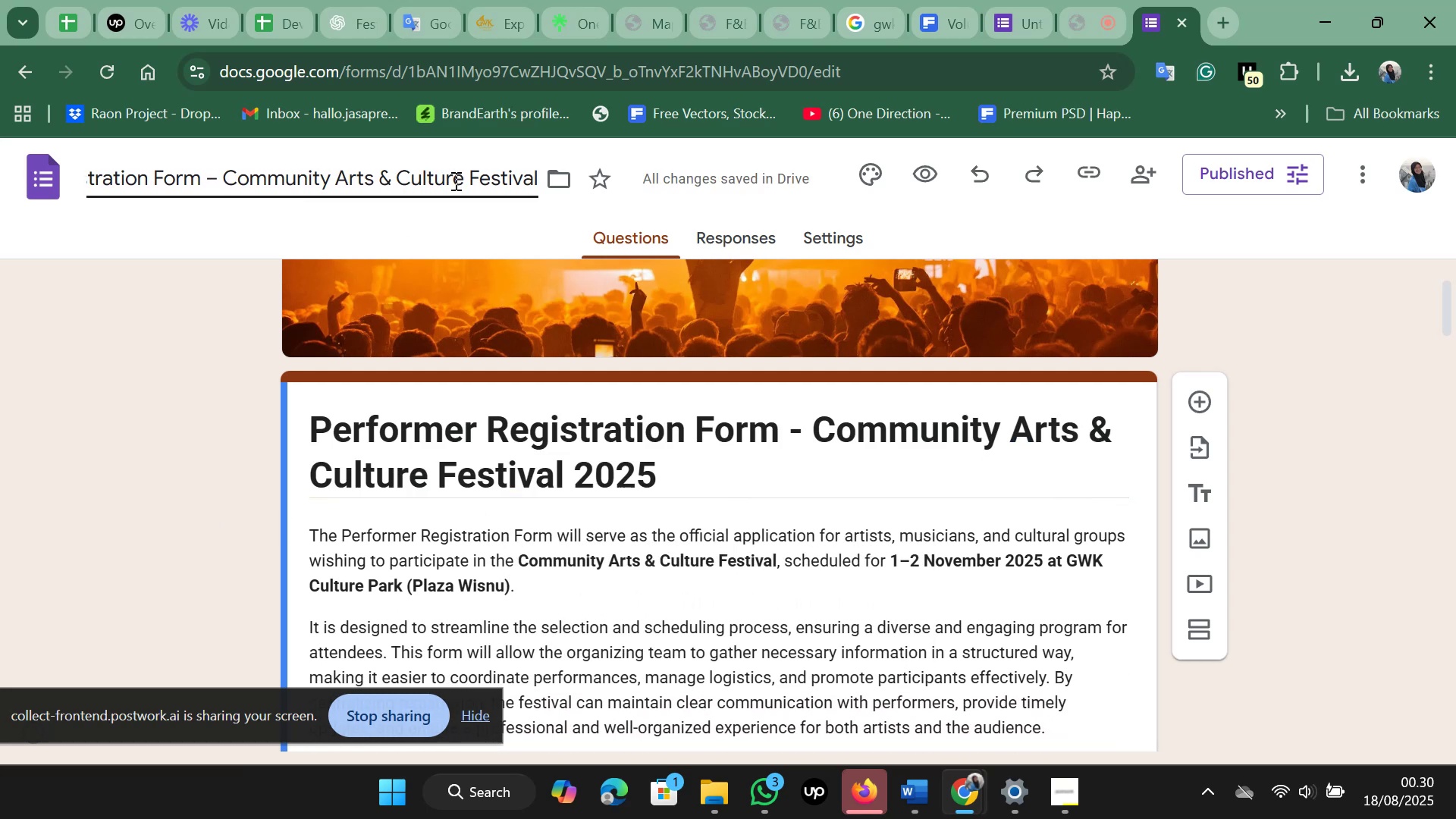 
hold_key(key=ArrowRight, duration=0.34)
 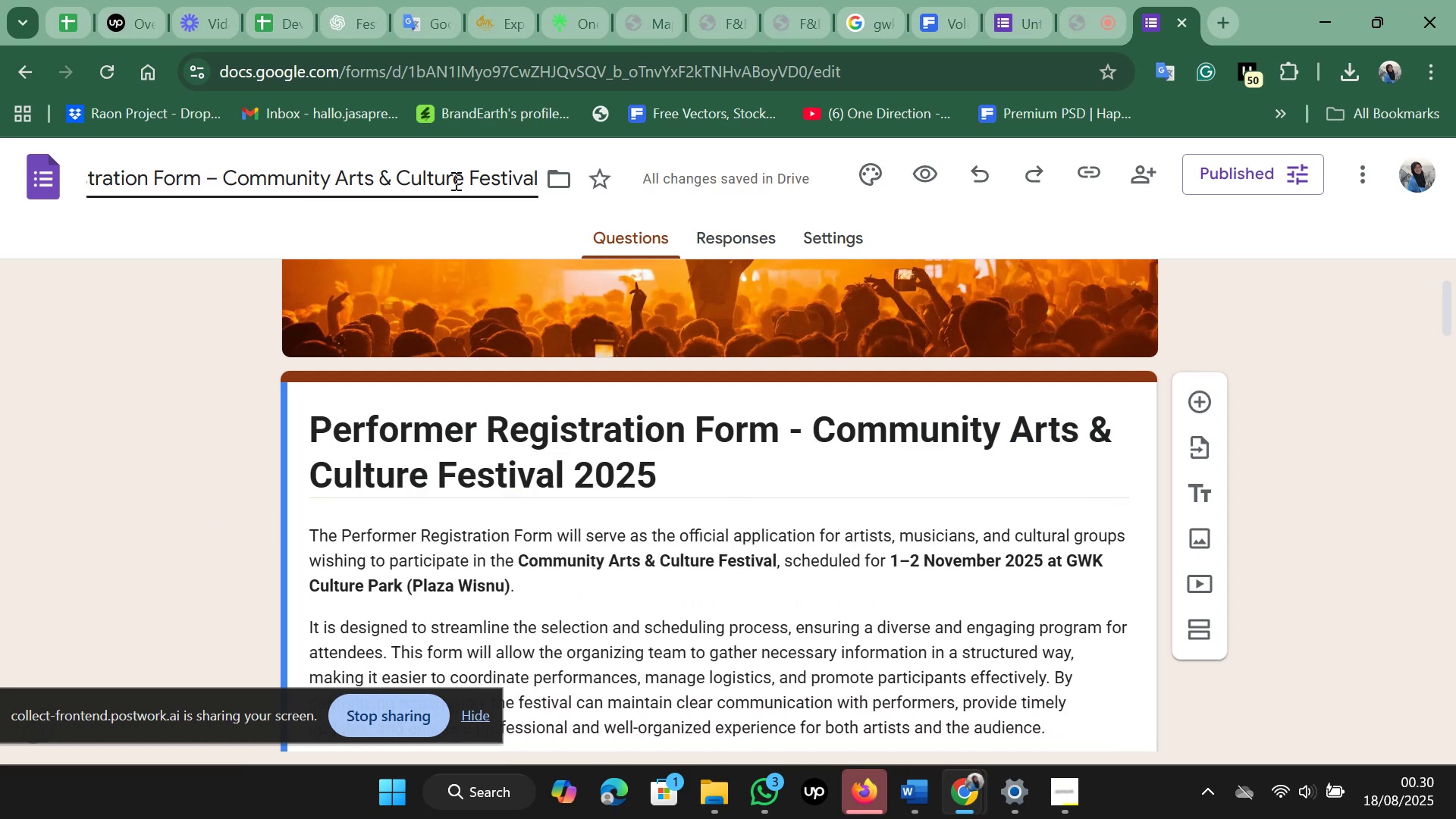 
type( 2025)
 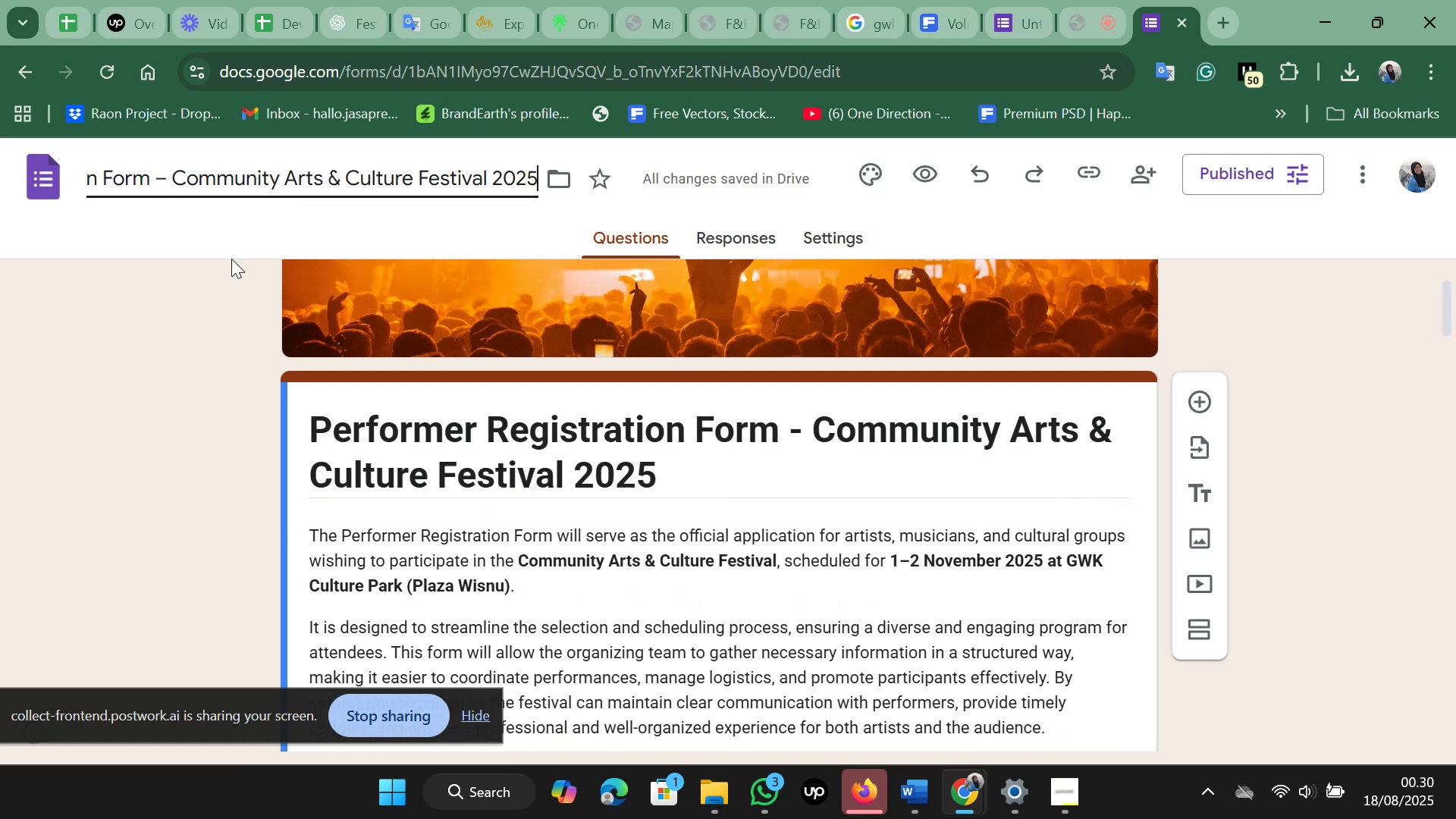 
left_click([124, 300])
 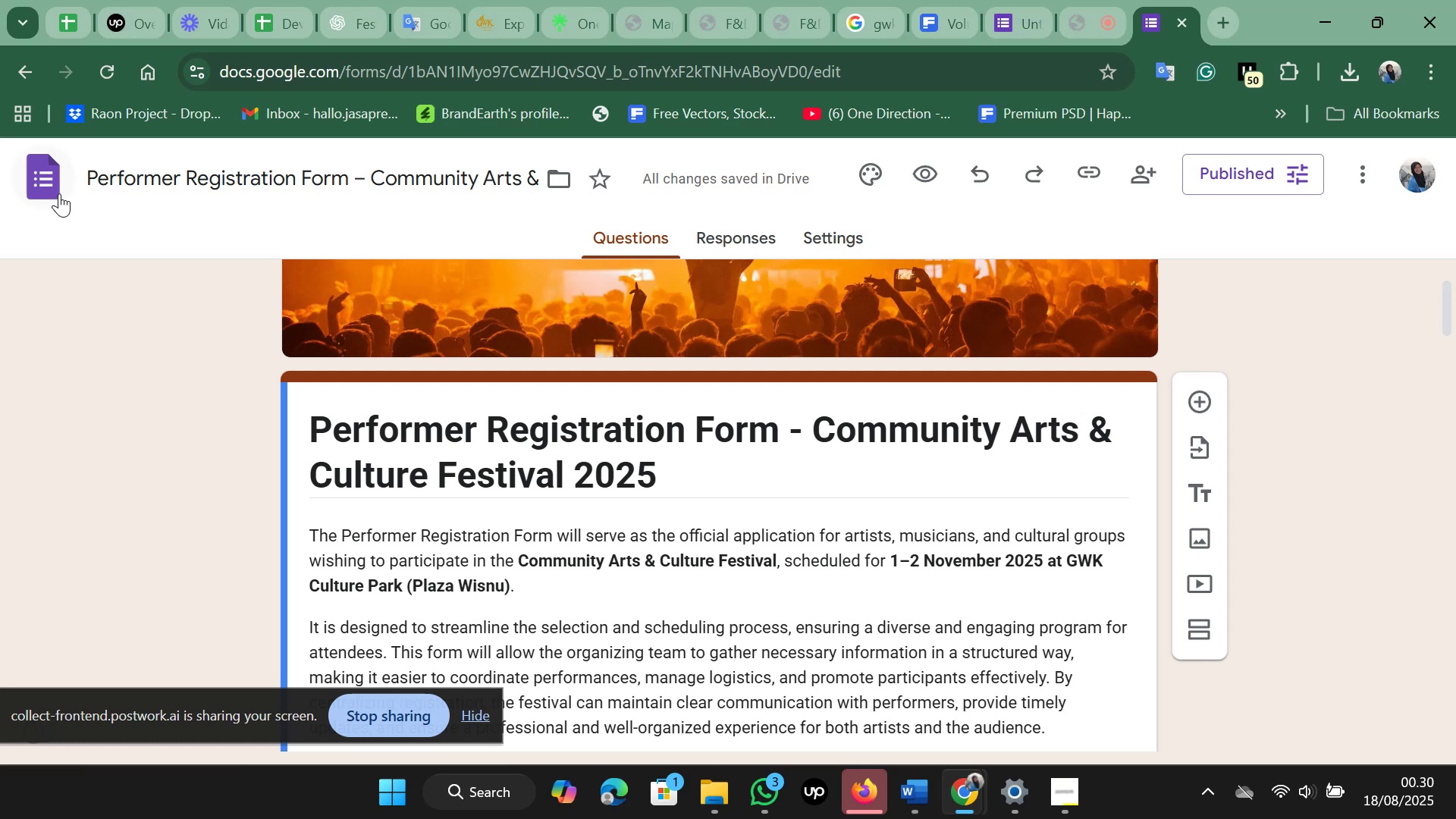 
left_click([58, 193])
 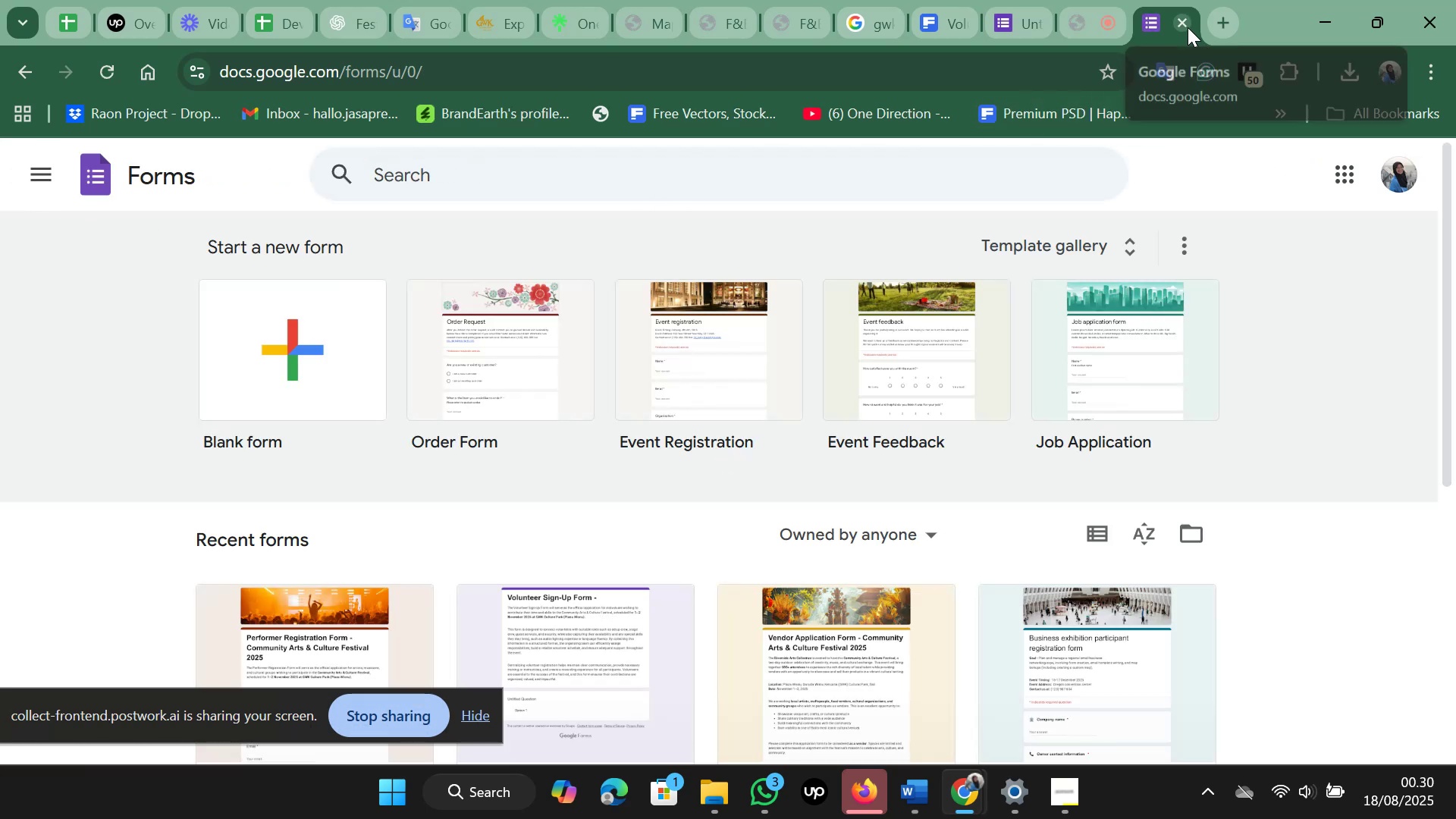 
wait(9.18)
 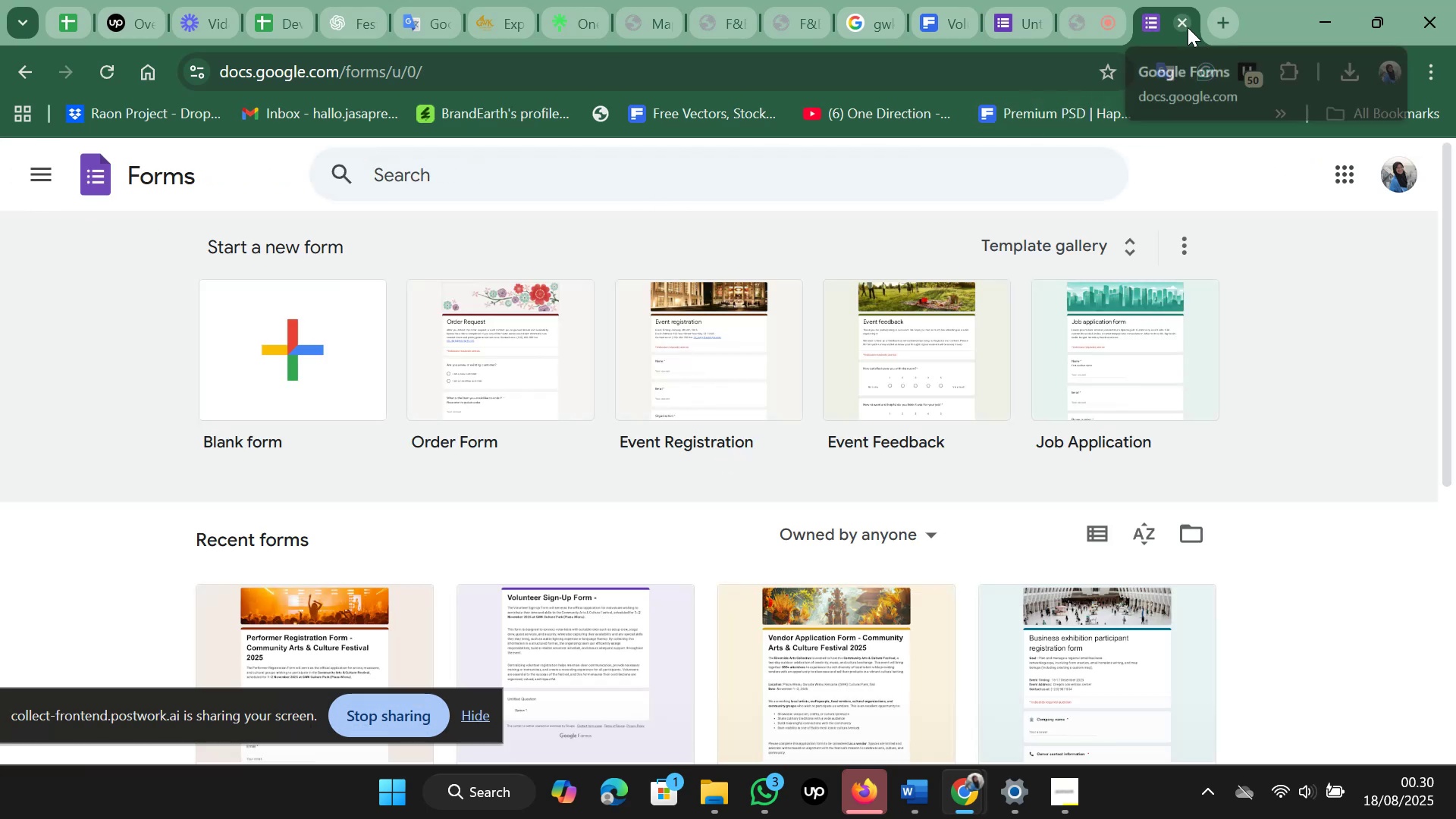 
left_click([1188, 27])
 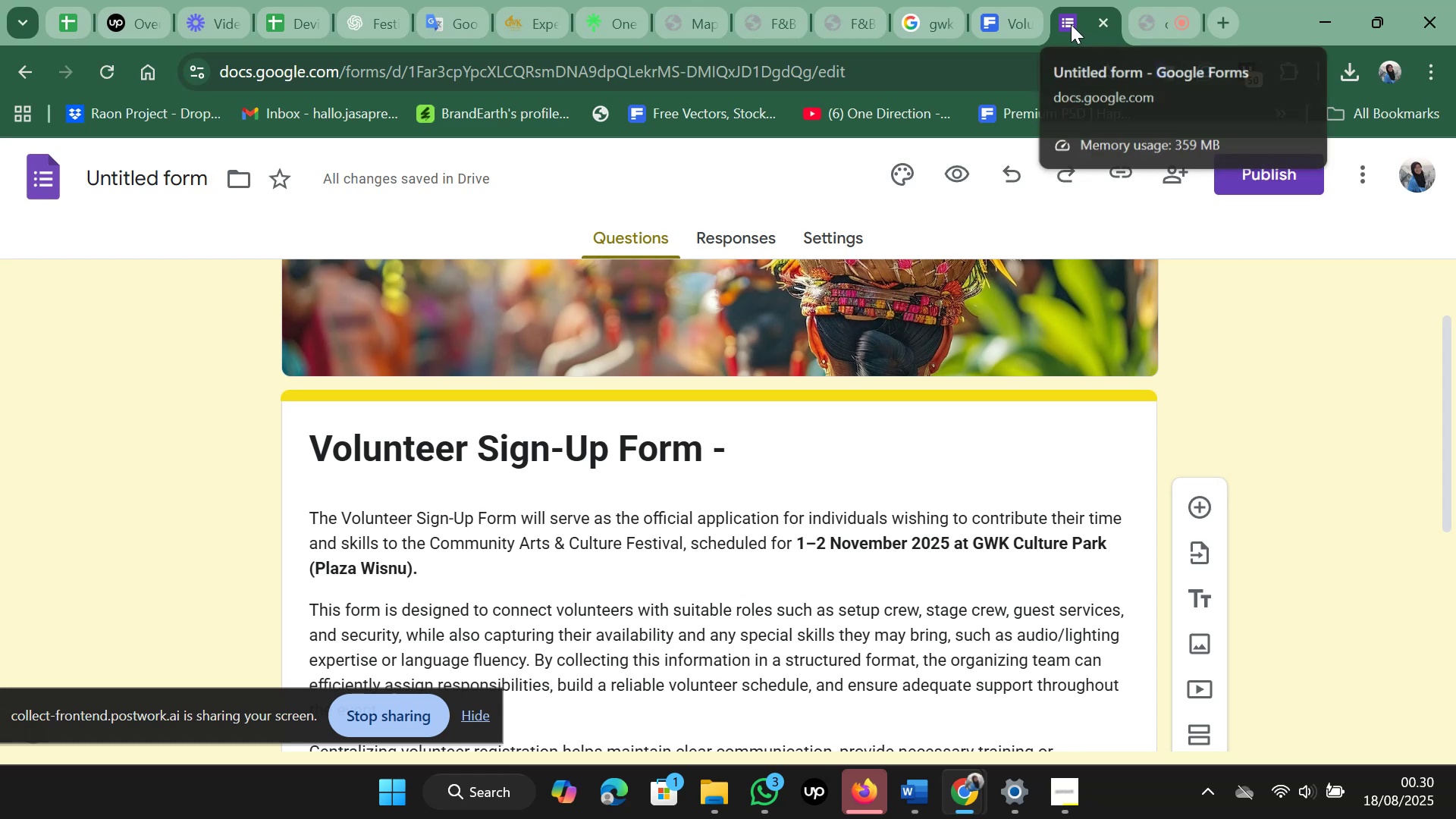 
left_click([1071, 24])
 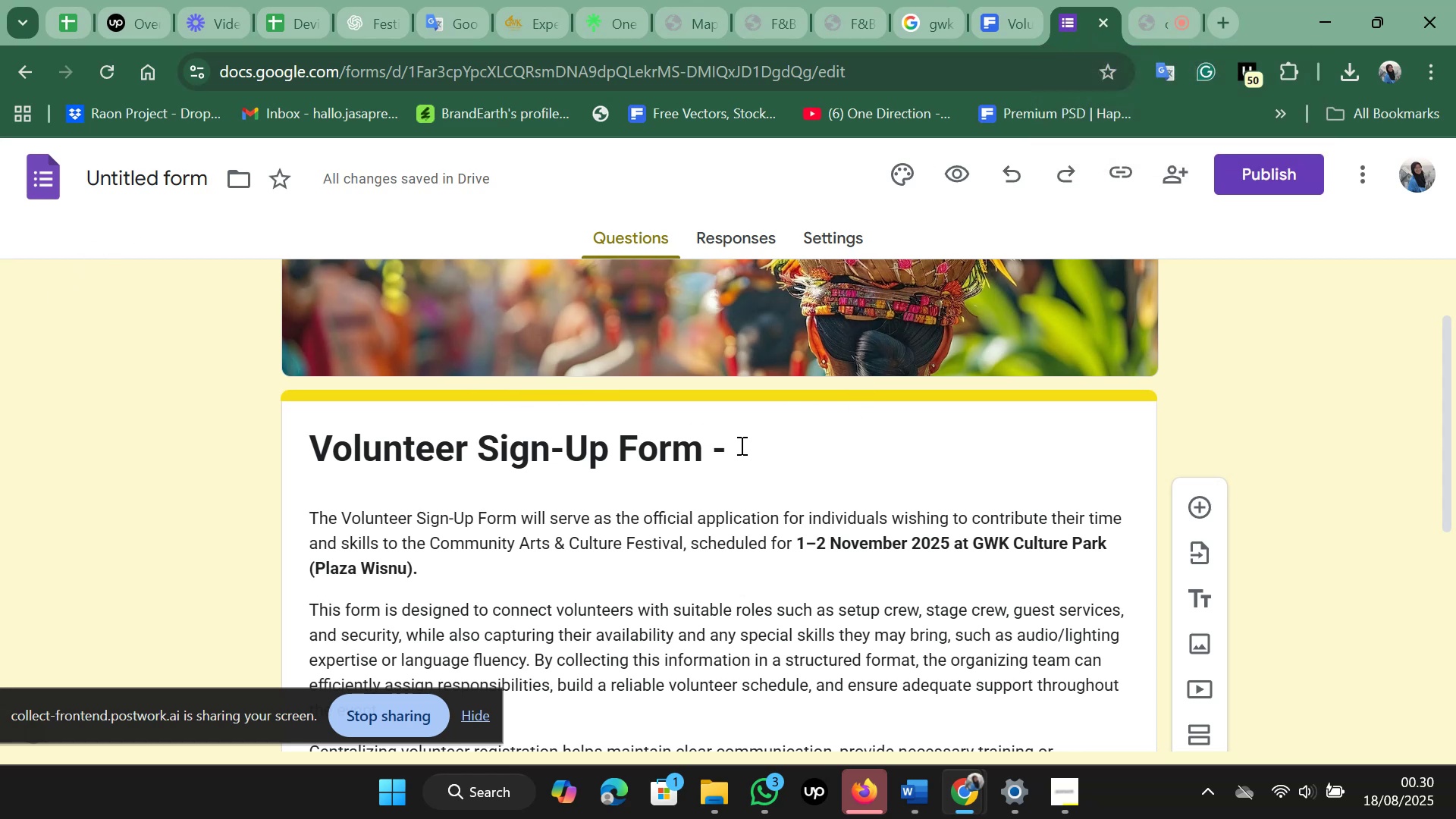 
wait(5.03)
 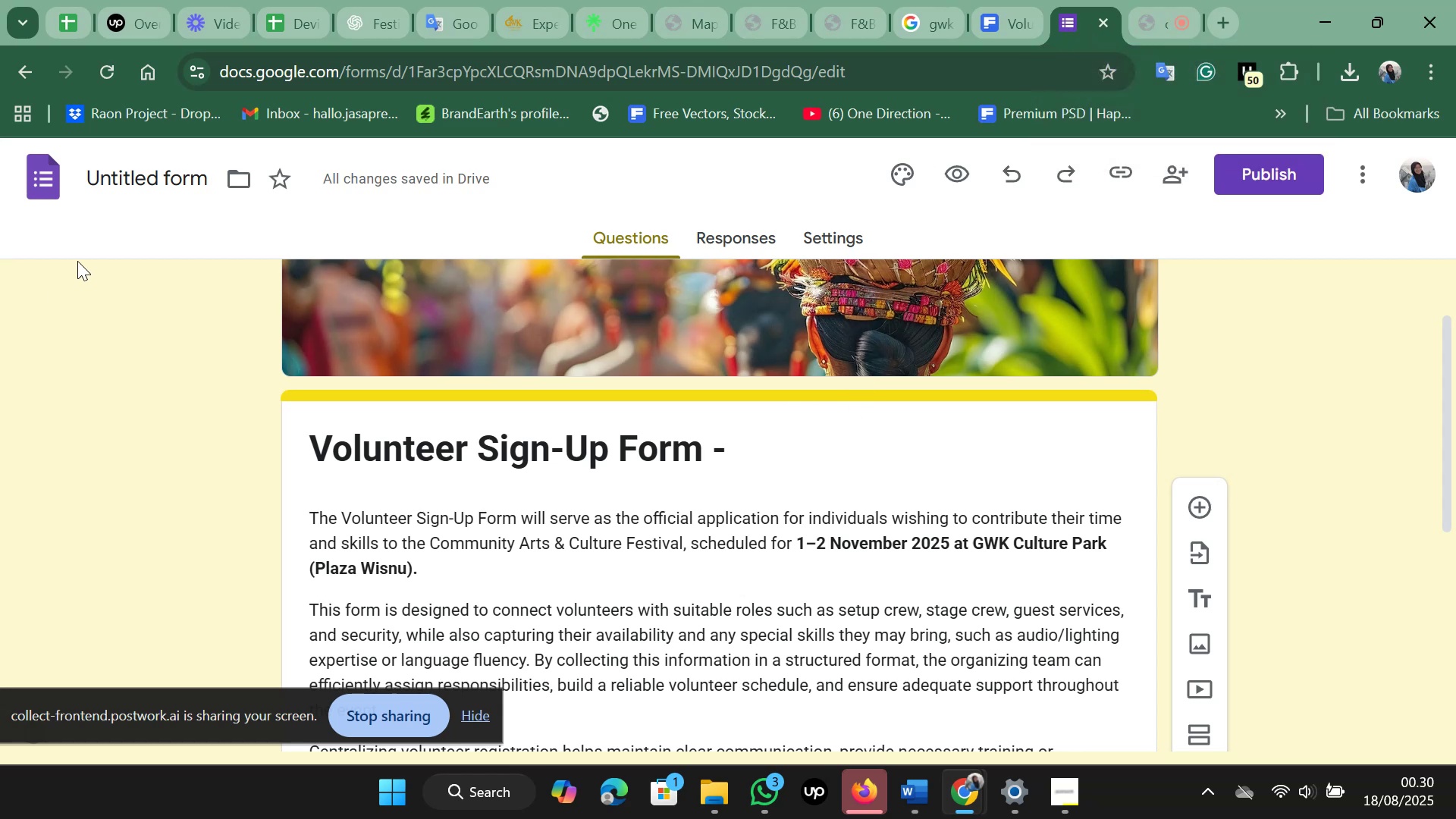 
key(Control+V)
 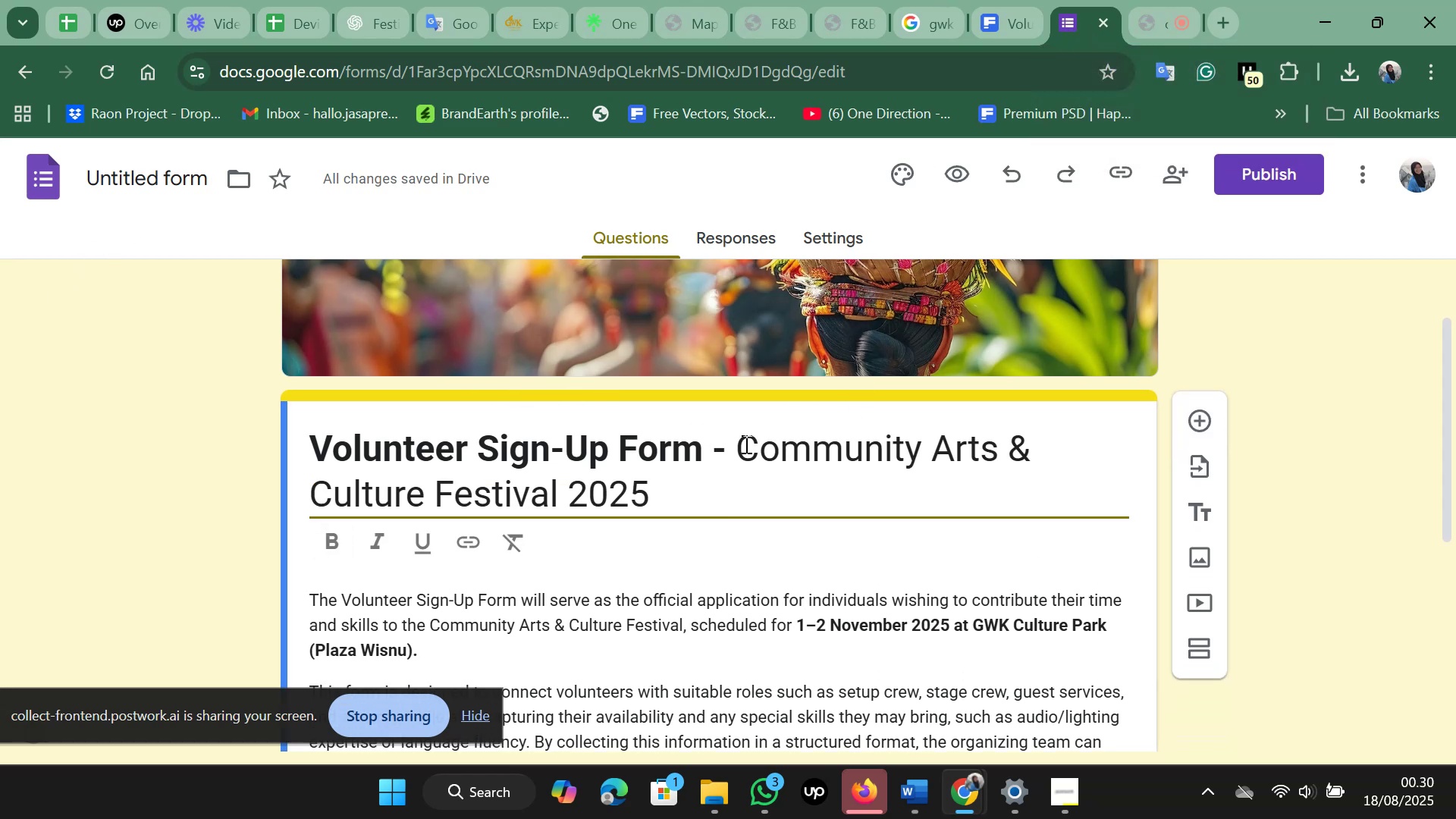 
key(Control+A)
 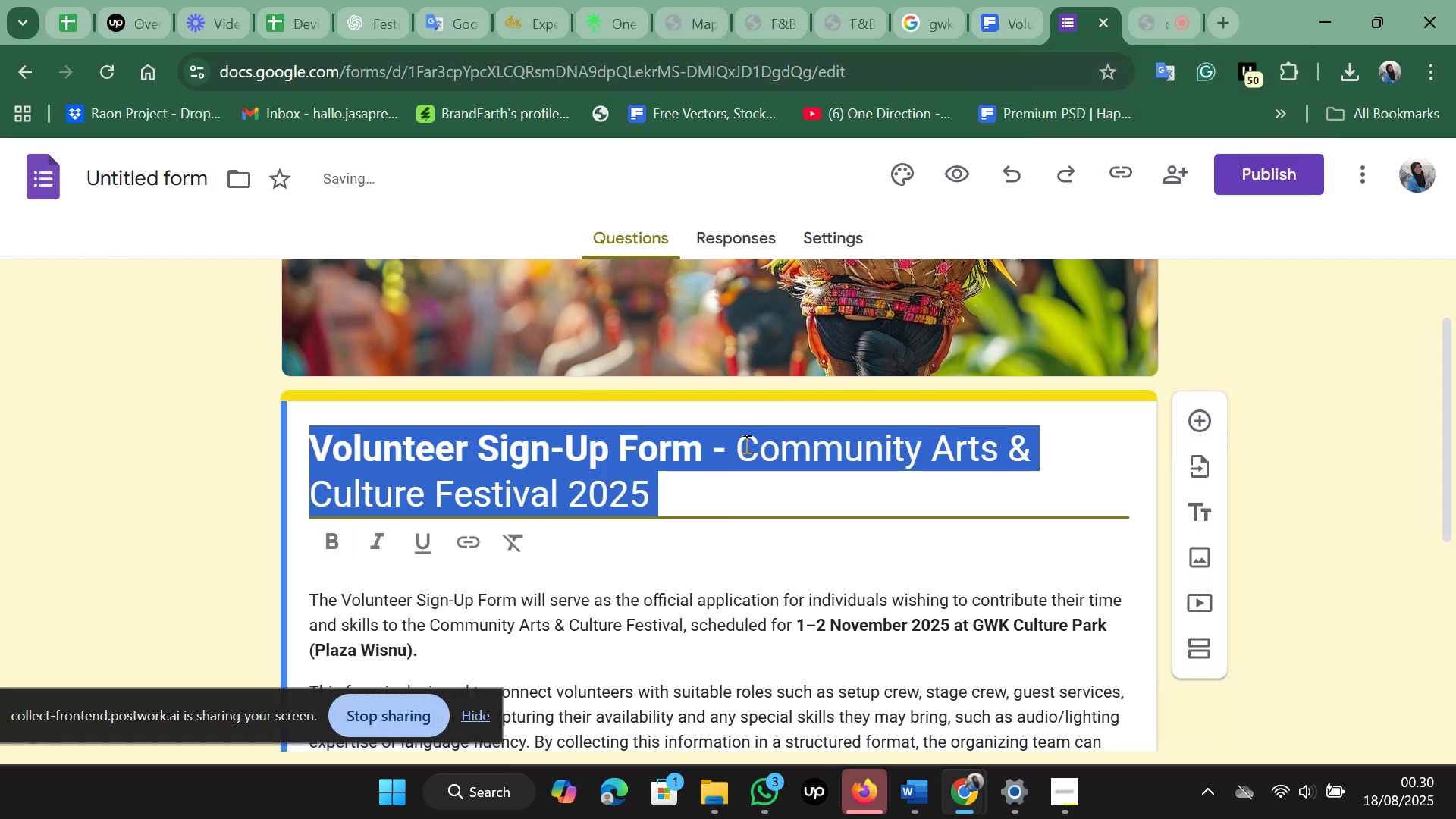 
key(Control+B)
 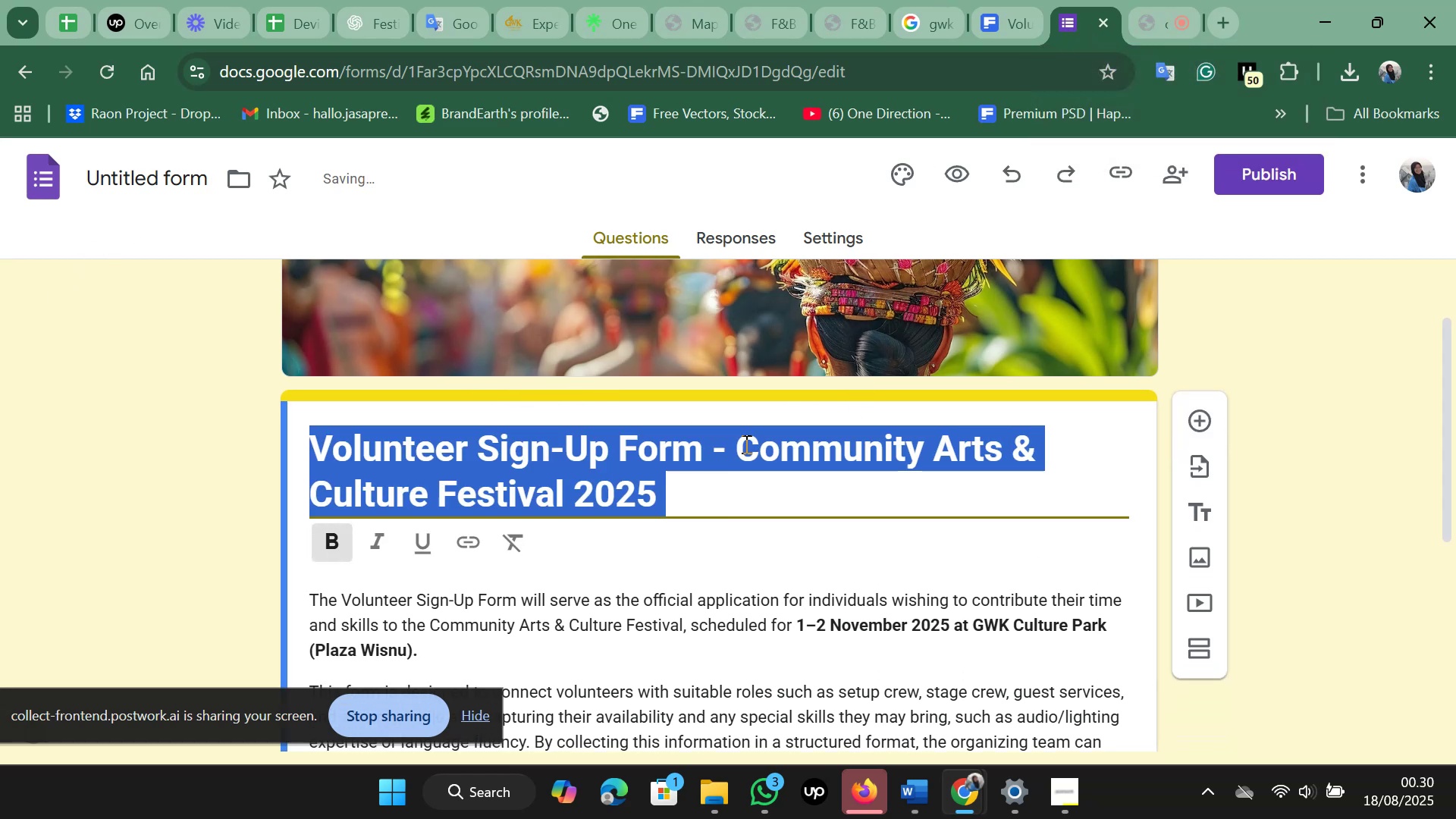 
key(Control+C)
 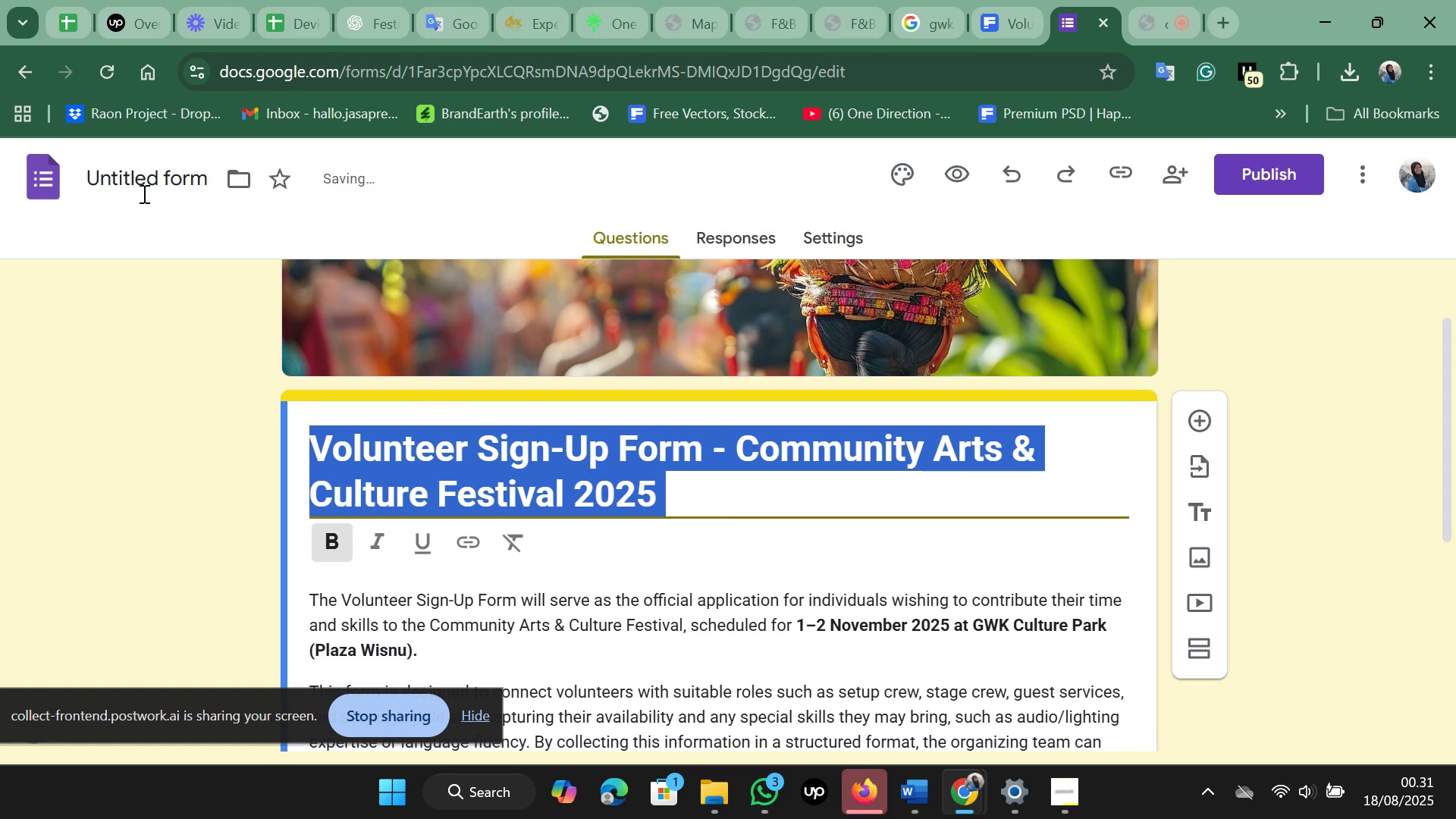 
left_click([143, 188])
 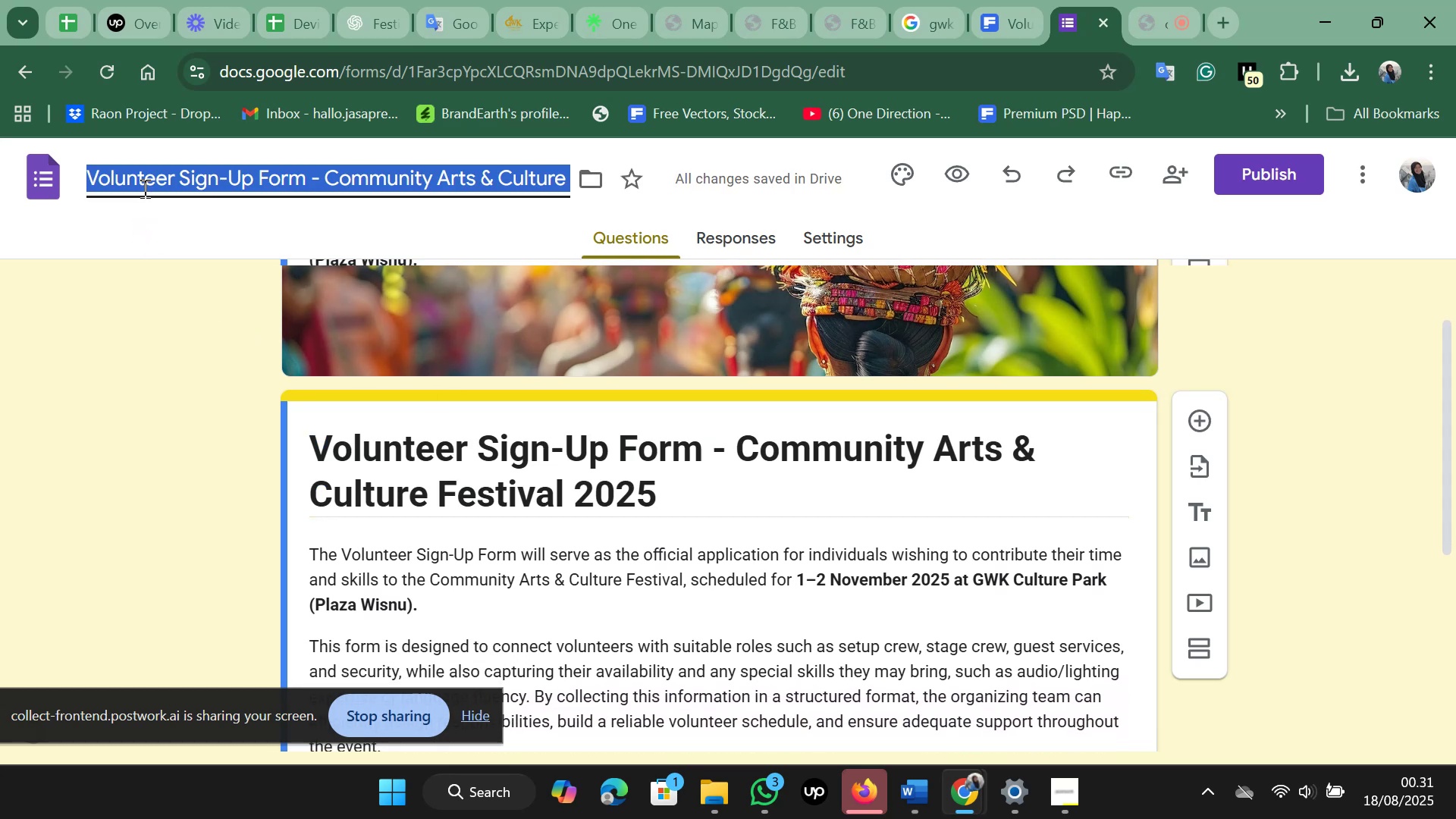 
hold_key(key=ControlLeft, duration=1.06)
 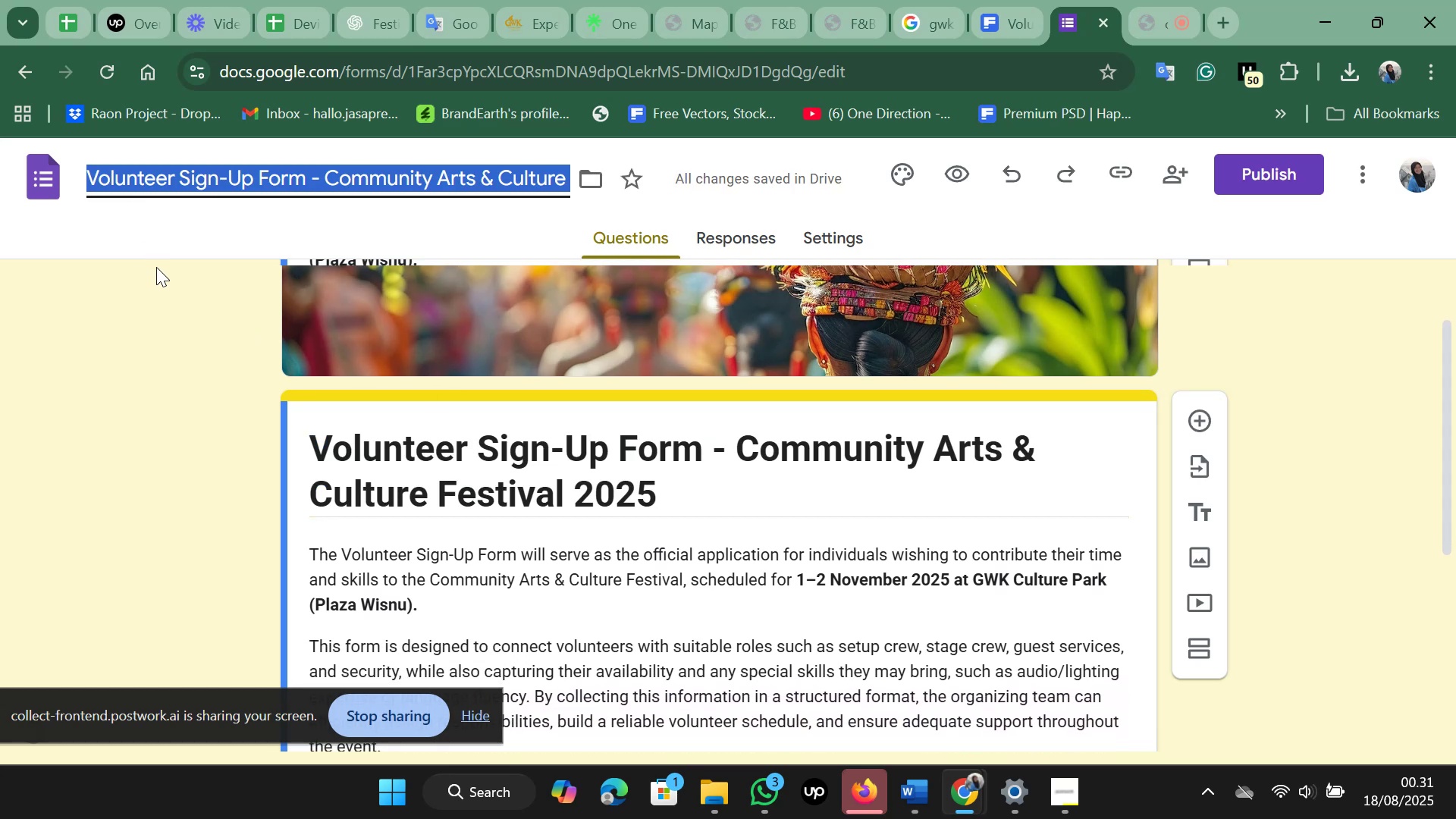 
left_click([156, 279])
 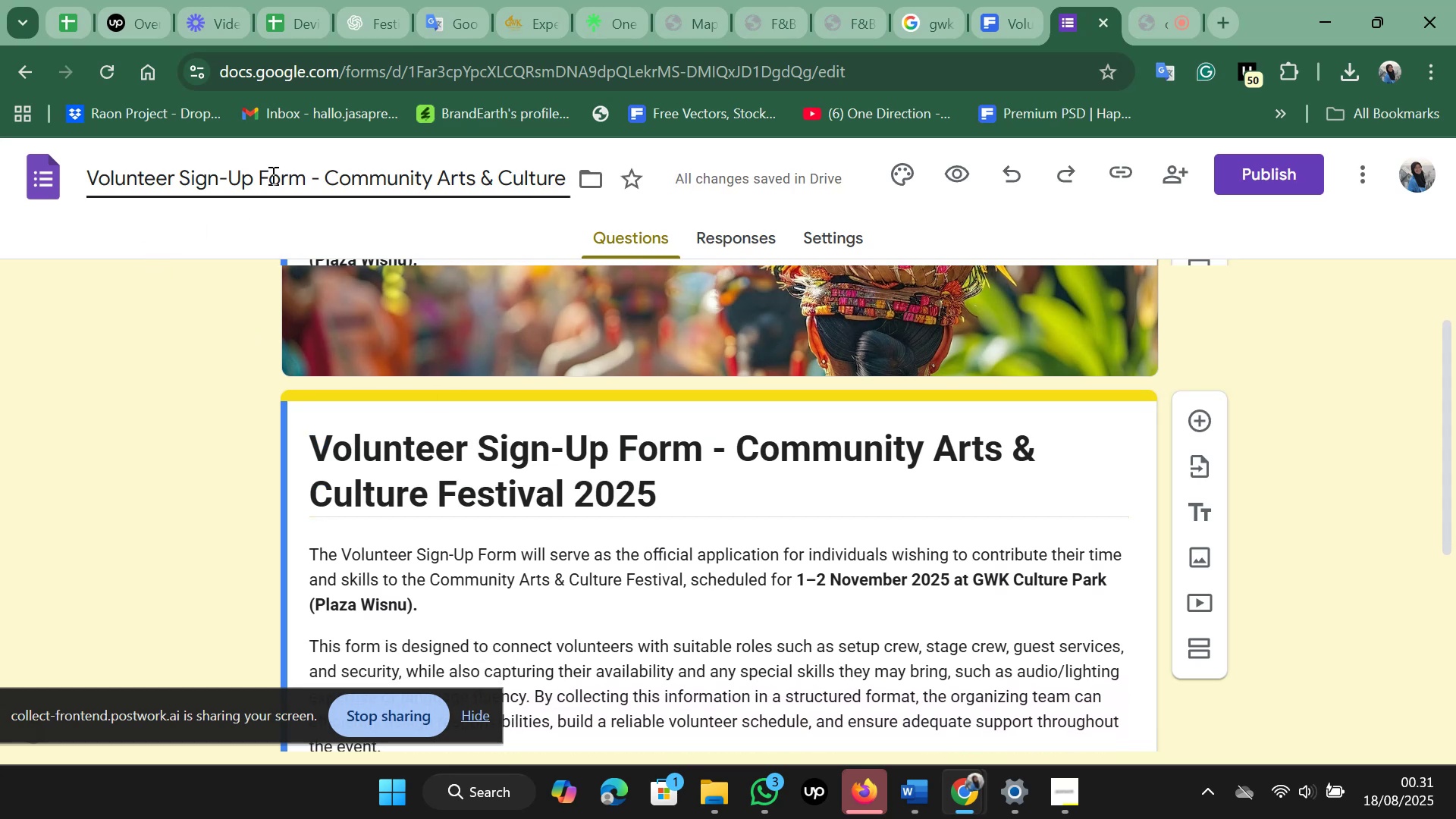 
hold_key(key=ArrowRight, duration=1.52)
 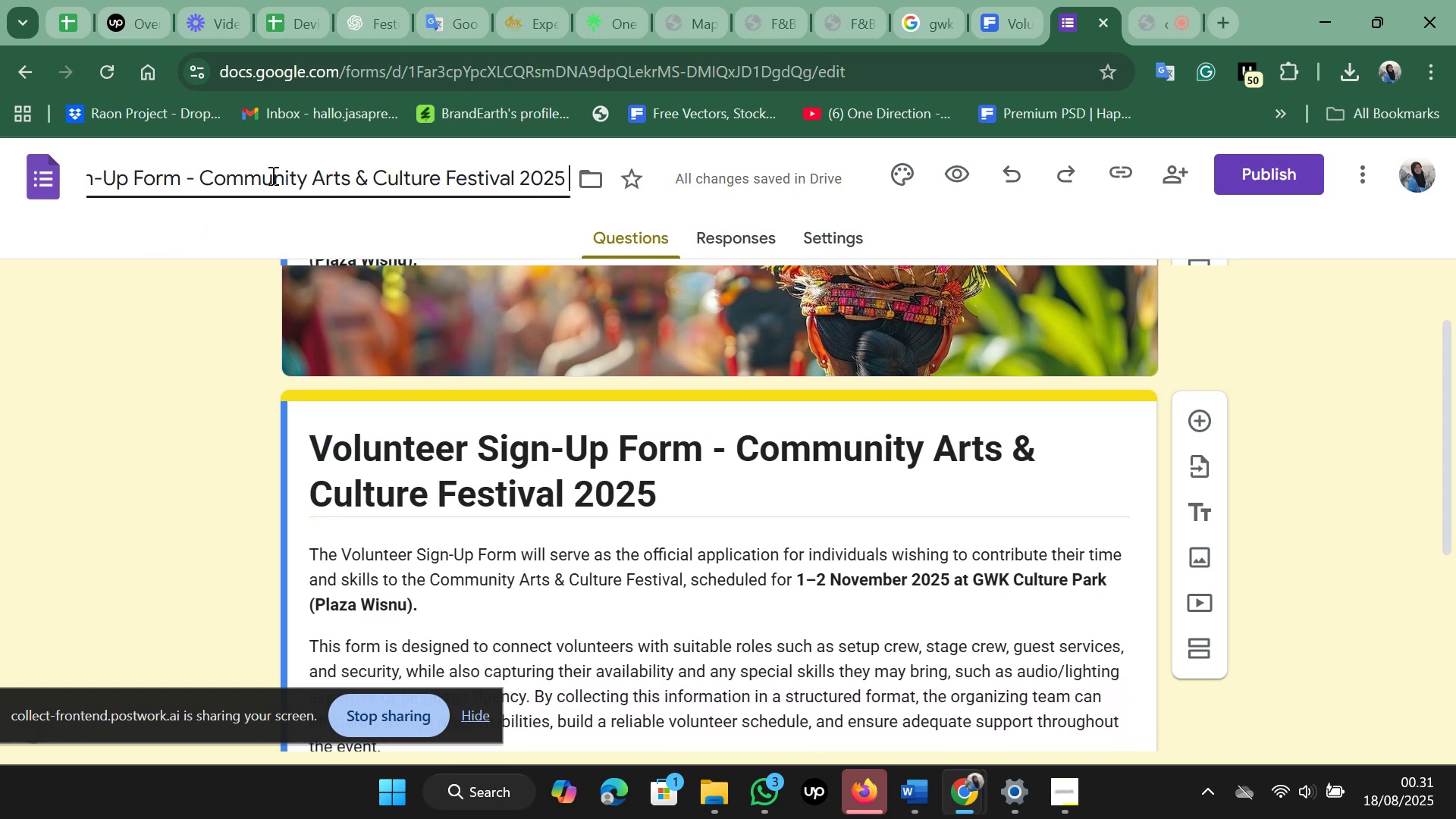 
hold_key(key=ArrowRight, duration=0.65)
 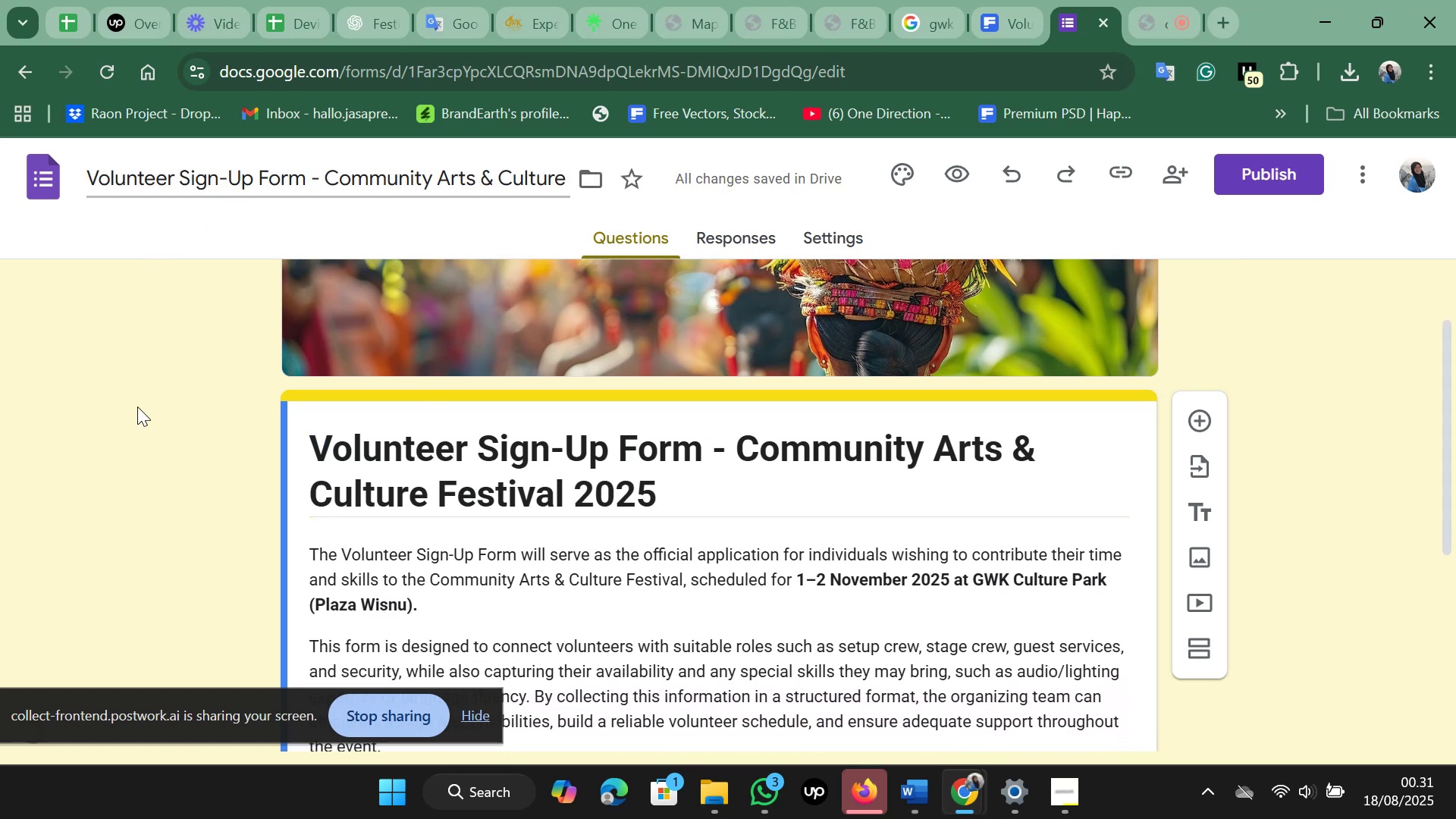 
scroll: coordinate [247, 453], scroll_direction: down, amount: 3.0
 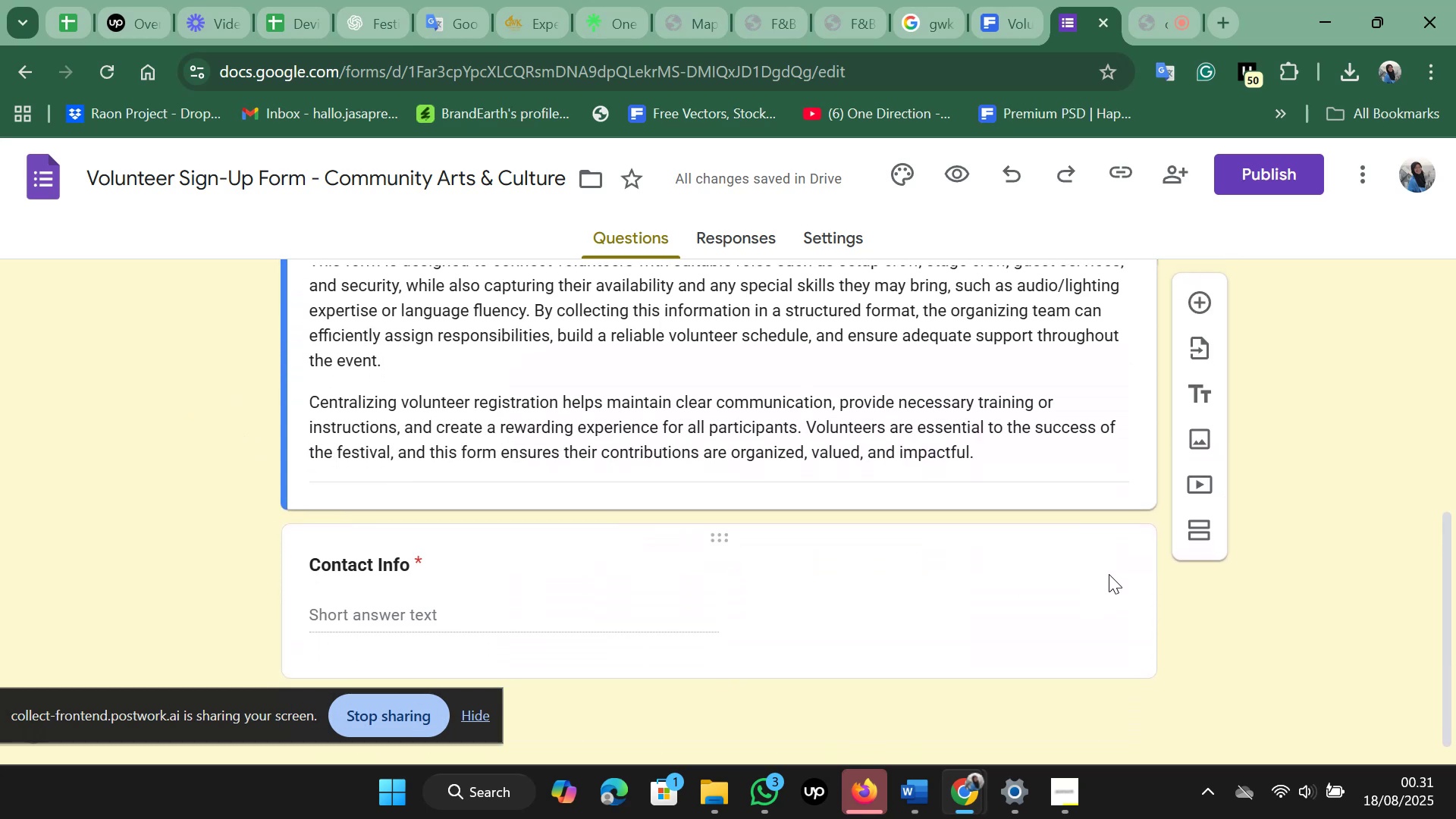 
left_click([1120, 561])
 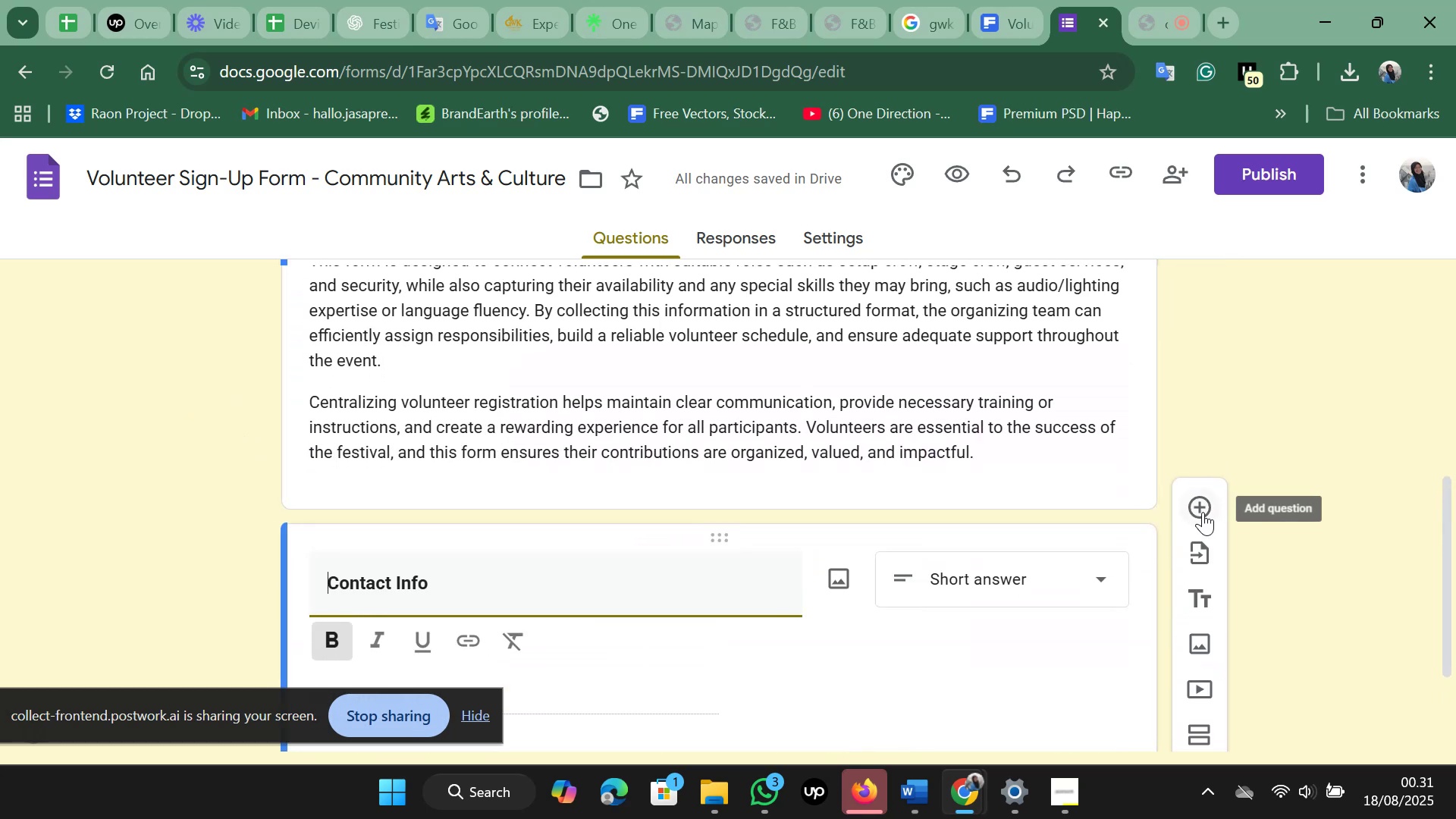 
left_click([1203, 506])
 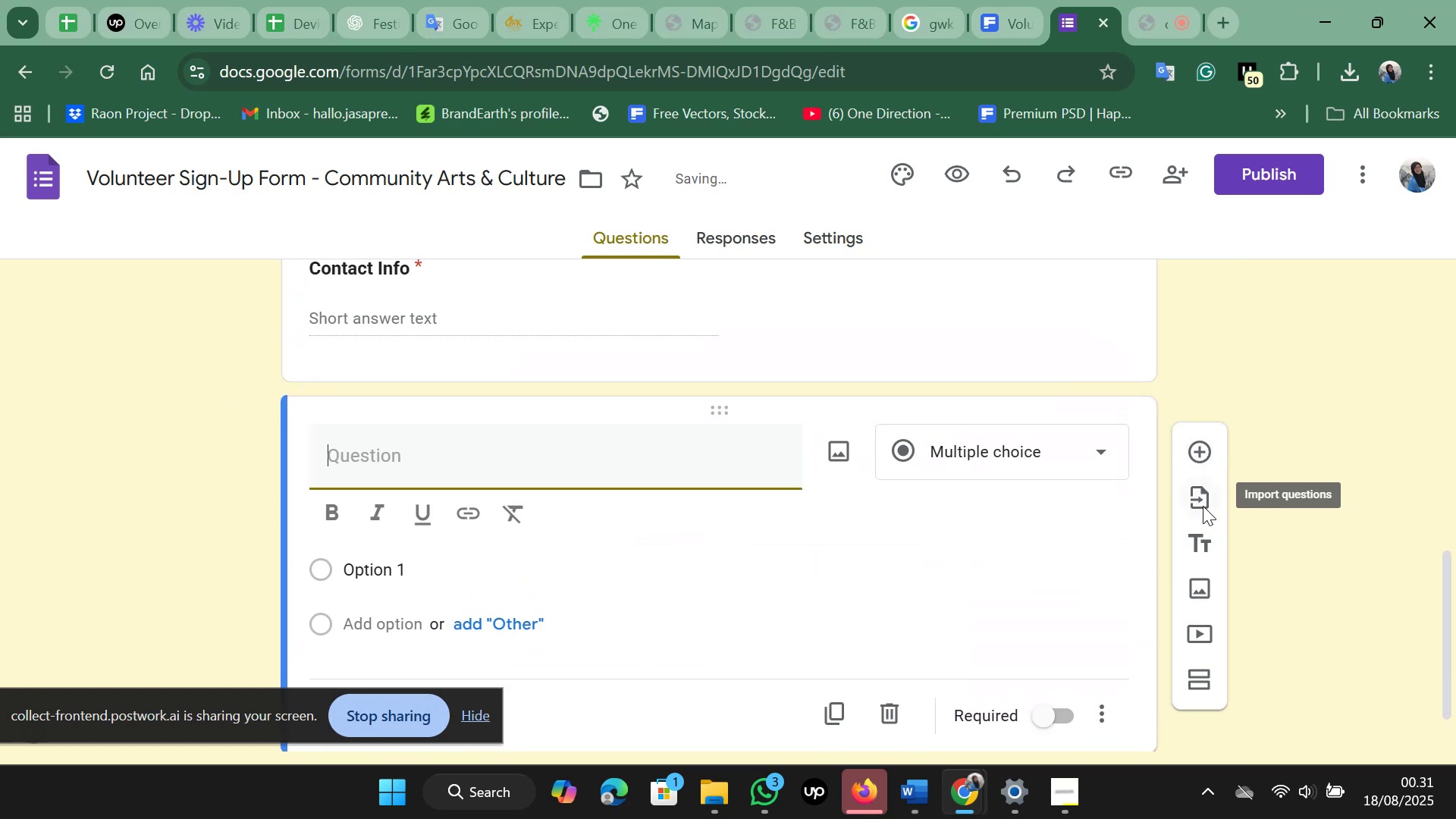 
scroll: coordinate [1203, 506], scroll_direction: down, amount: 1.0
 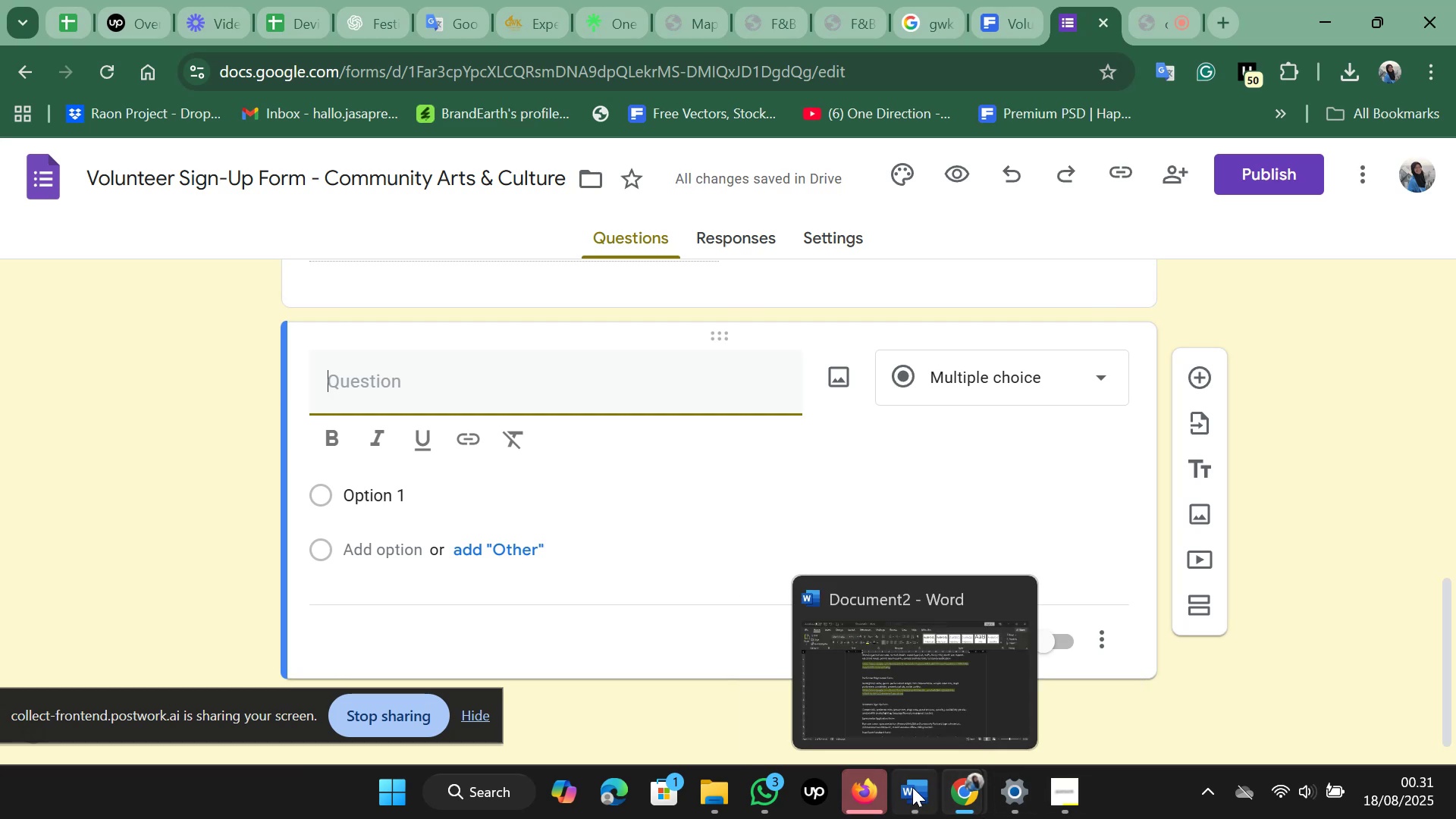 
left_click([924, 711])
 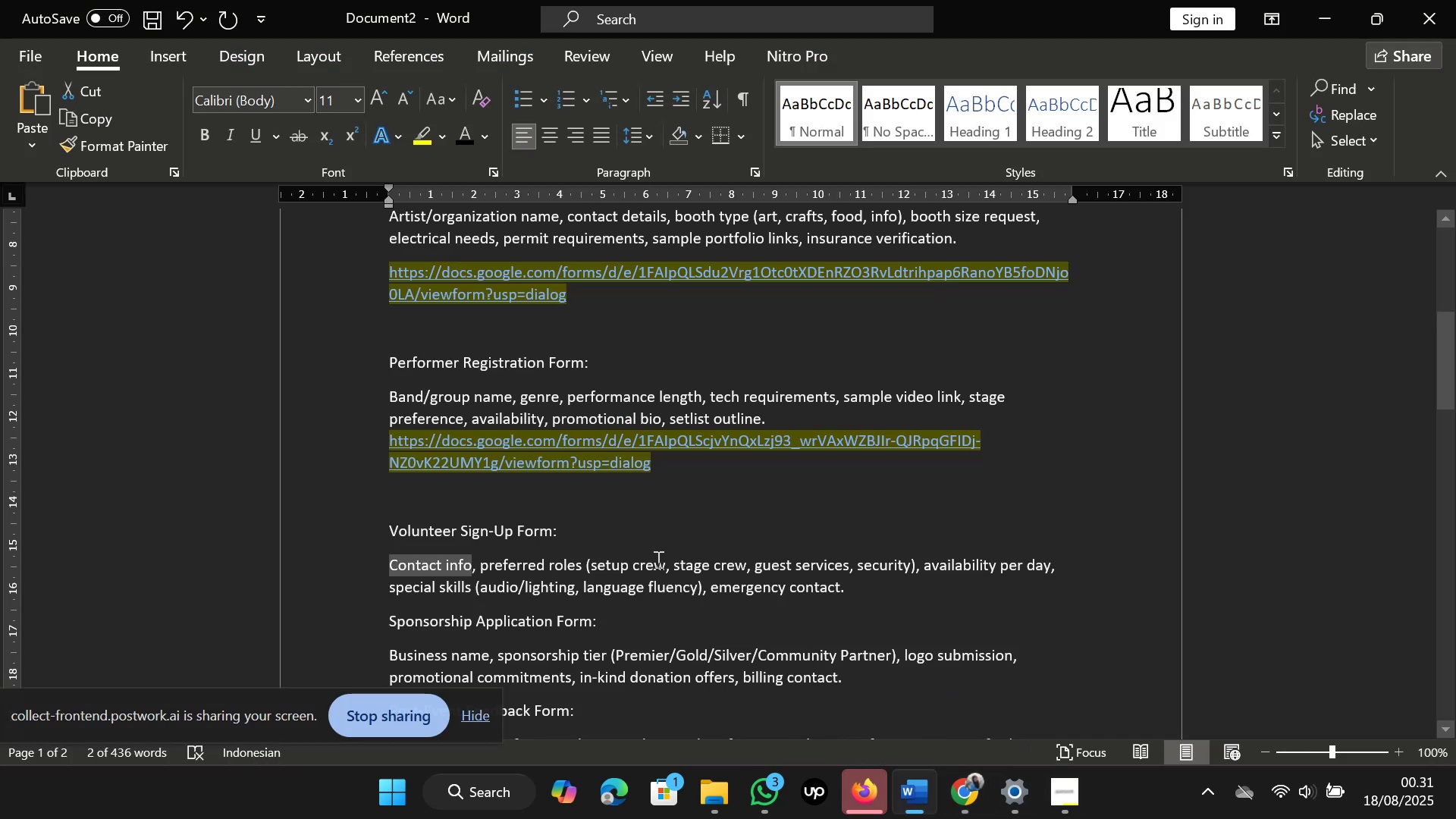 
left_click([651, 563])
 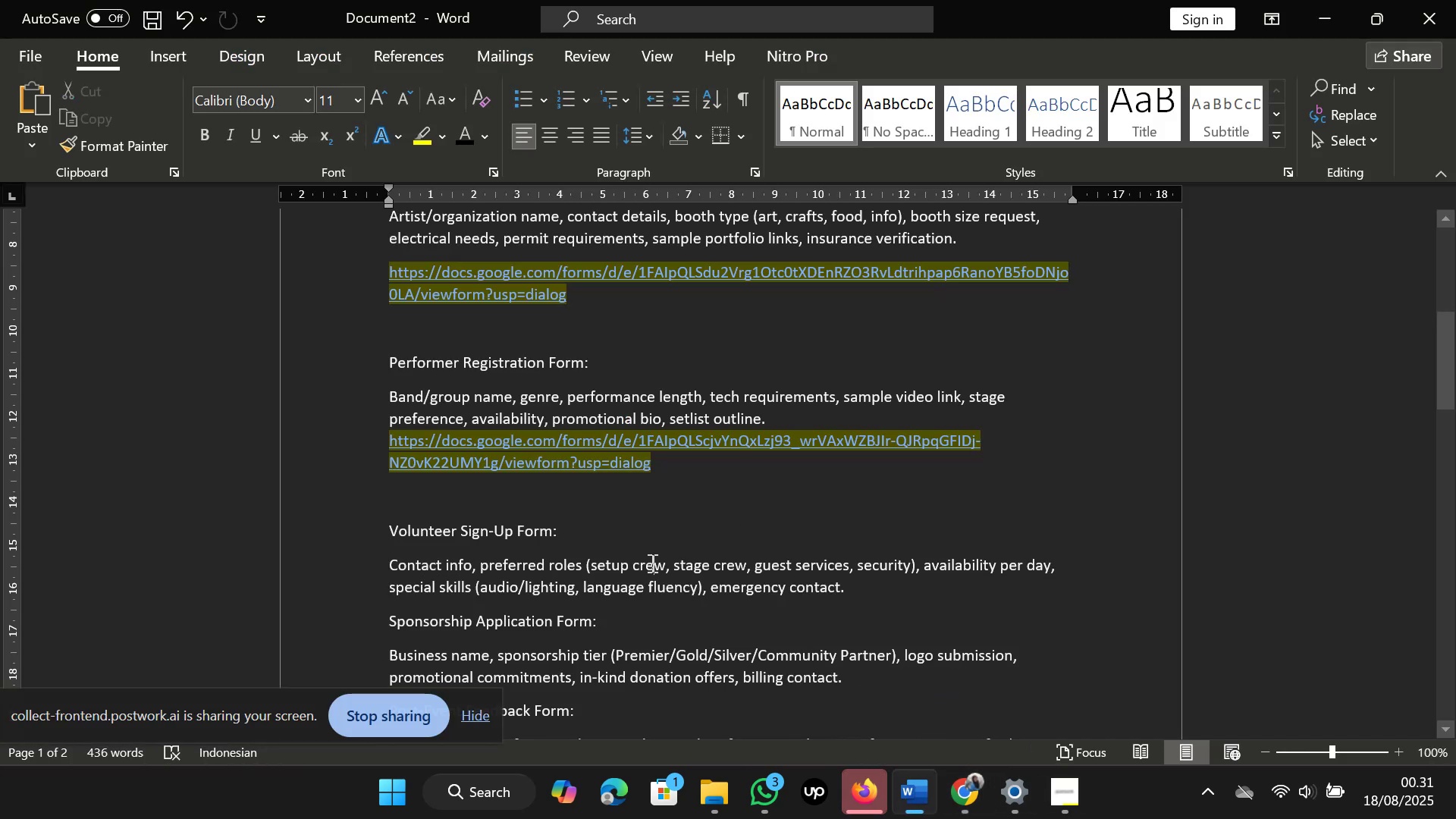 
scroll: coordinate [651, 563], scroll_direction: down, amount: 1.0
 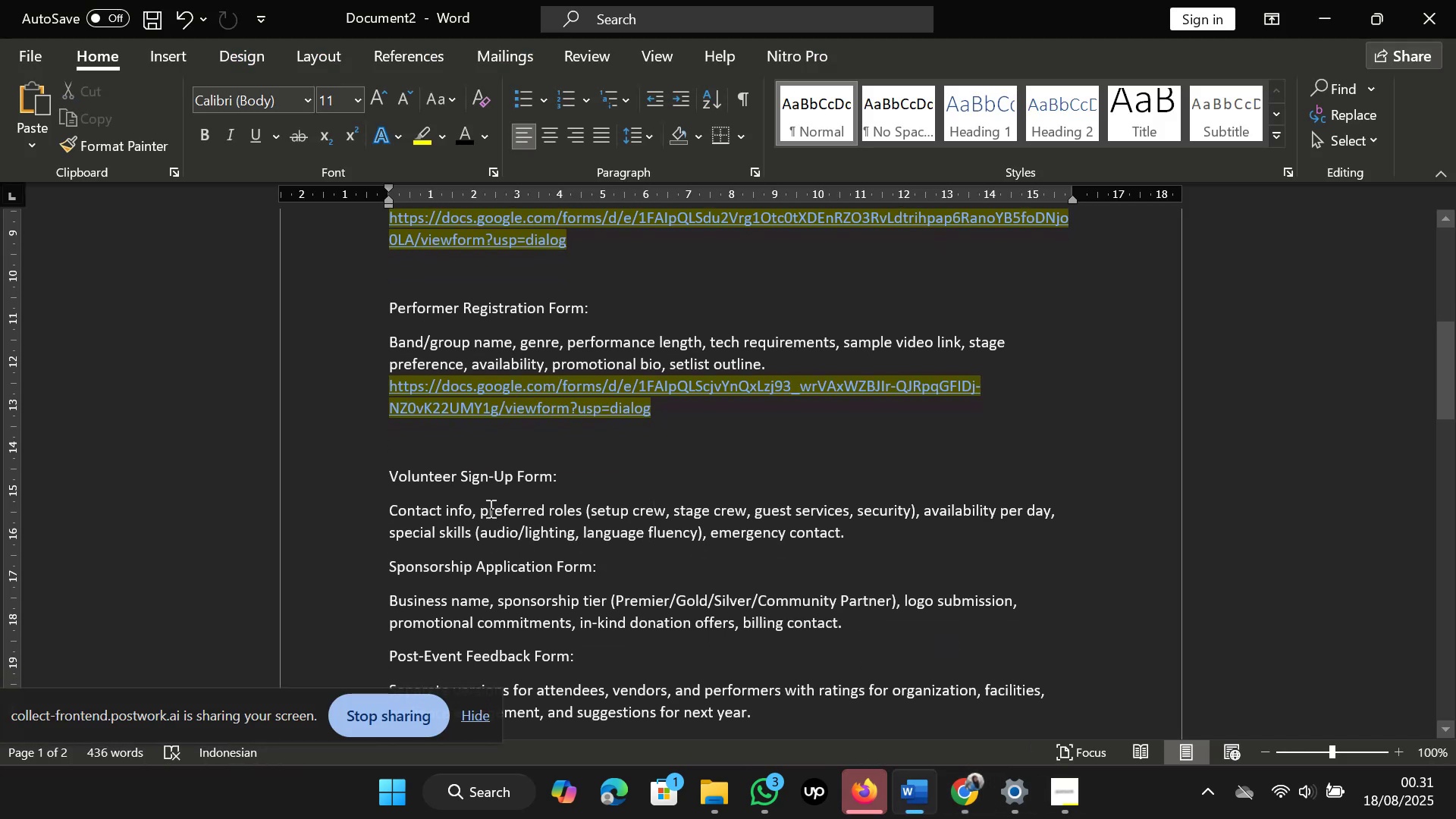 
left_click_drag(start_coordinate=[481, 511], to_coordinate=[577, 504])
 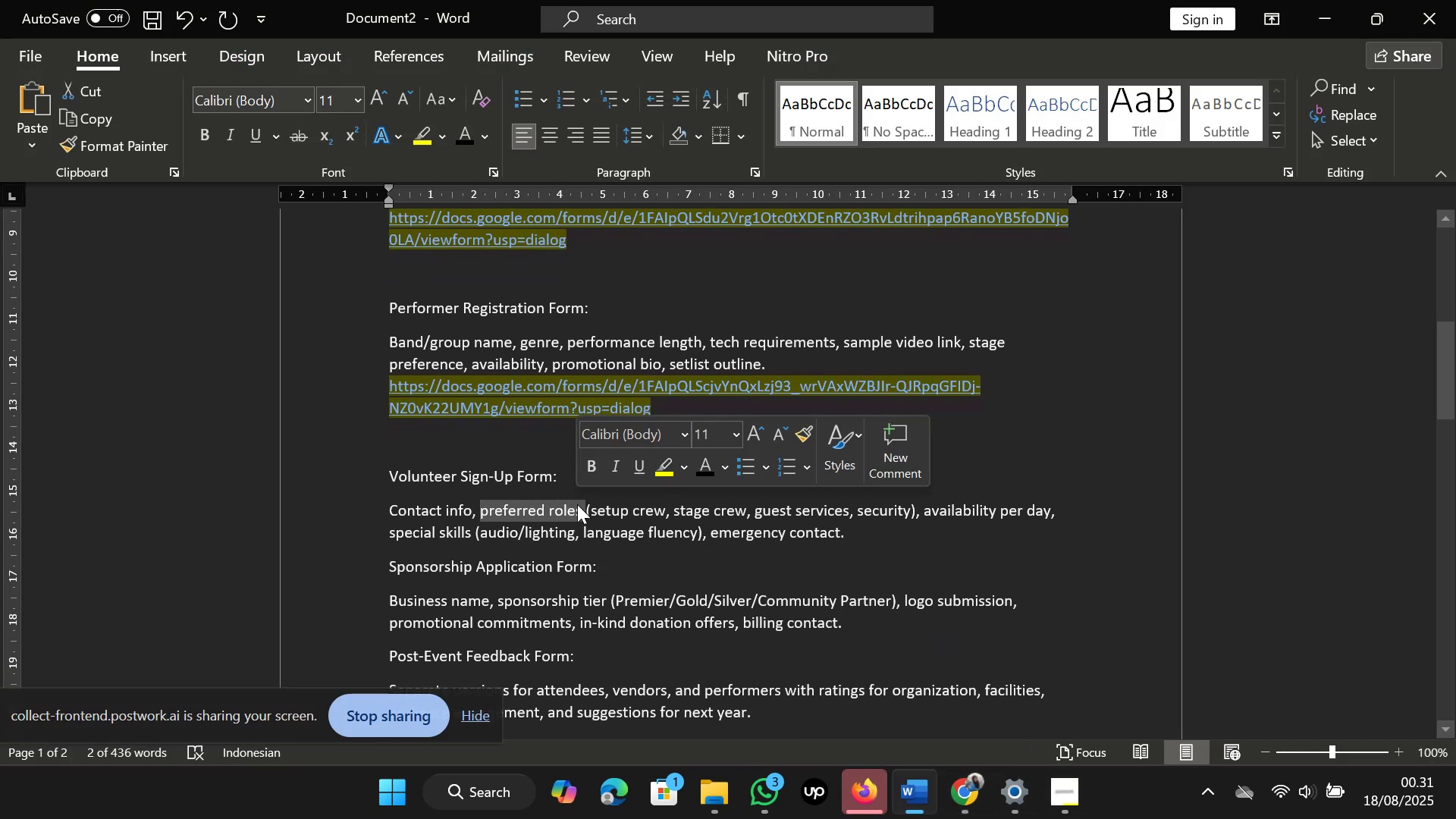 
key(Control+C)
 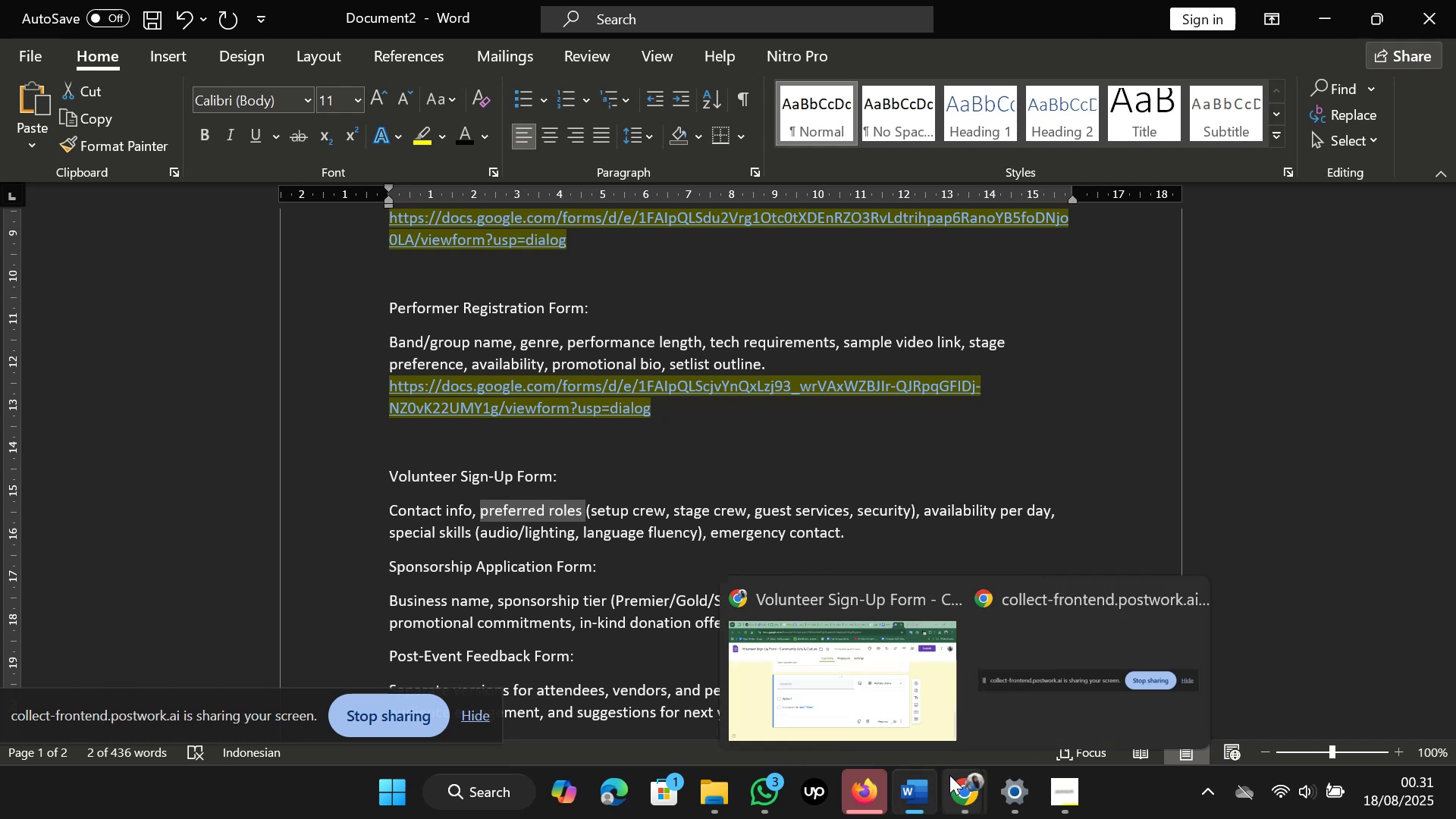 
left_click([922, 701])
 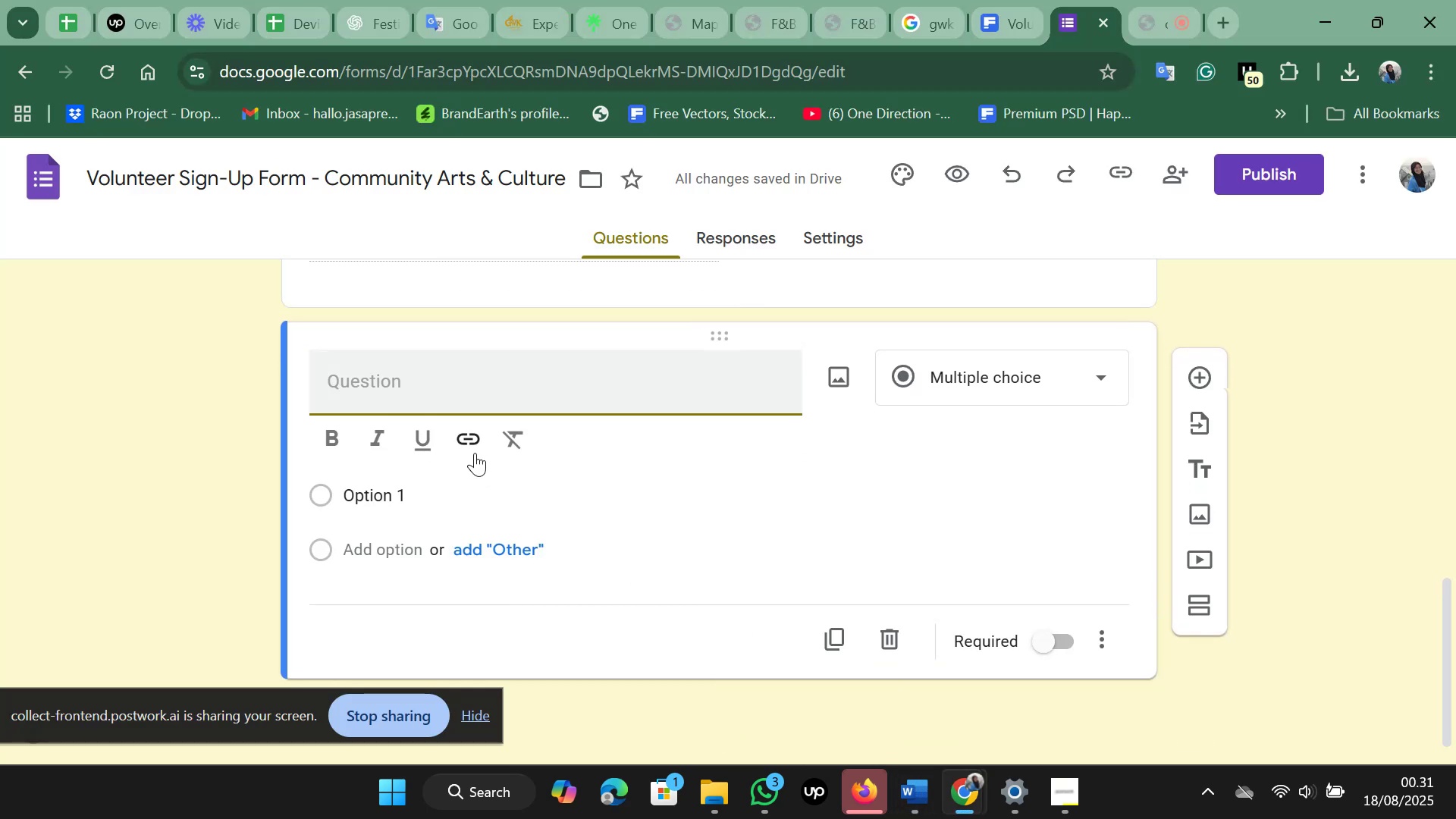 
key(Control+V)
 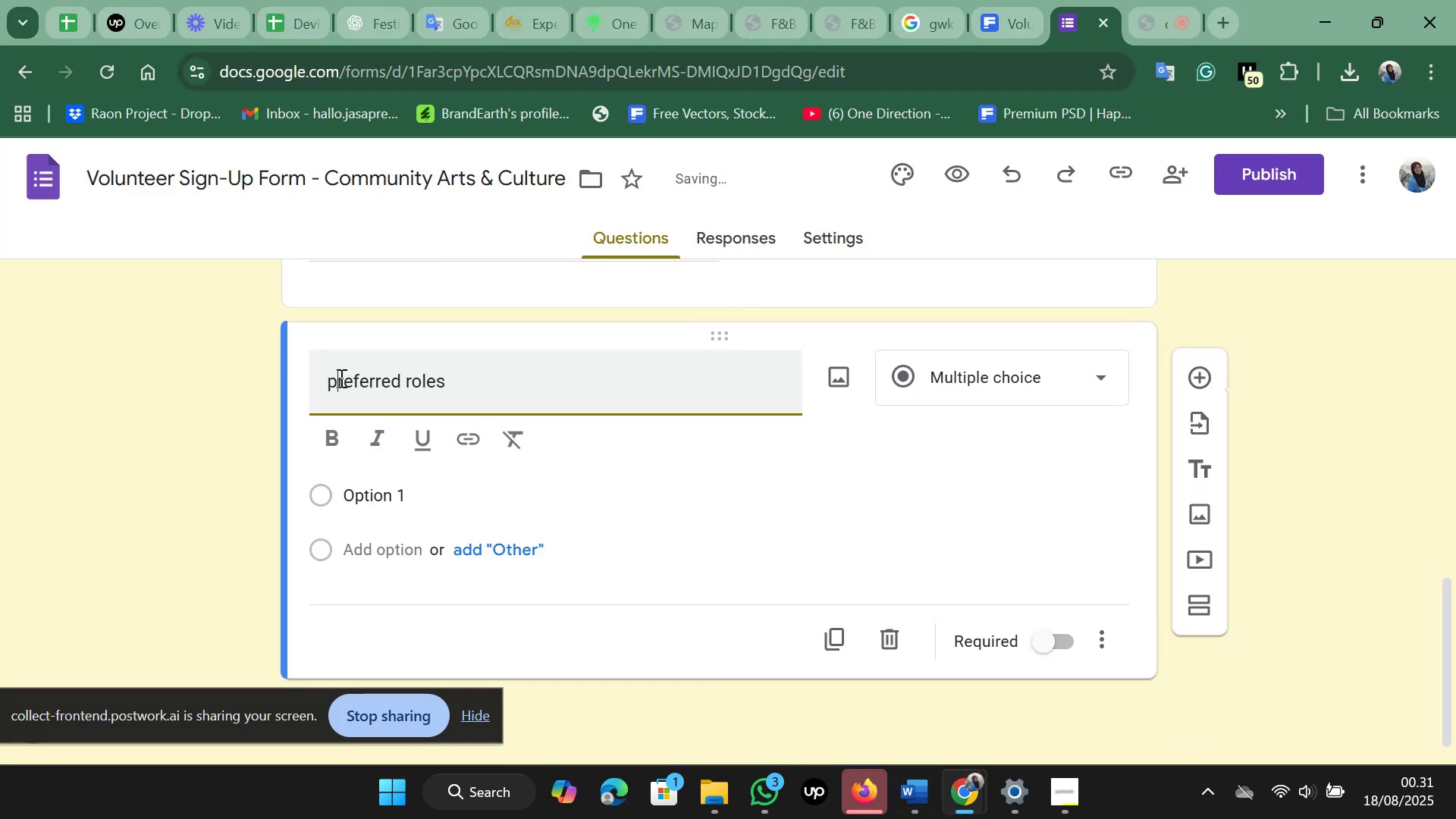 
key(Backspace)
 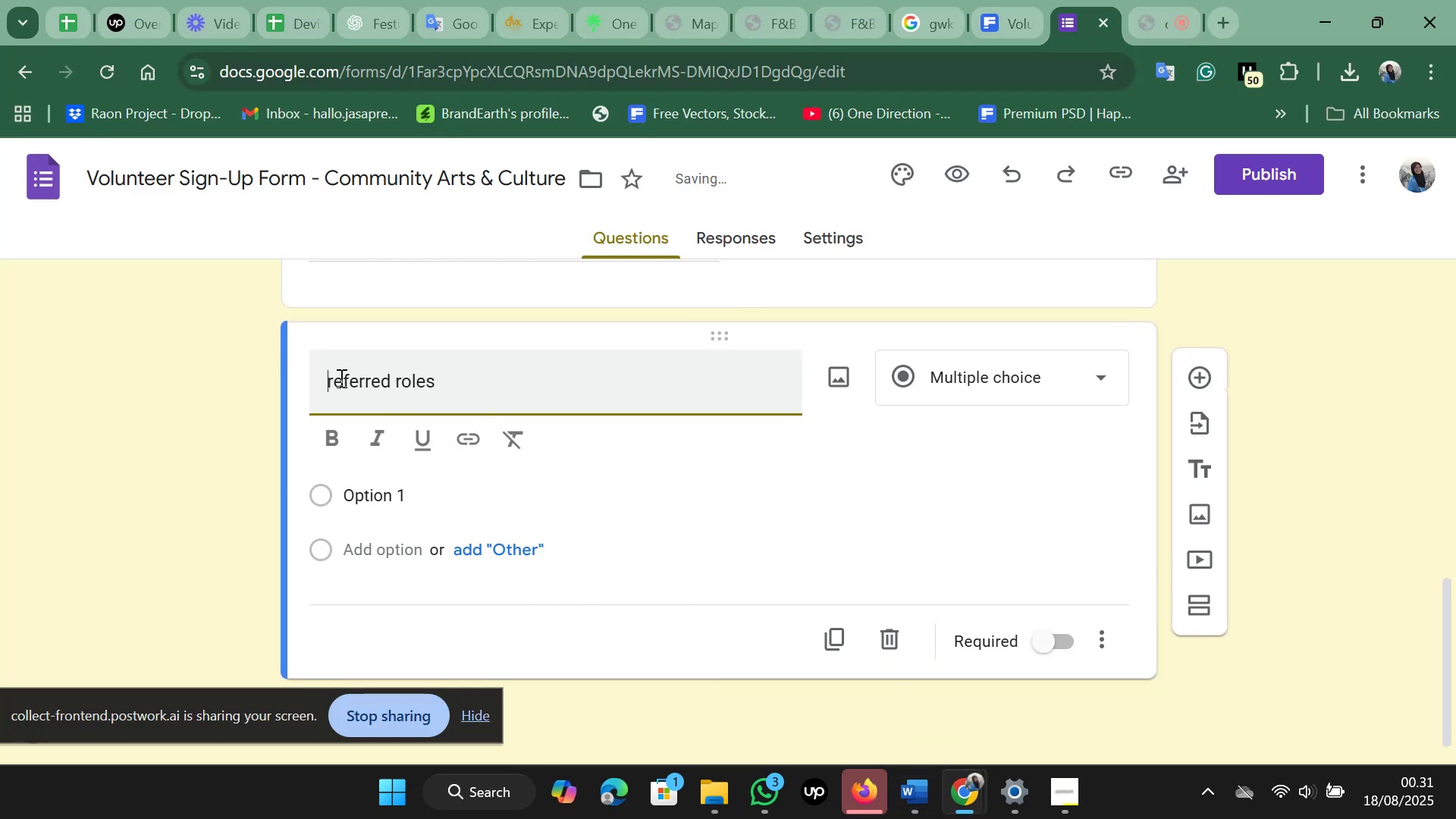 
key(Shift+ShiftLeft)
 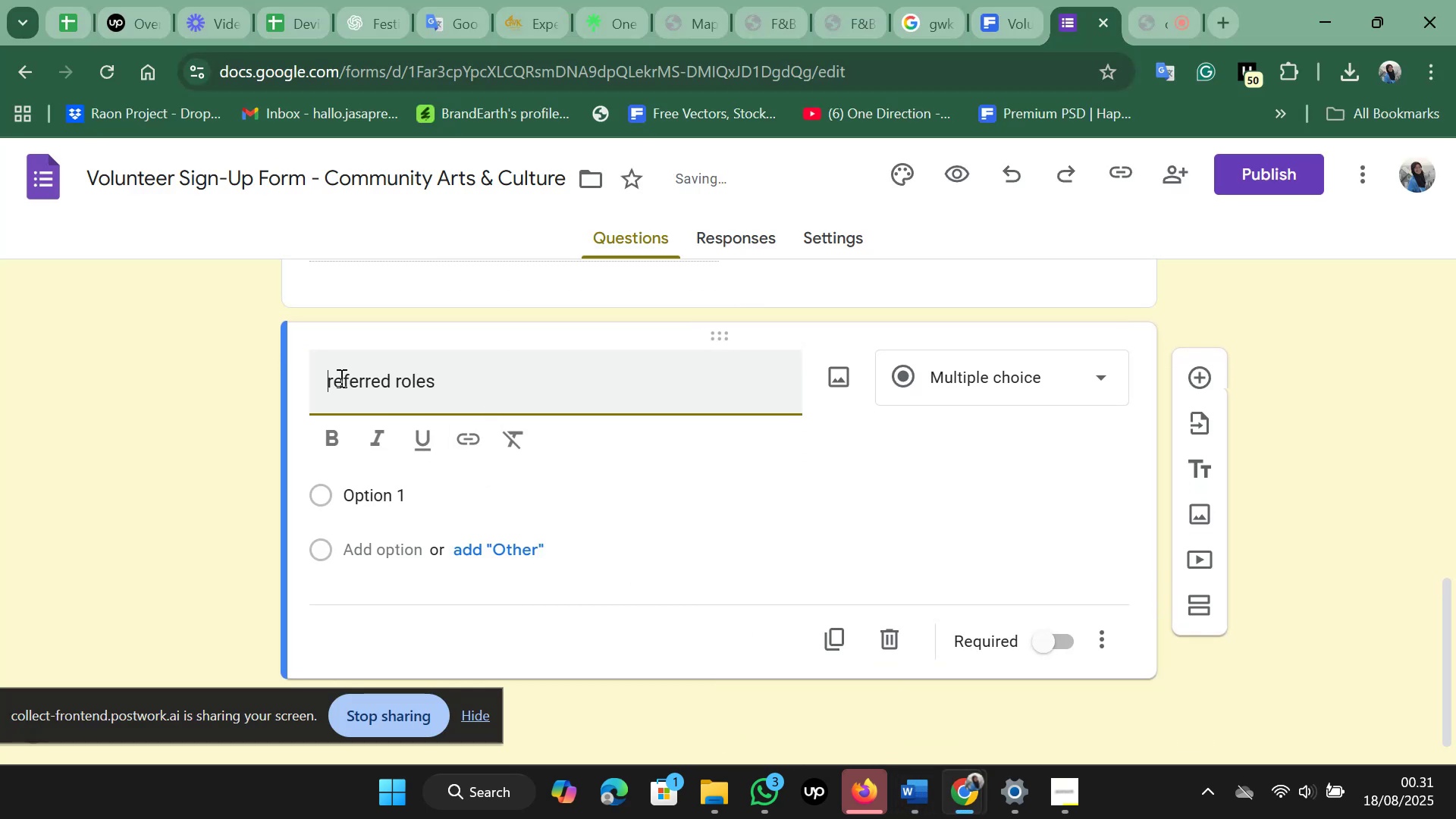 
key(Shift+P)
 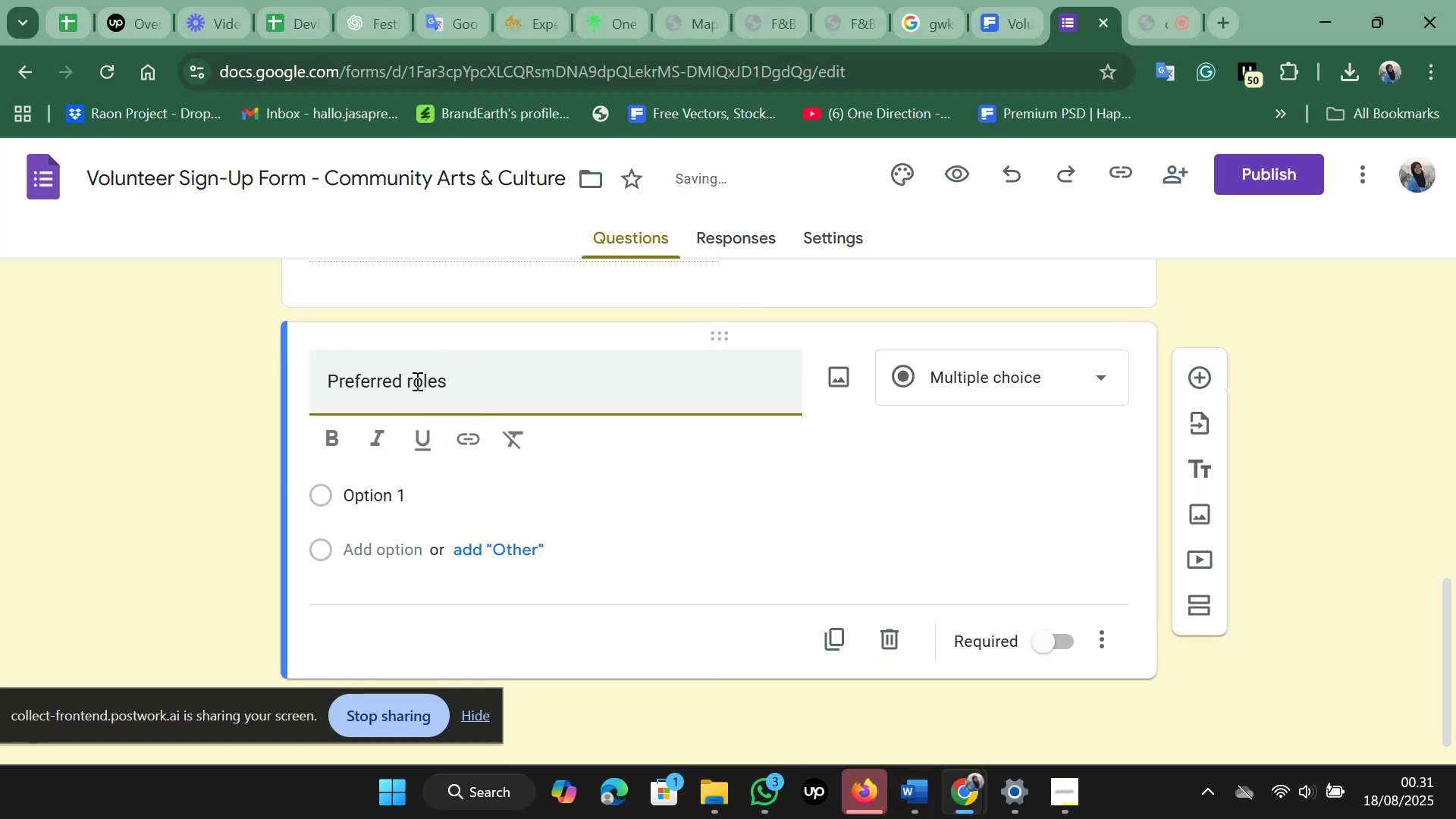 
left_click([410, 384])
 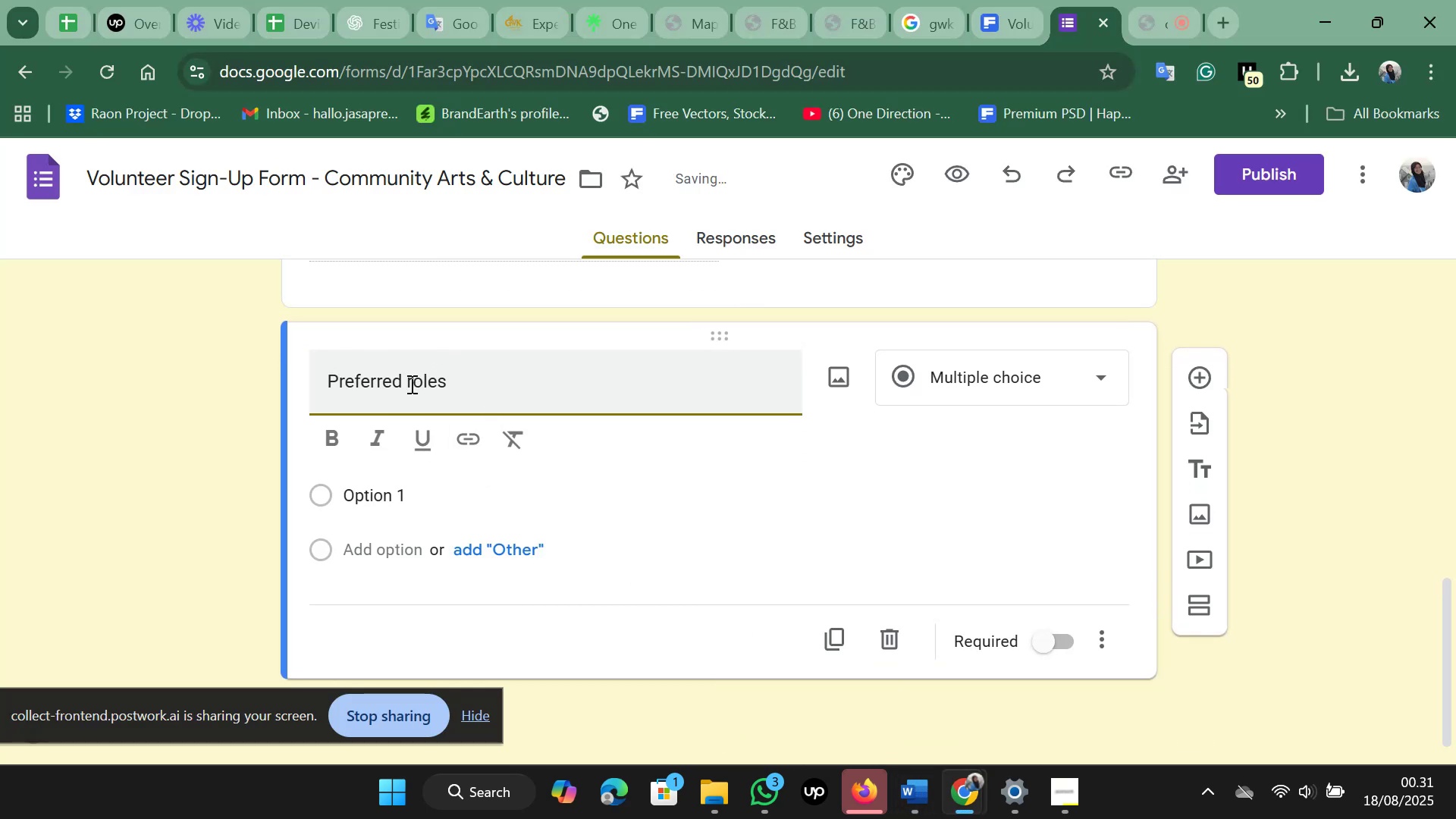 
key(Backspace)
 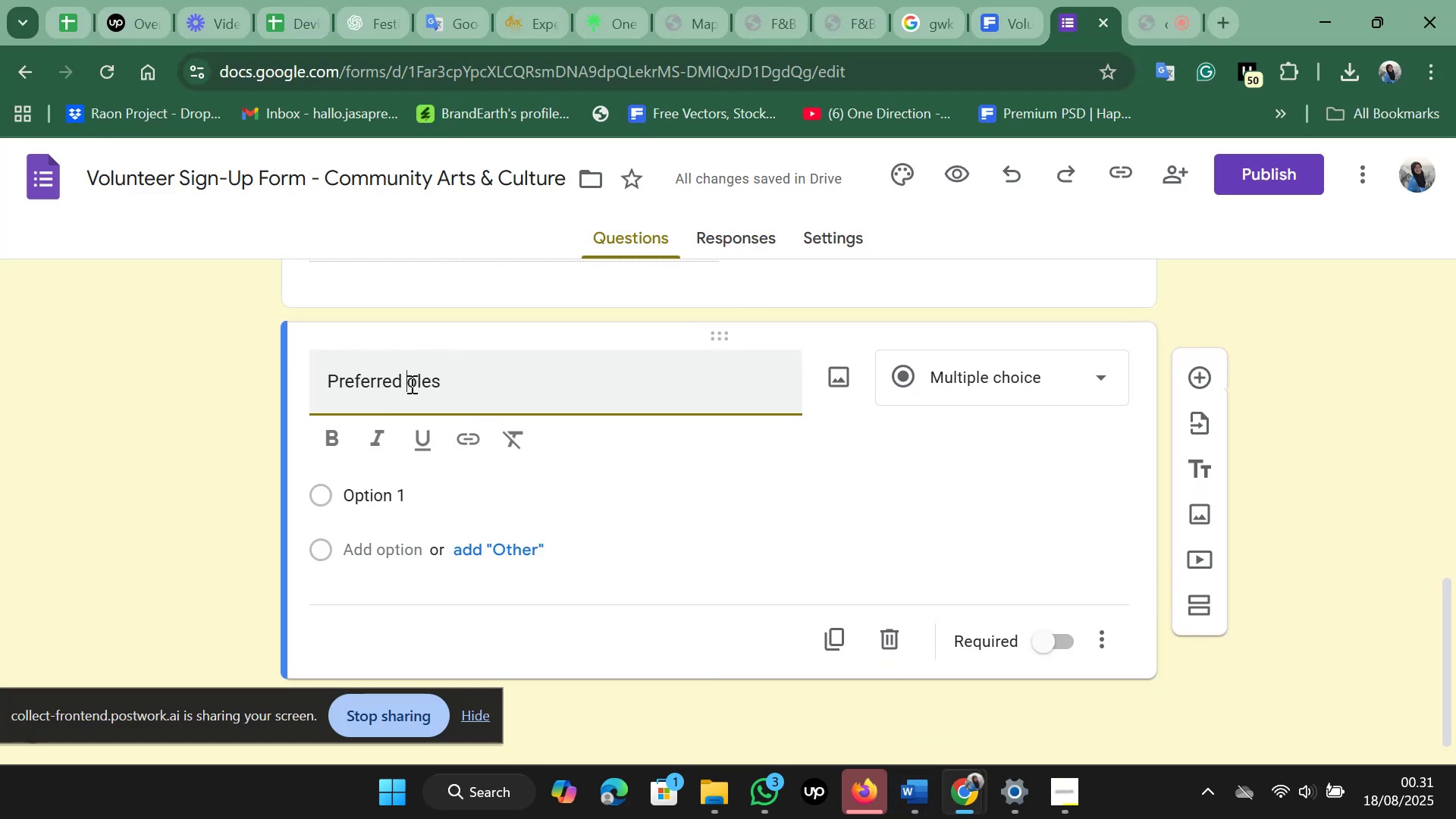 
key(Shift+E)
 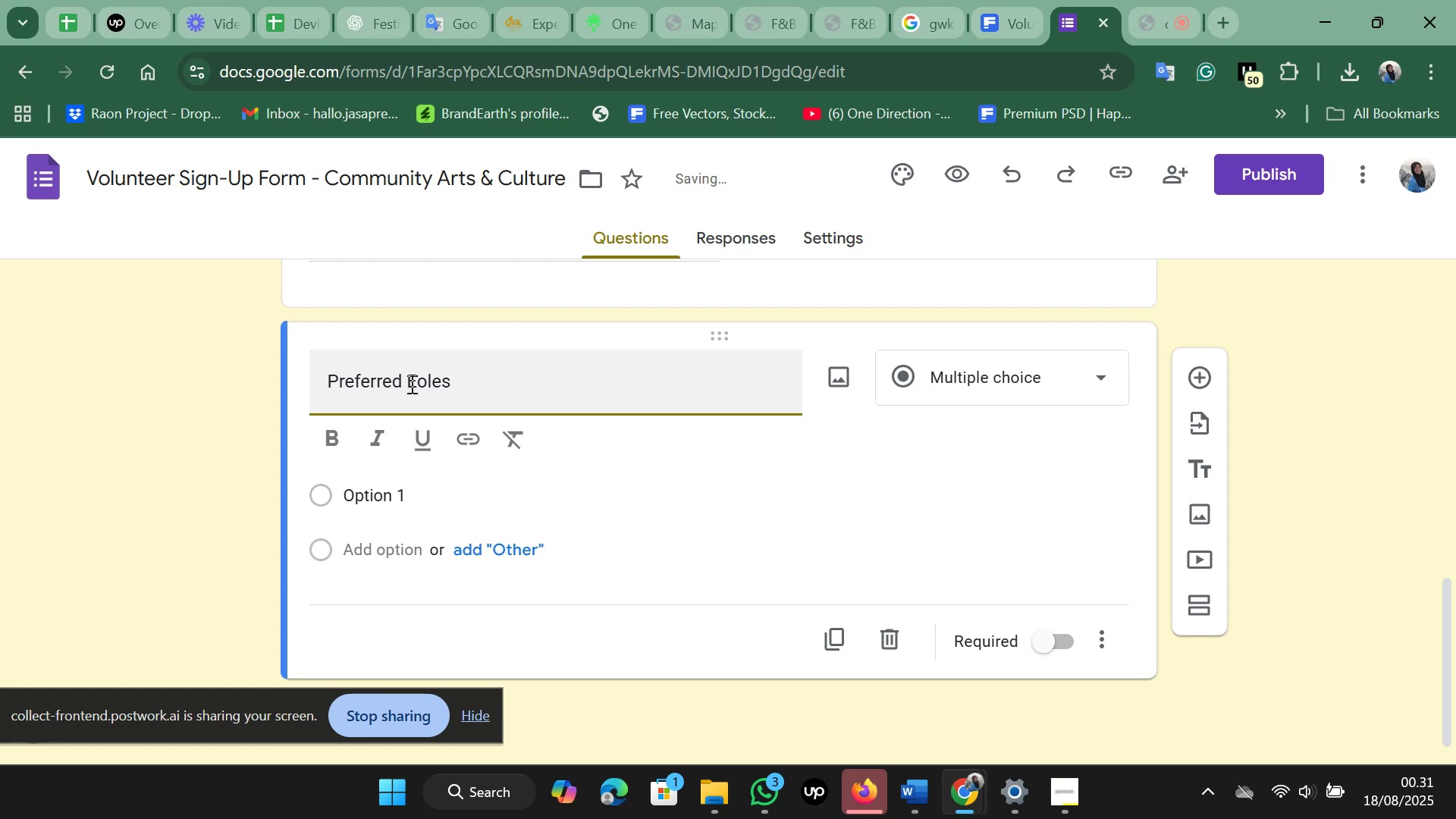 
key(Shift+Backspace)
 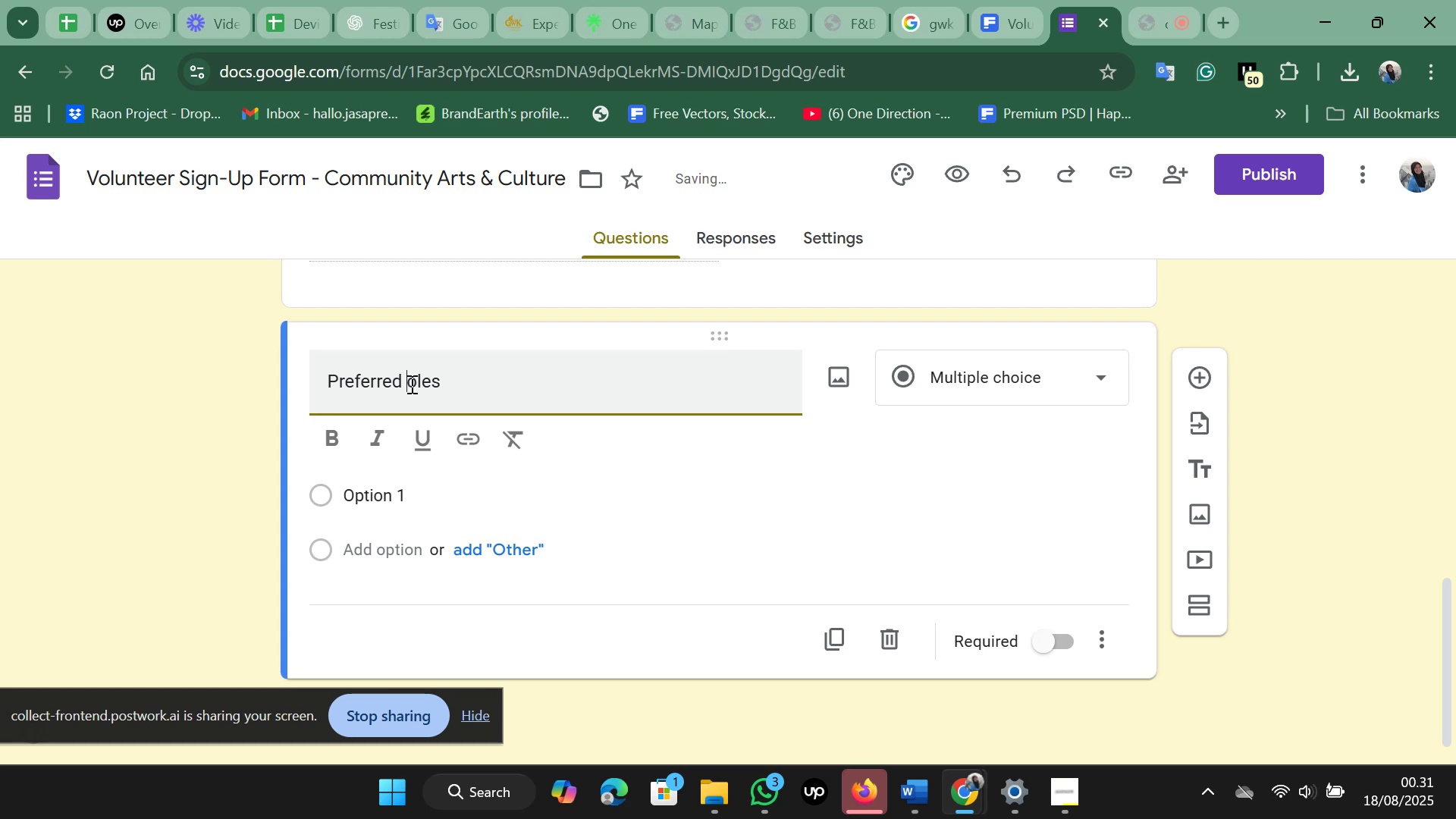 
key(Shift+R)
 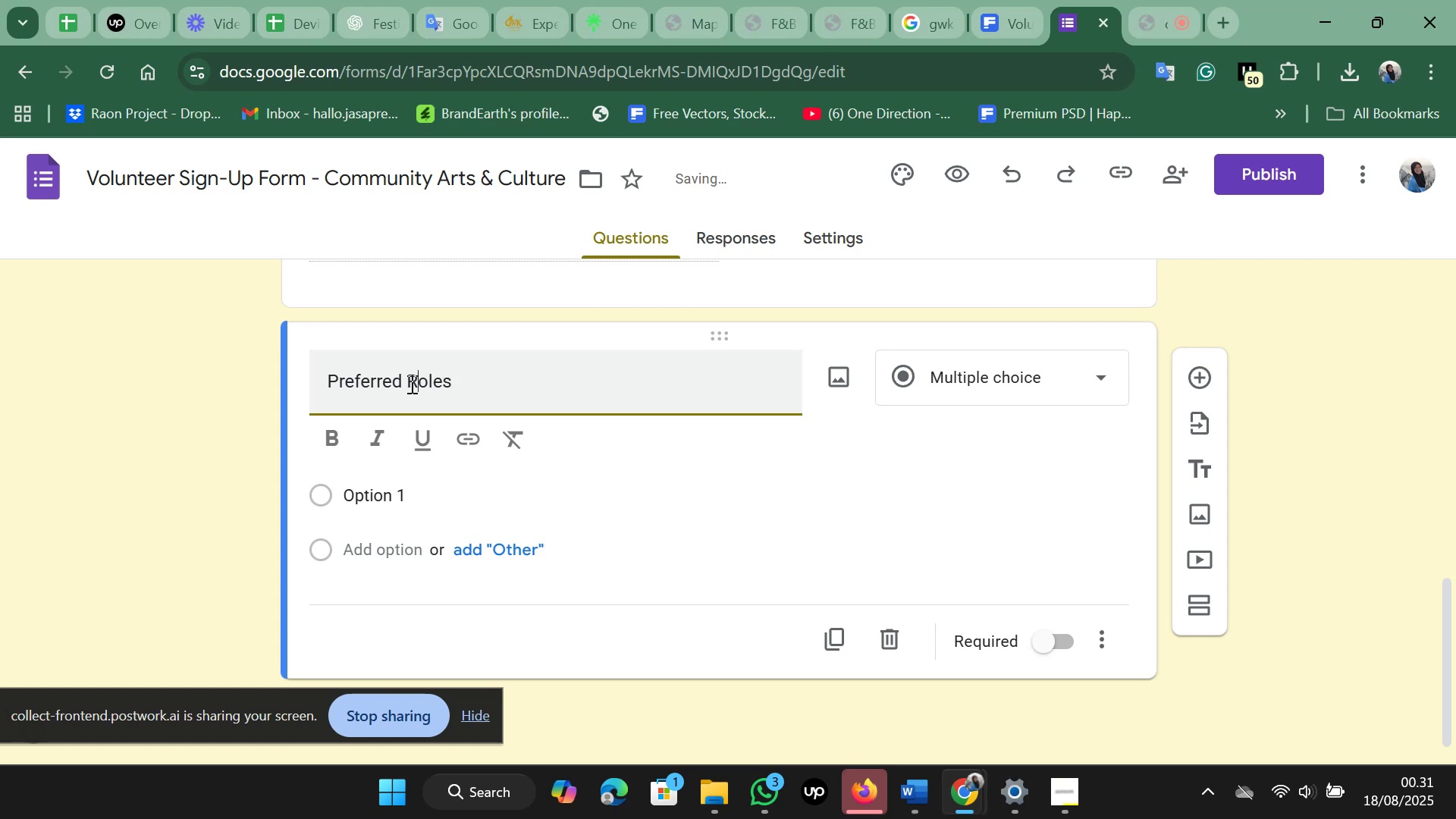 
key(Control+A)
 